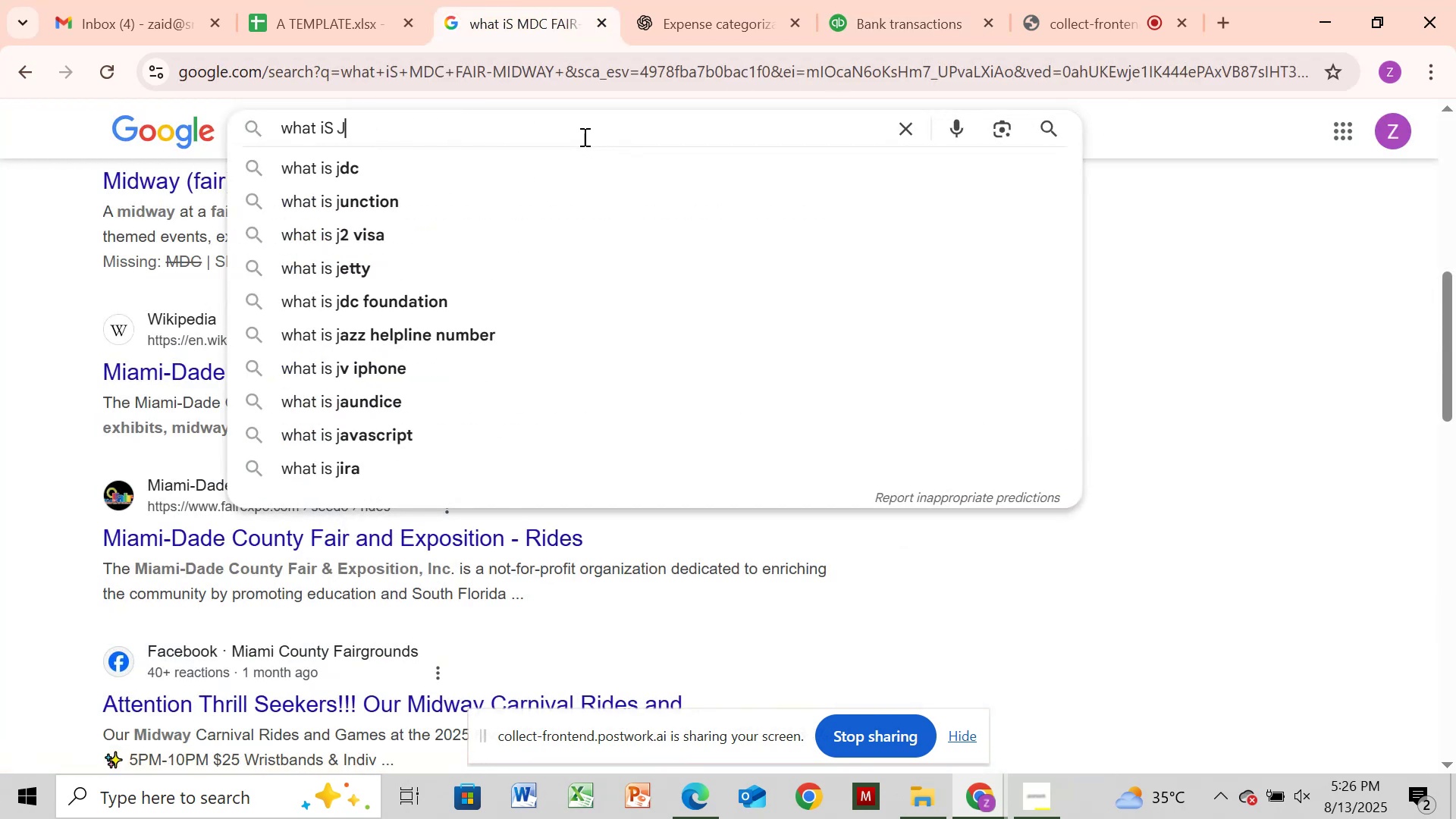 
key(Control+V)
 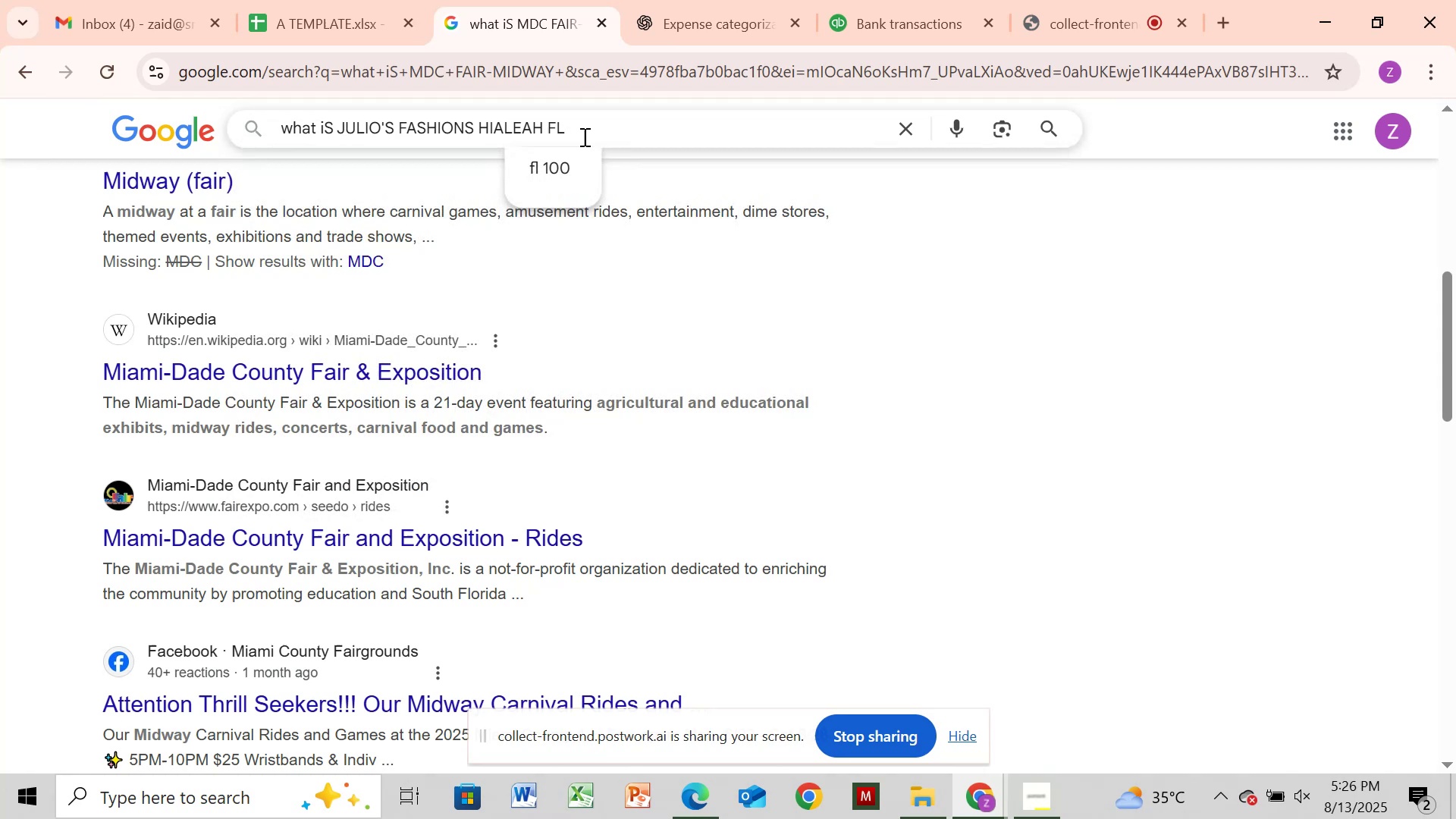 
key(Enter)
 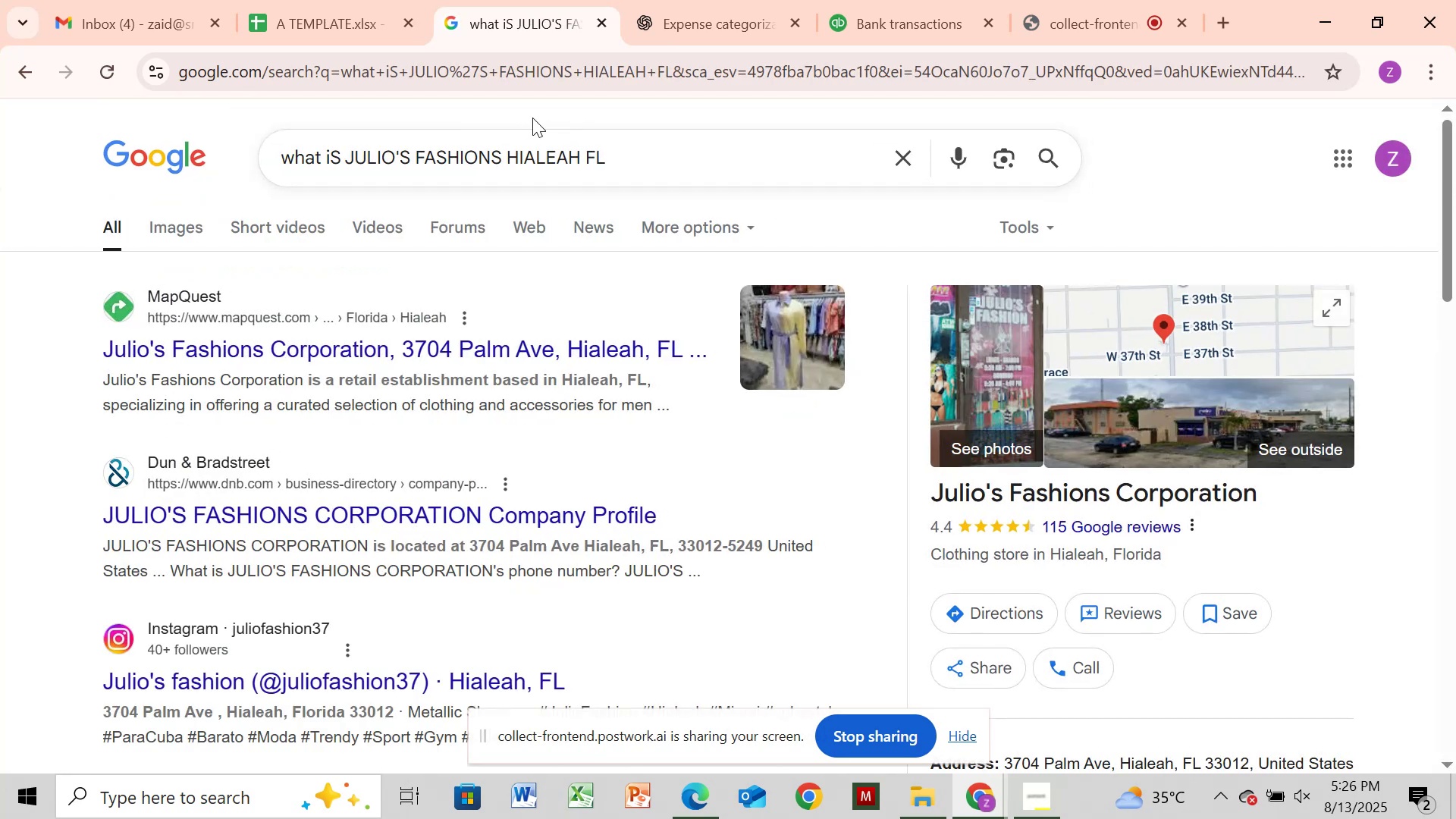 
wait(12.49)
 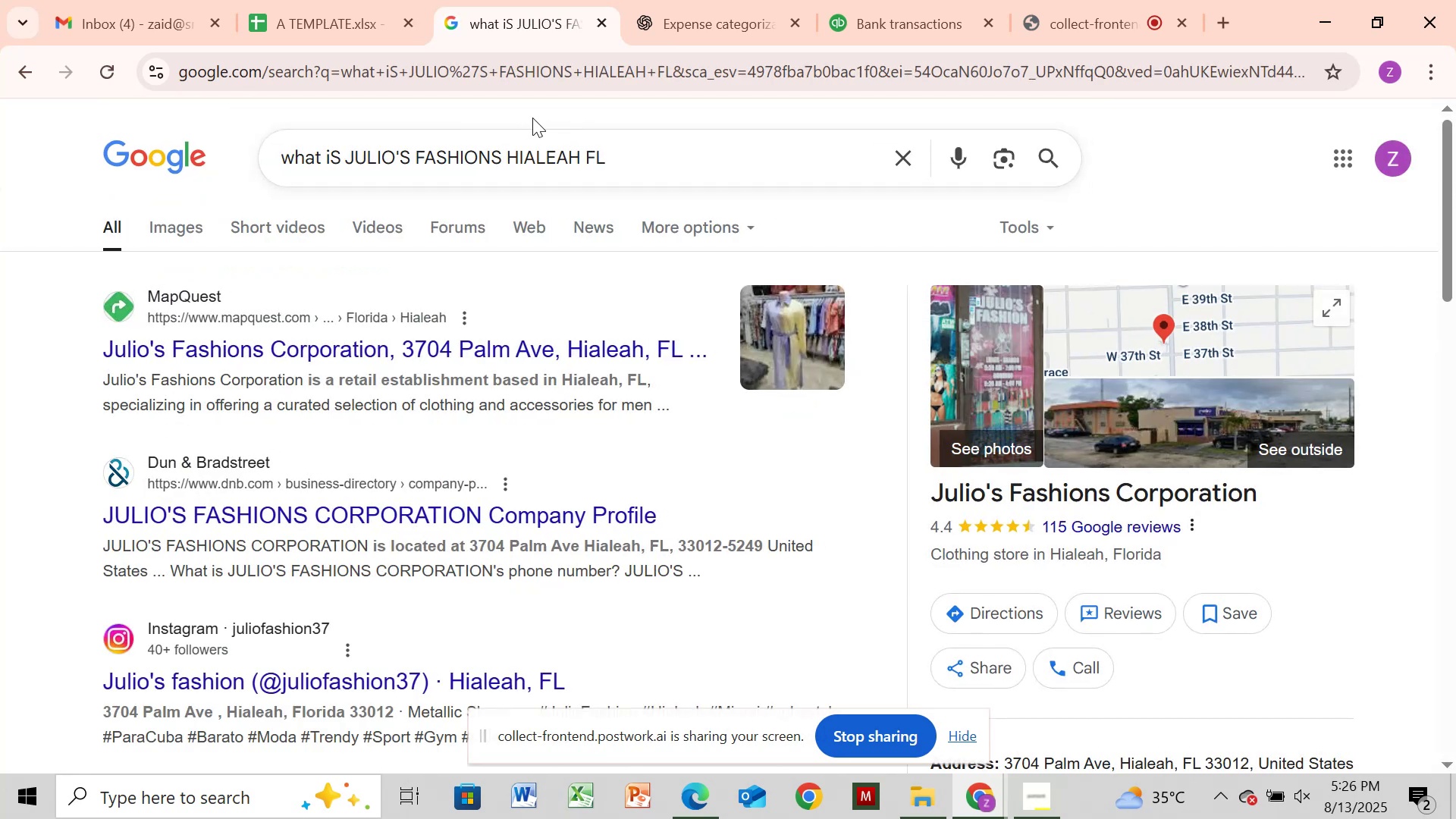 
left_click([1360, 459])
 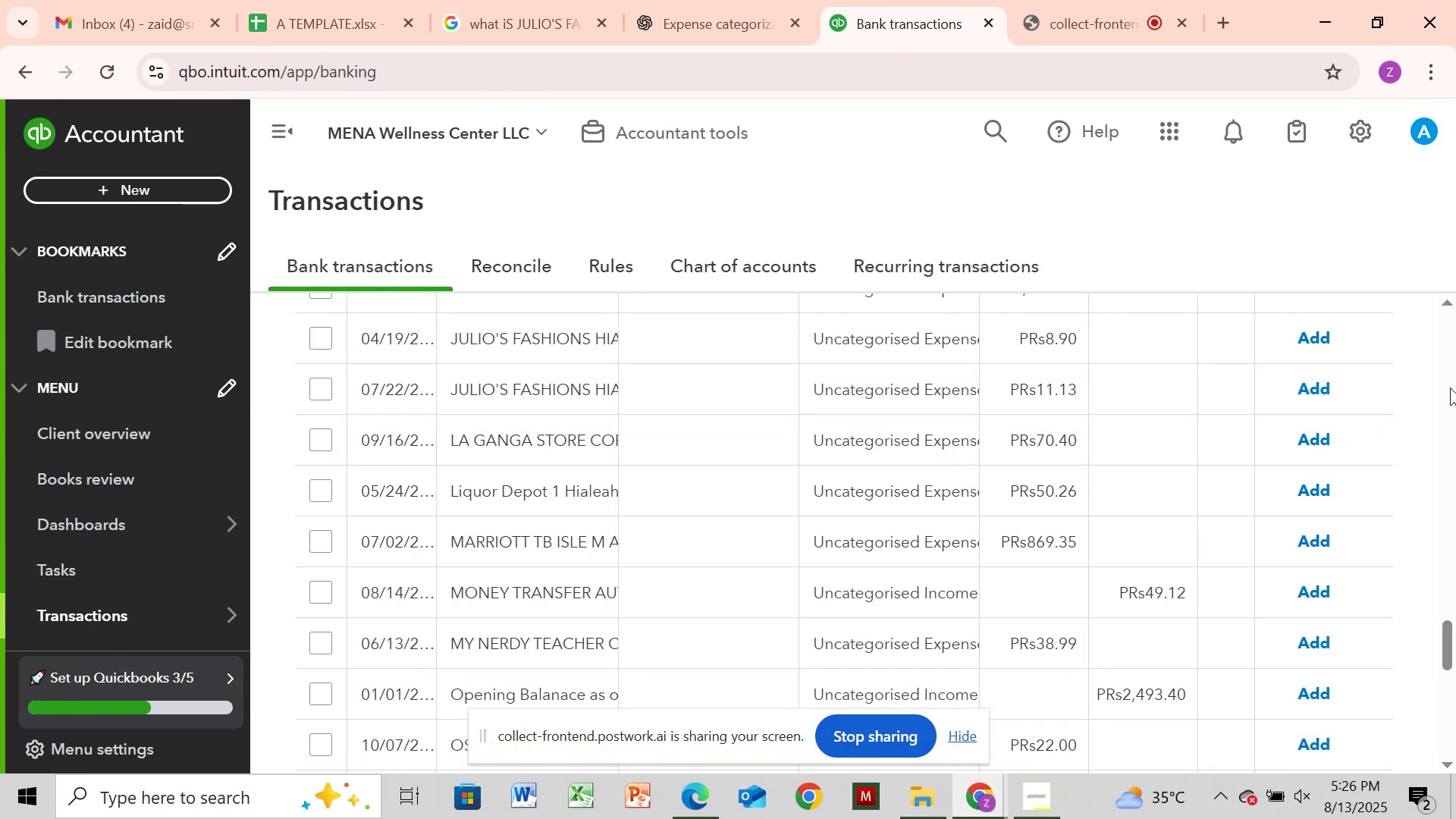 
wait(5.49)
 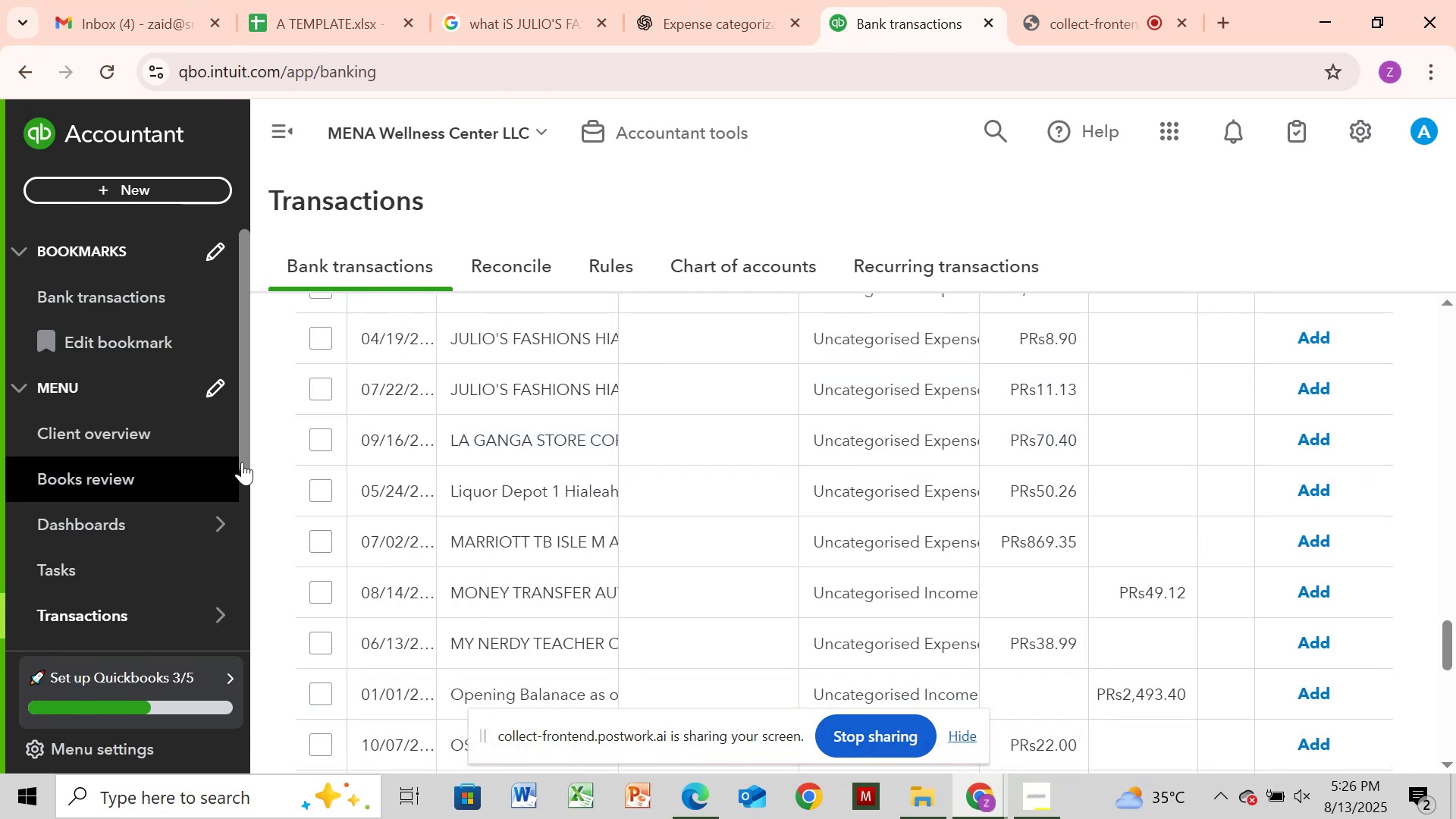 
left_click([1450, 388])
 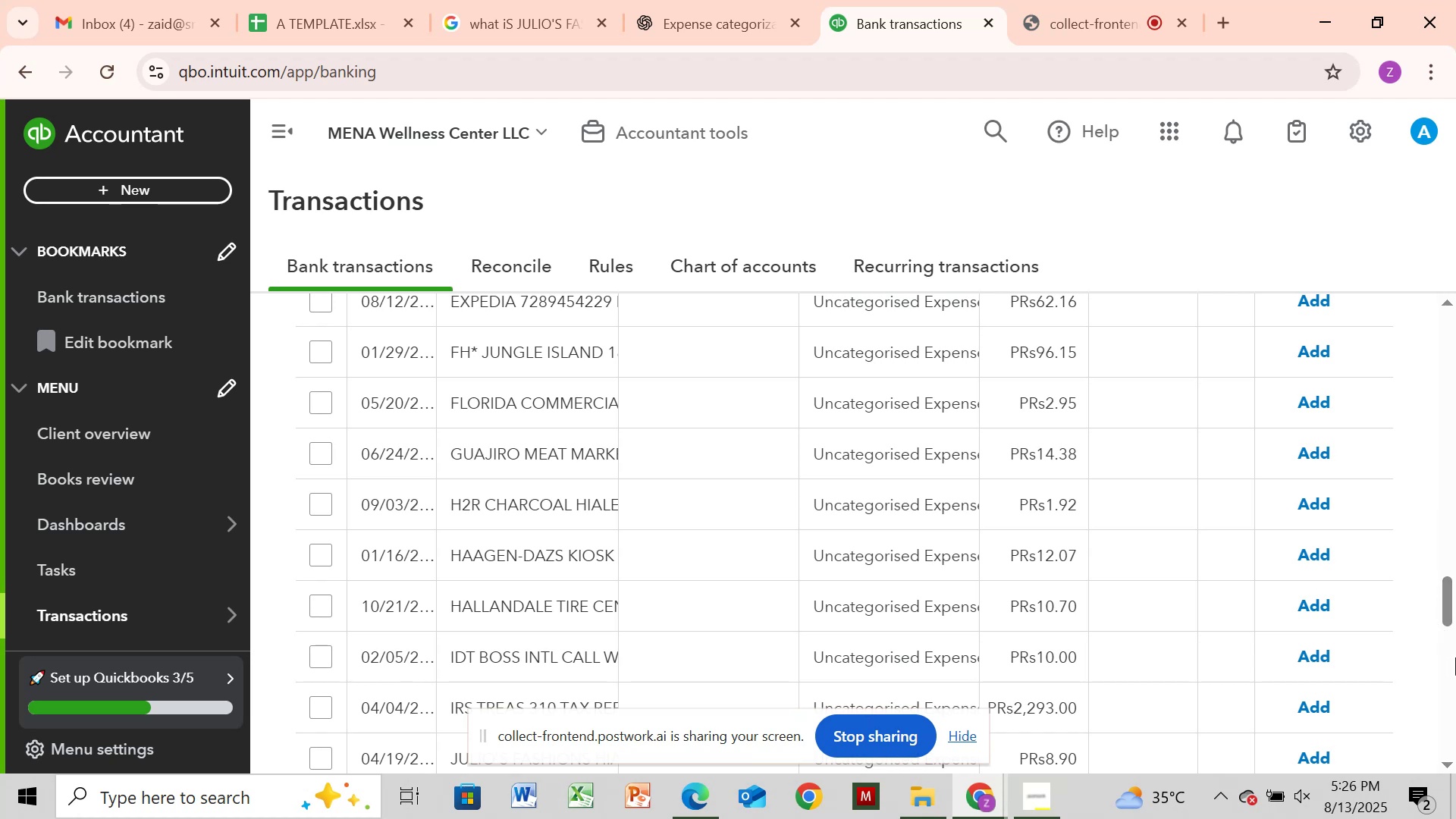 
wait(5.14)
 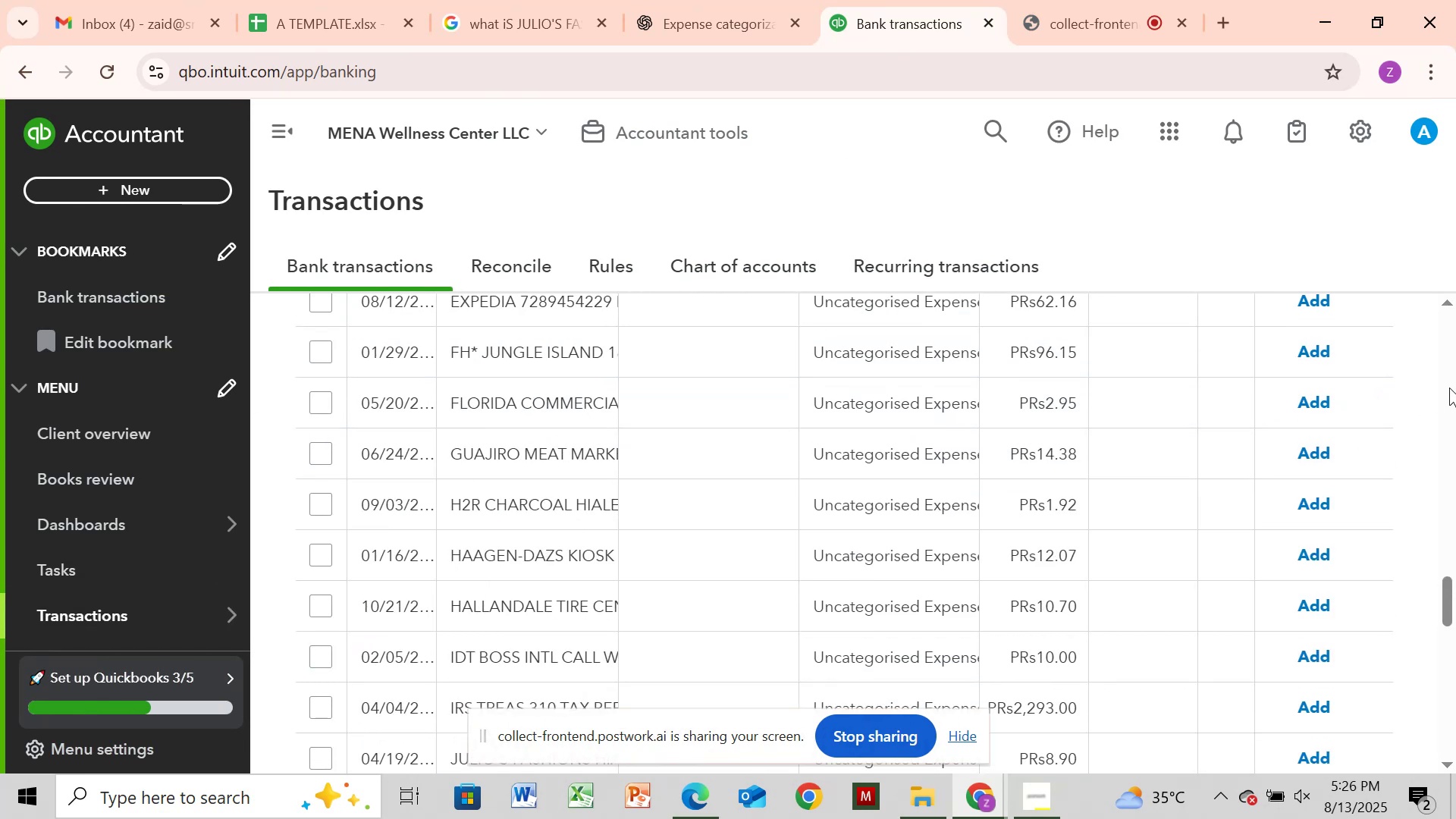 
left_click([1455, 708])
 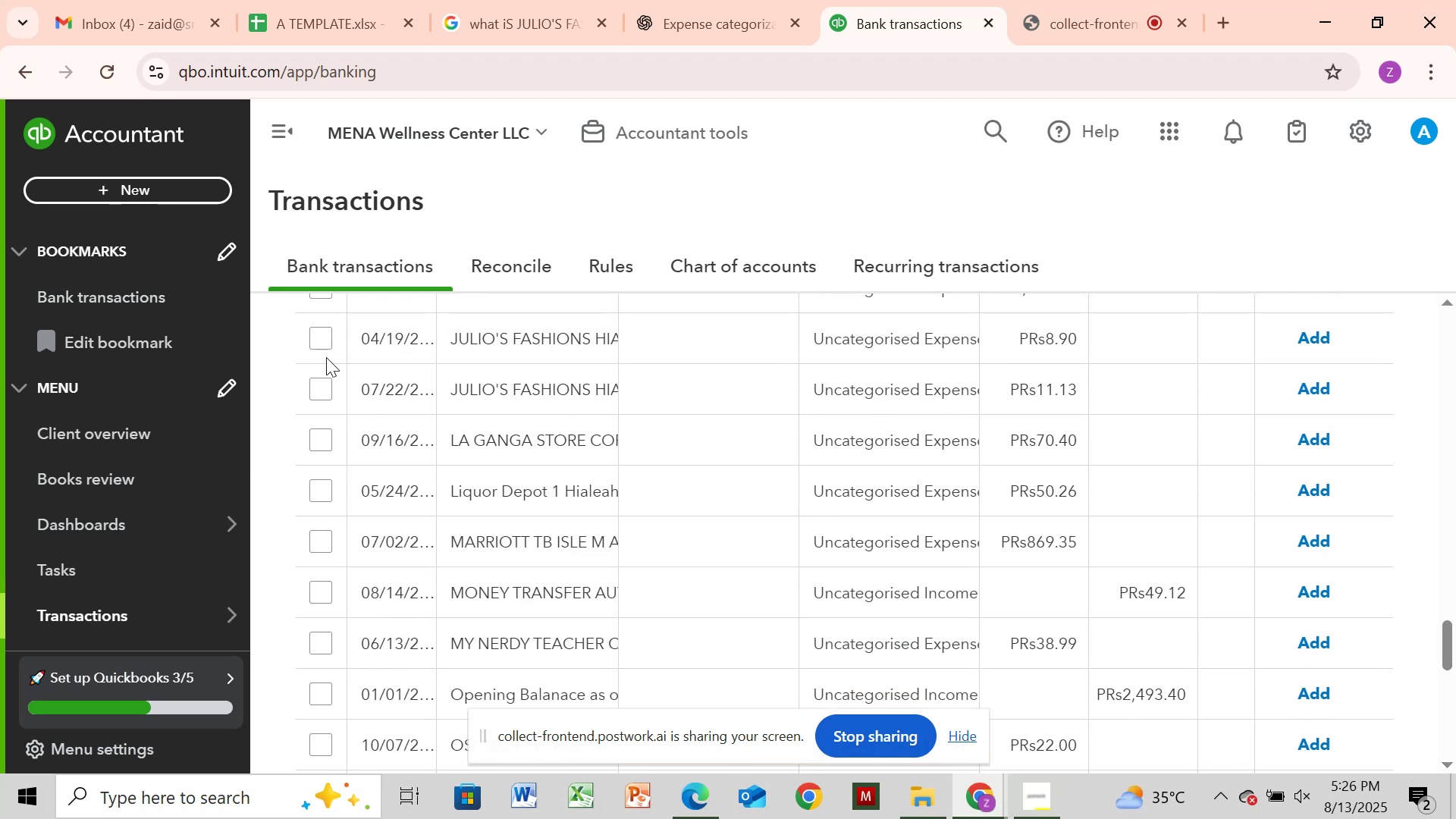 
left_click_drag(start_coordinate=[322, 339], to_coordinate=[322, 350])
 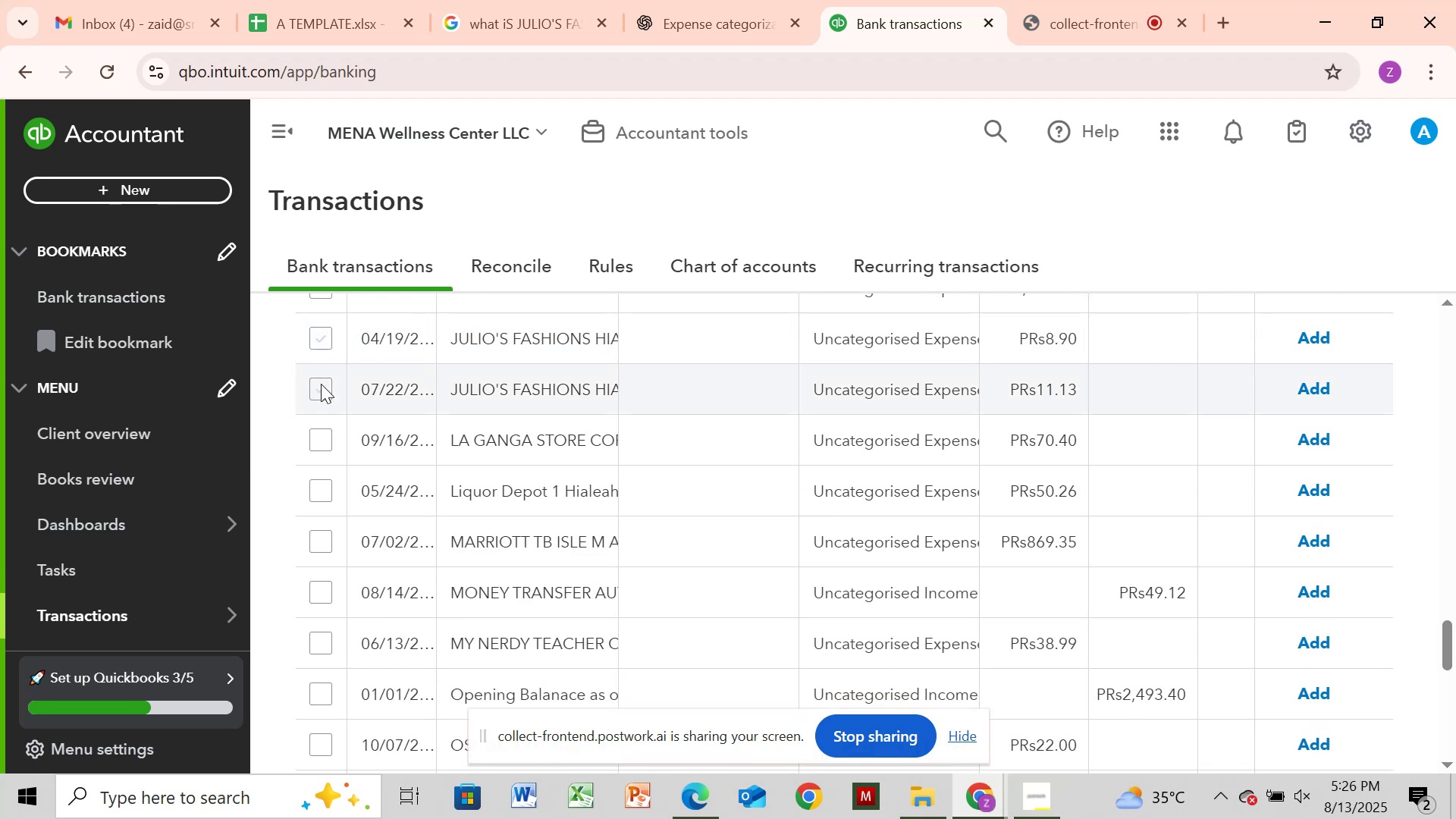 
left_click([321, 385])
 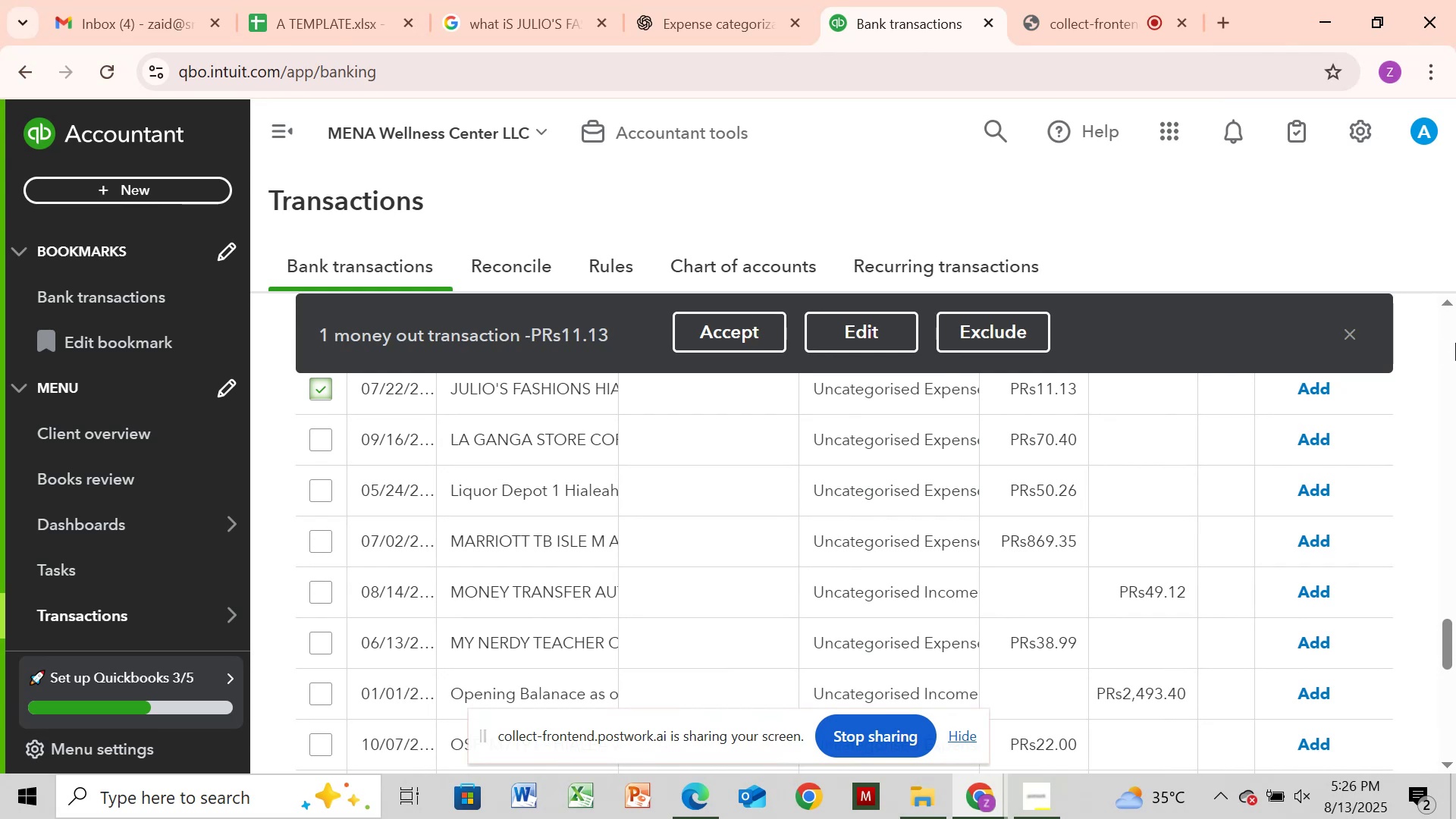 
left_click([1455, 343])
 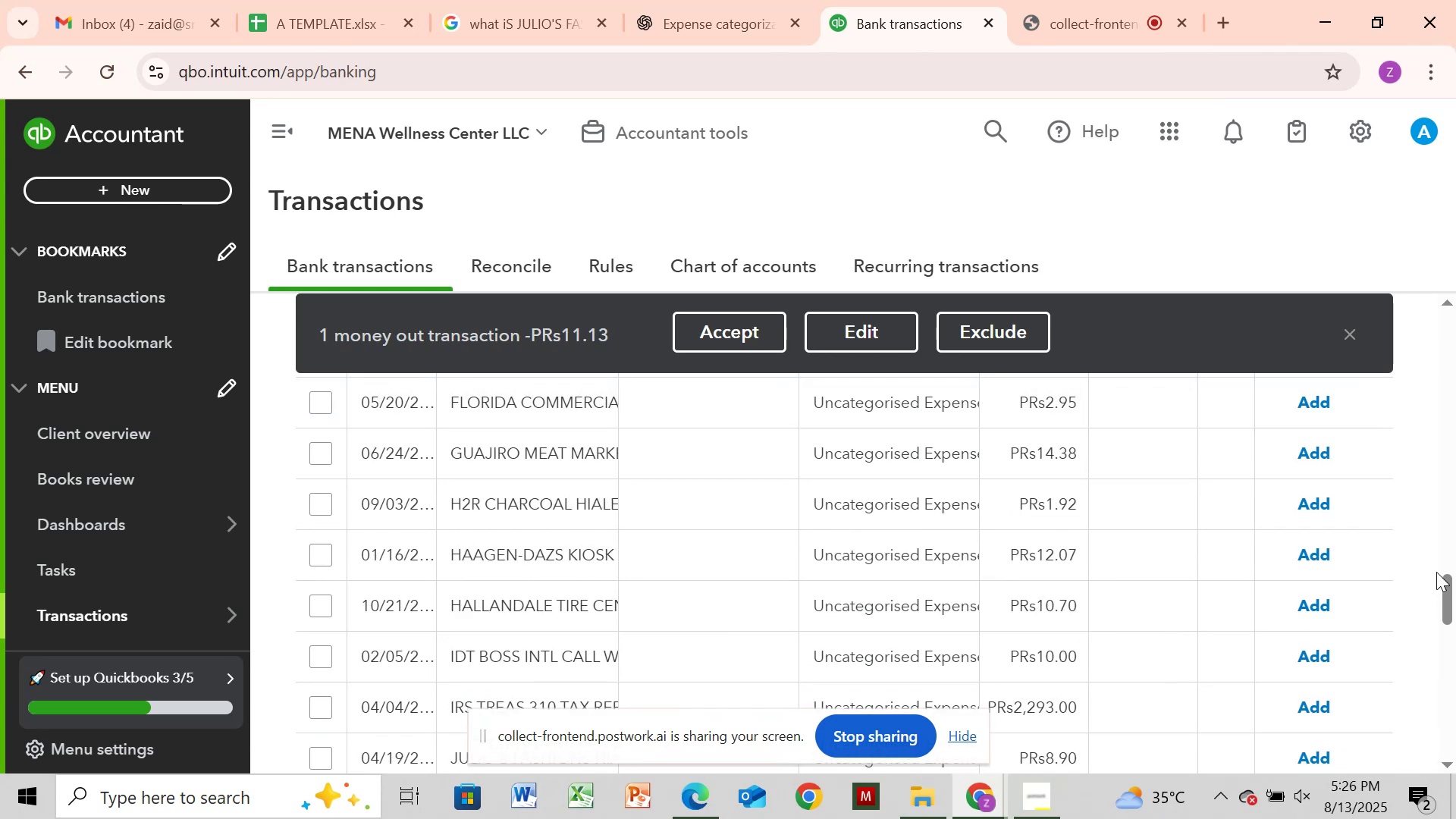 
scroll: coordinate [1442, 577], scroll_direction: down, amount: 1.0
 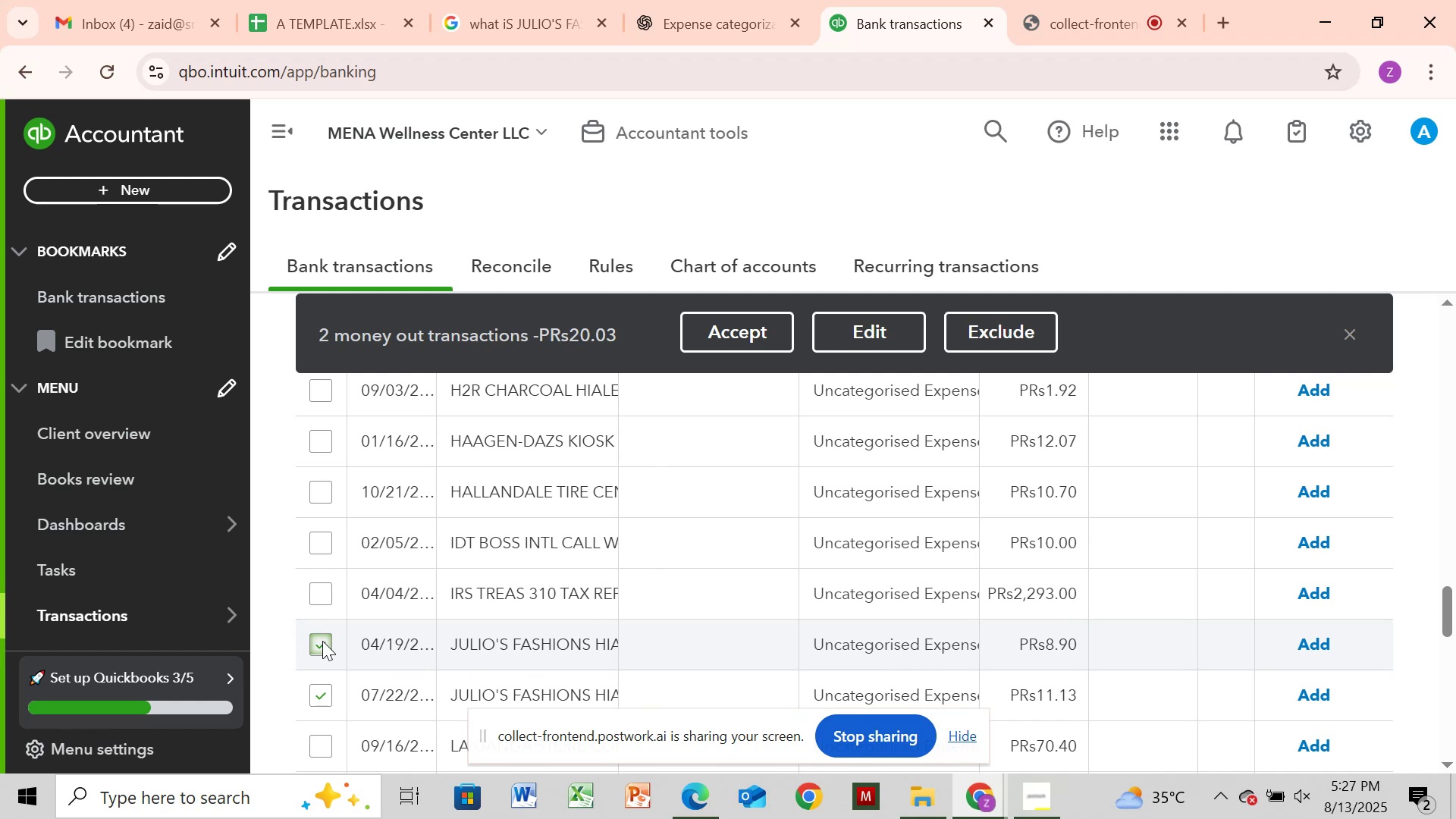 
wait(5.5)
 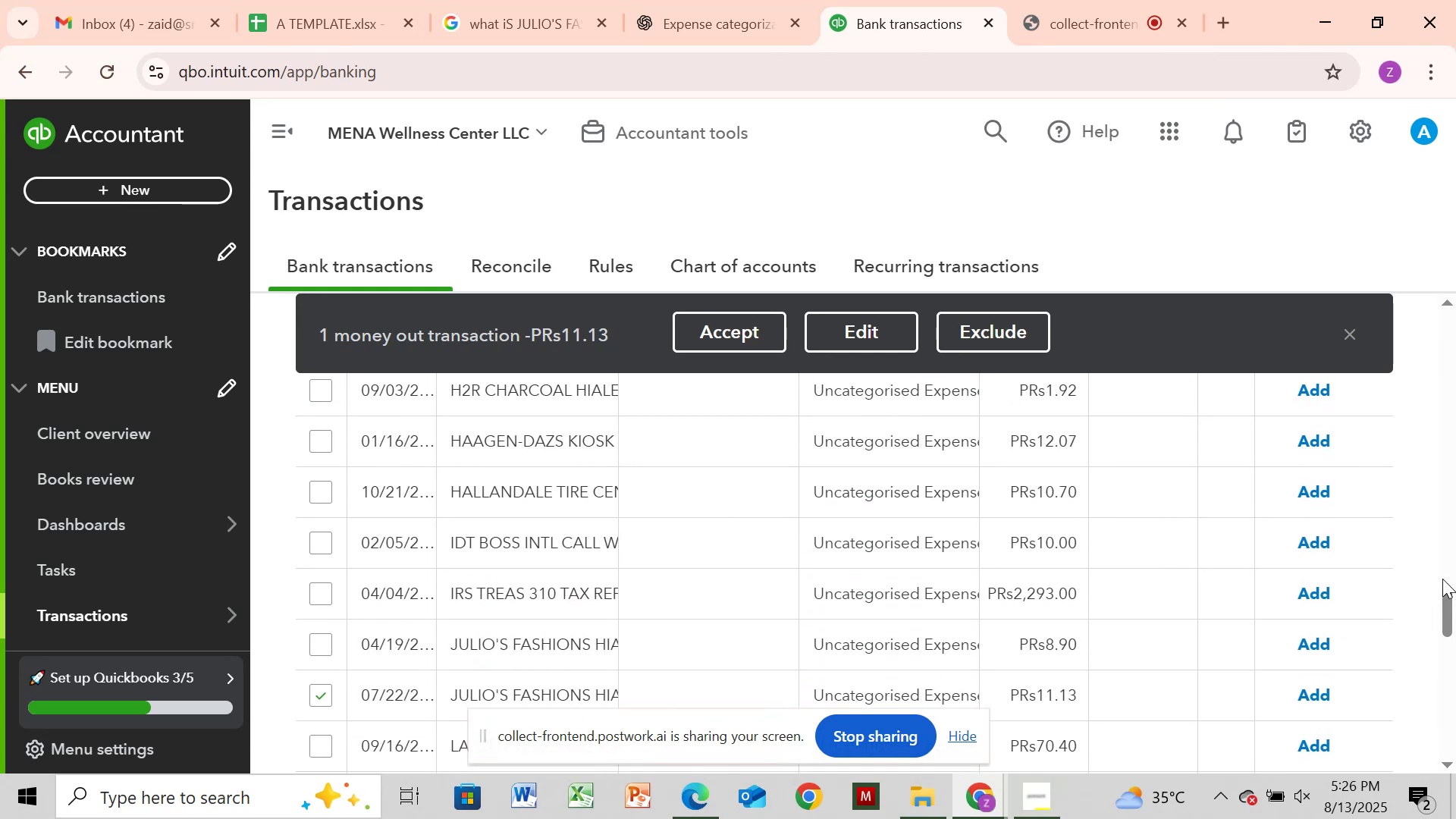 
left_click([859, 334])
 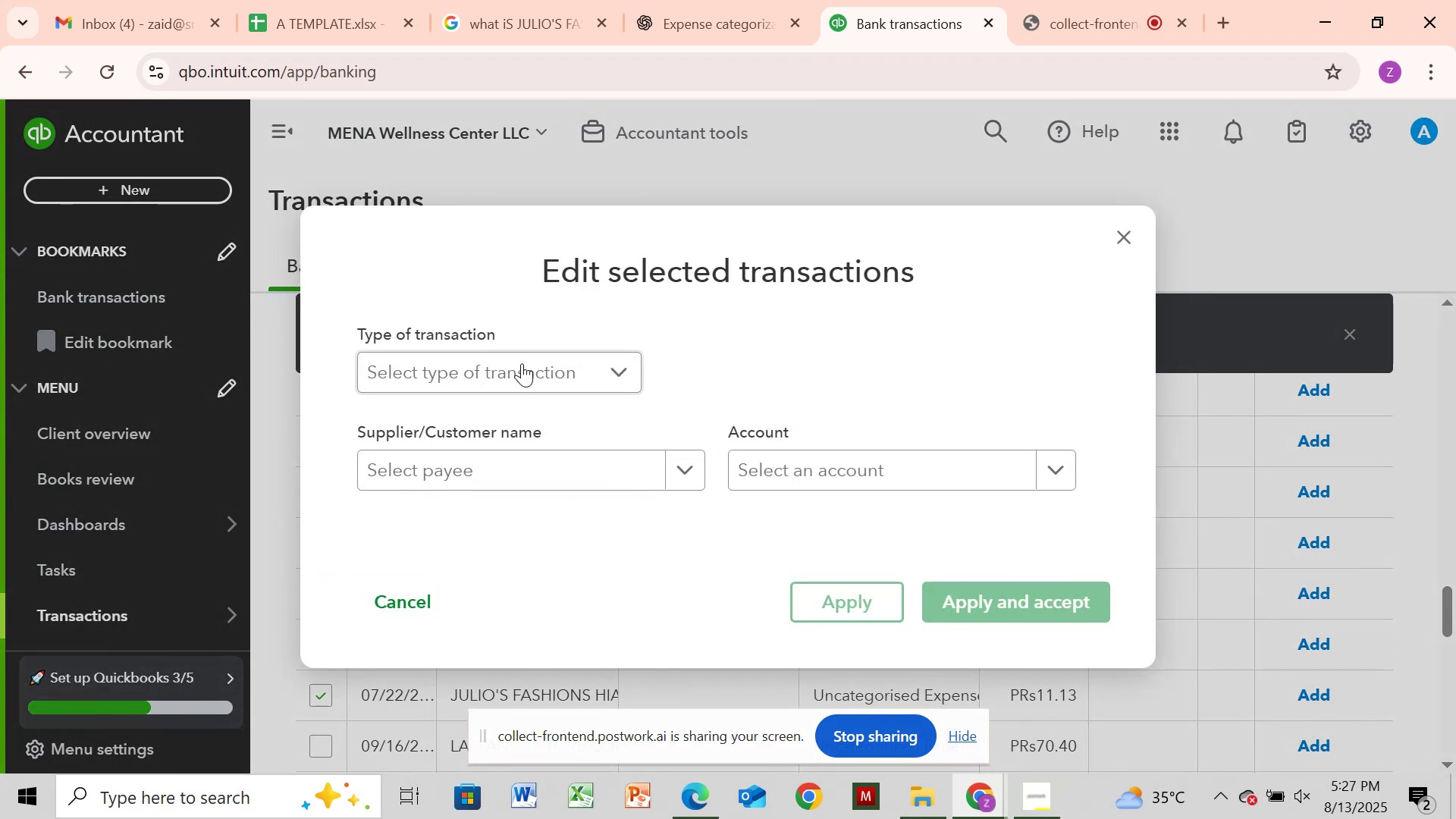 
left_click([483, 371])
 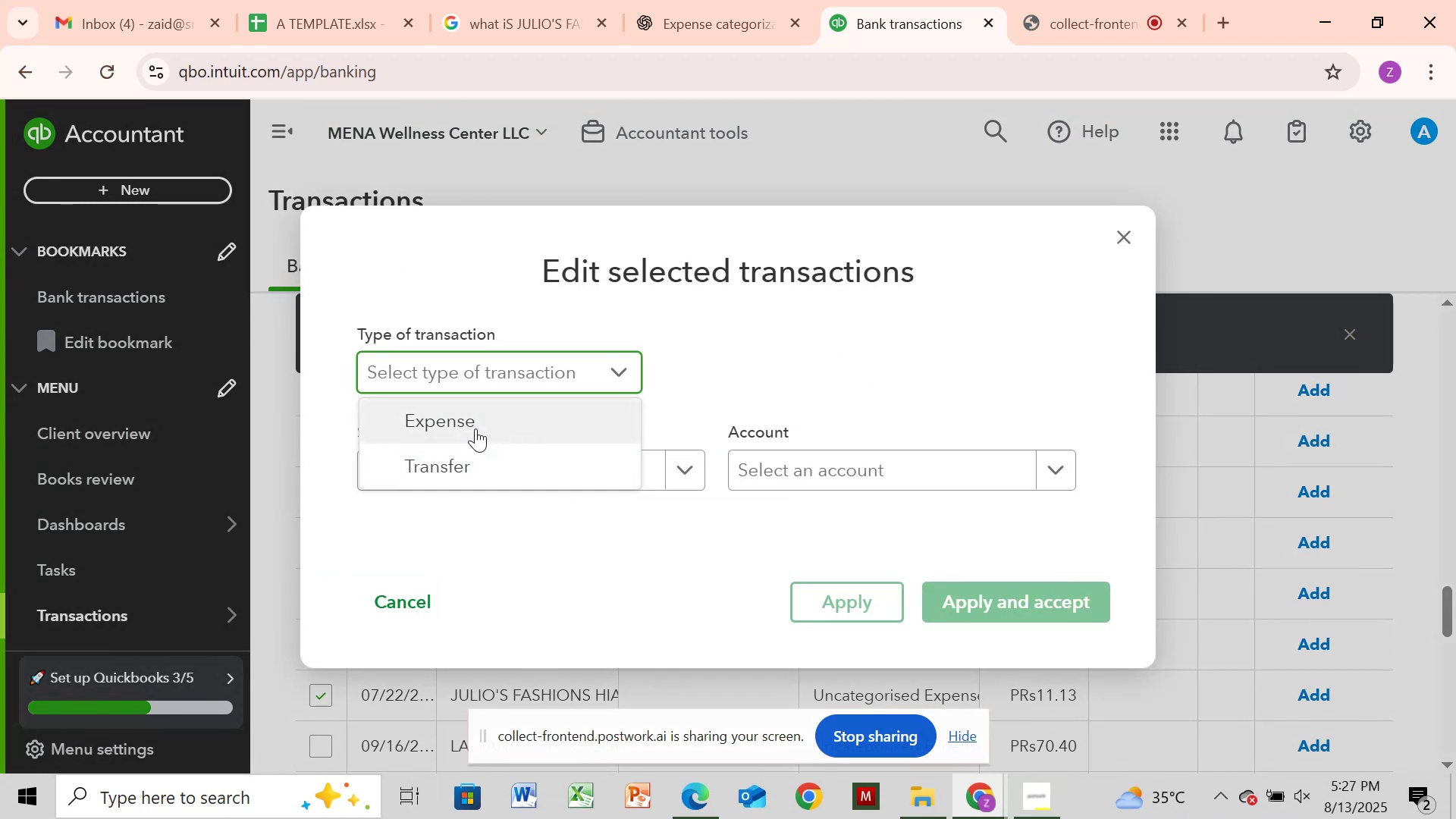 
left_click([480, 425])
 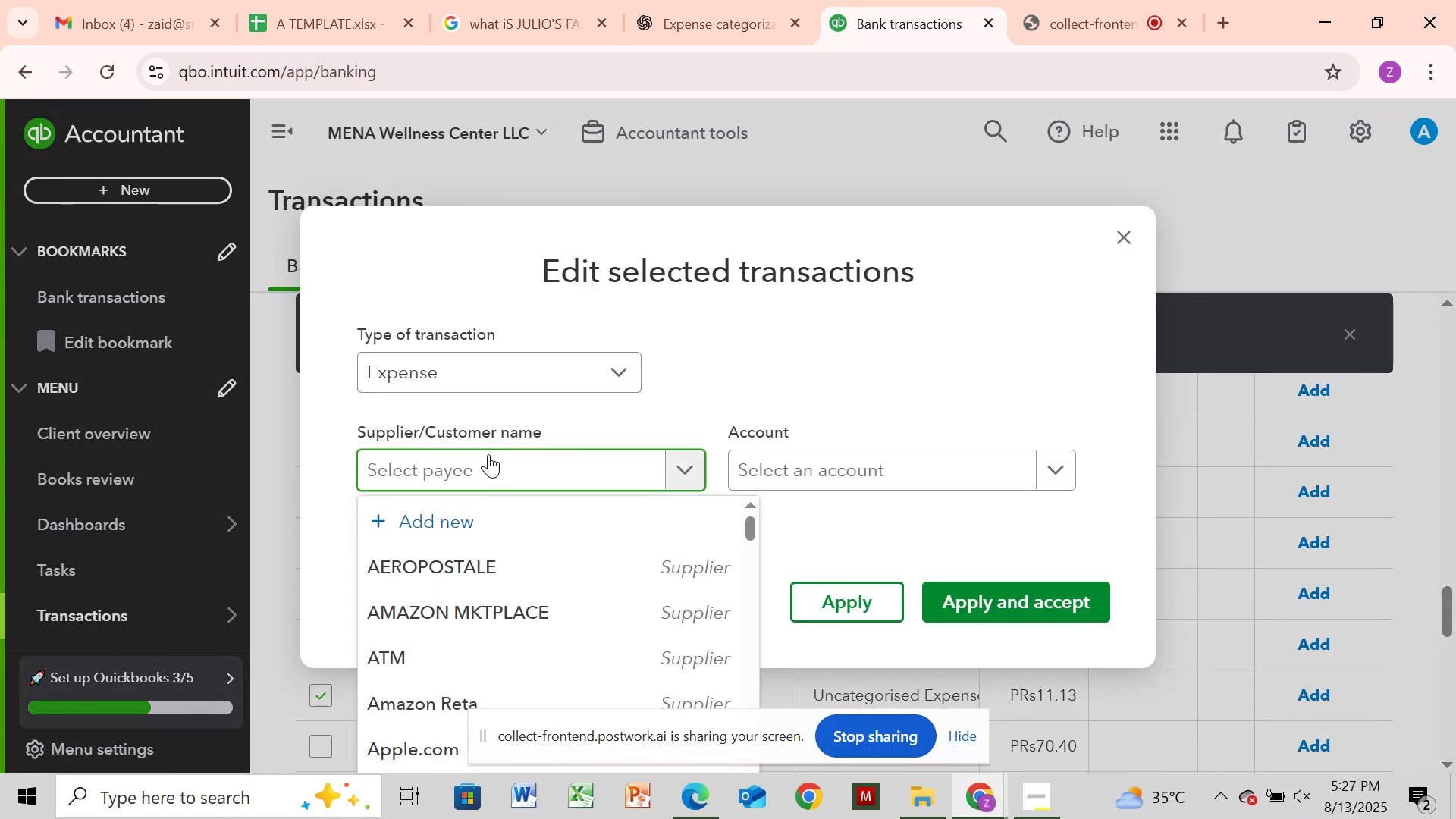 
key(Control+V)
 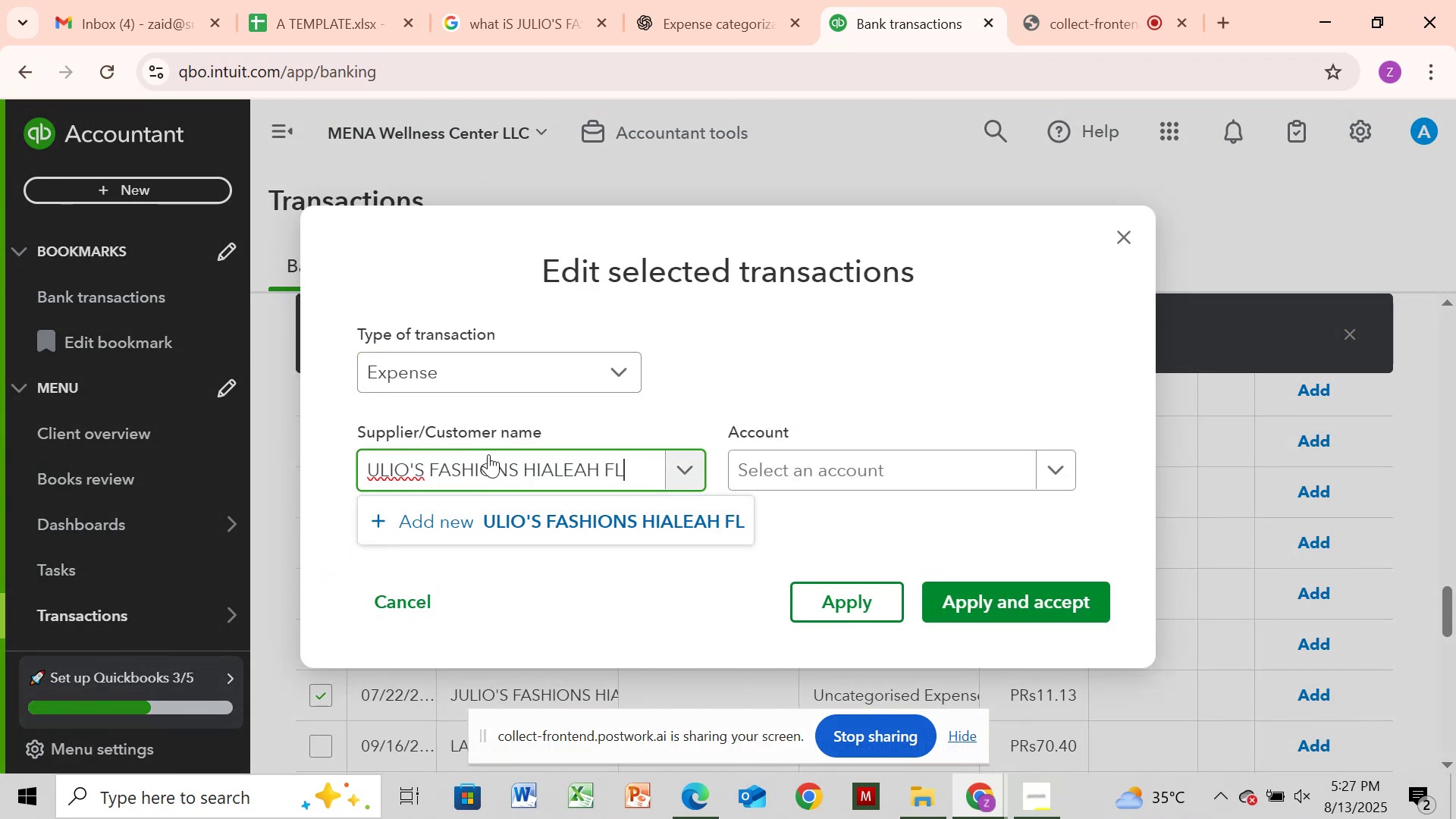 
key(Backspace)
 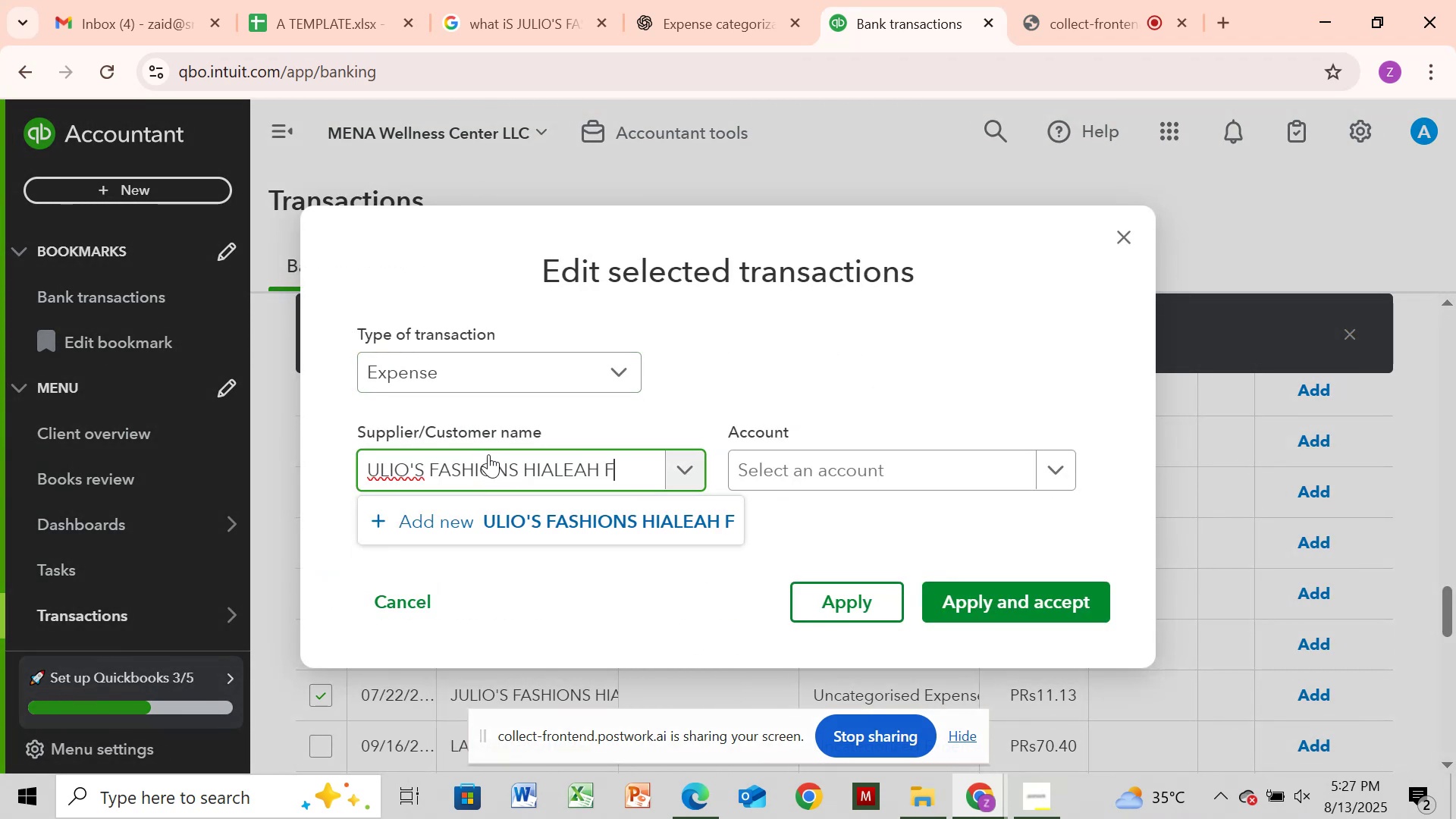 
key(Backspace)
 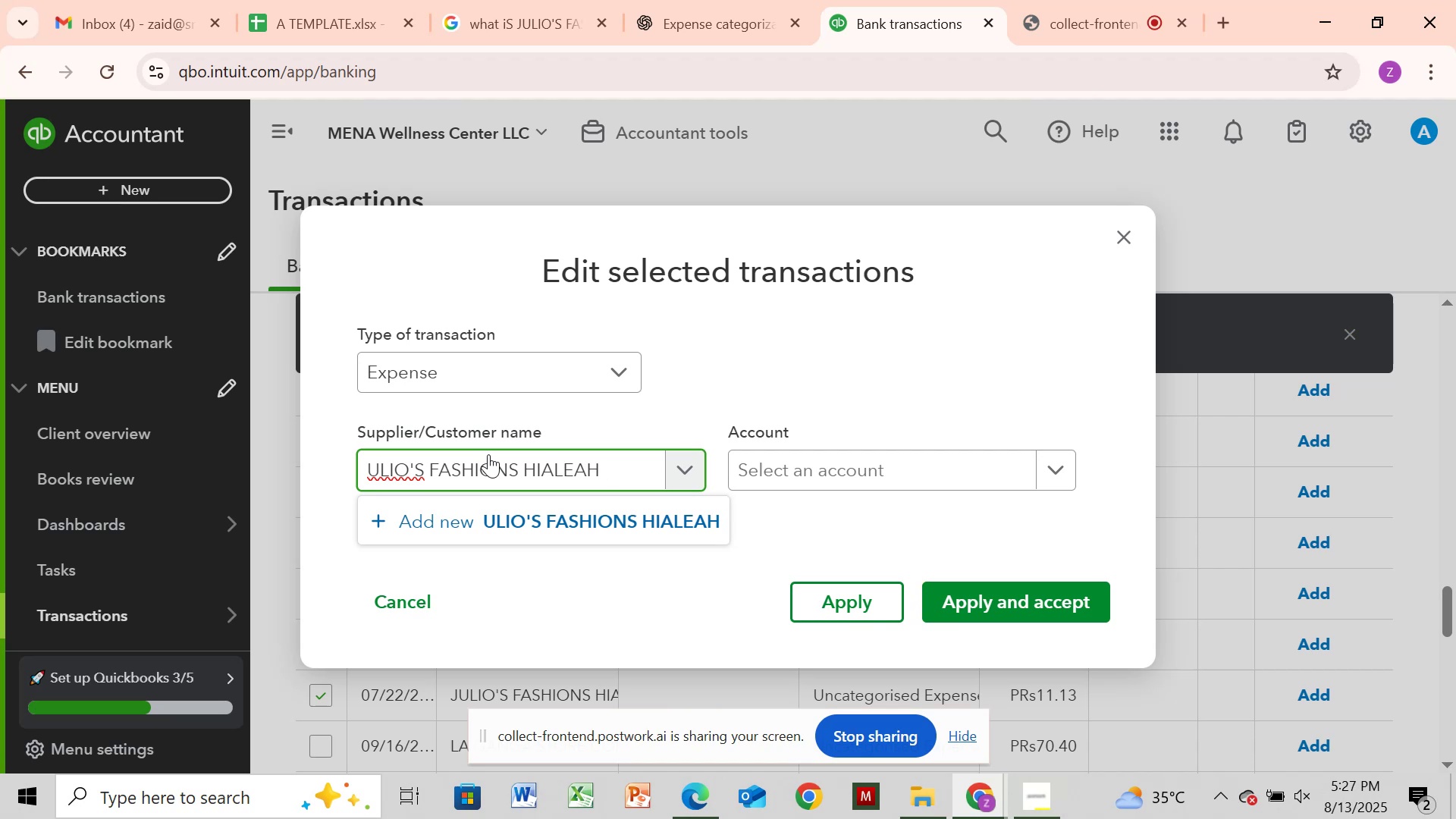 
key(Backspace)
 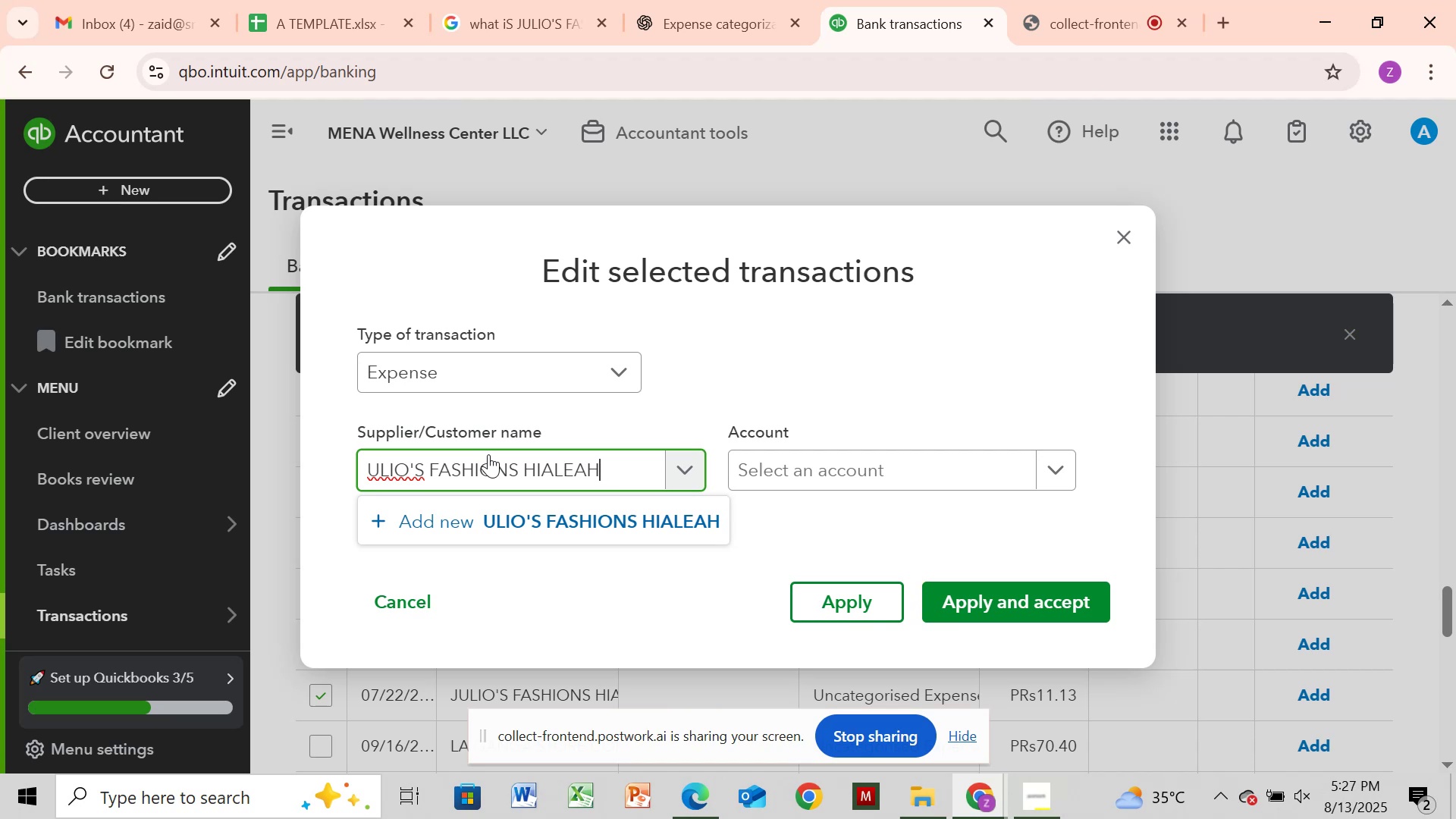 
key(Backspace)
 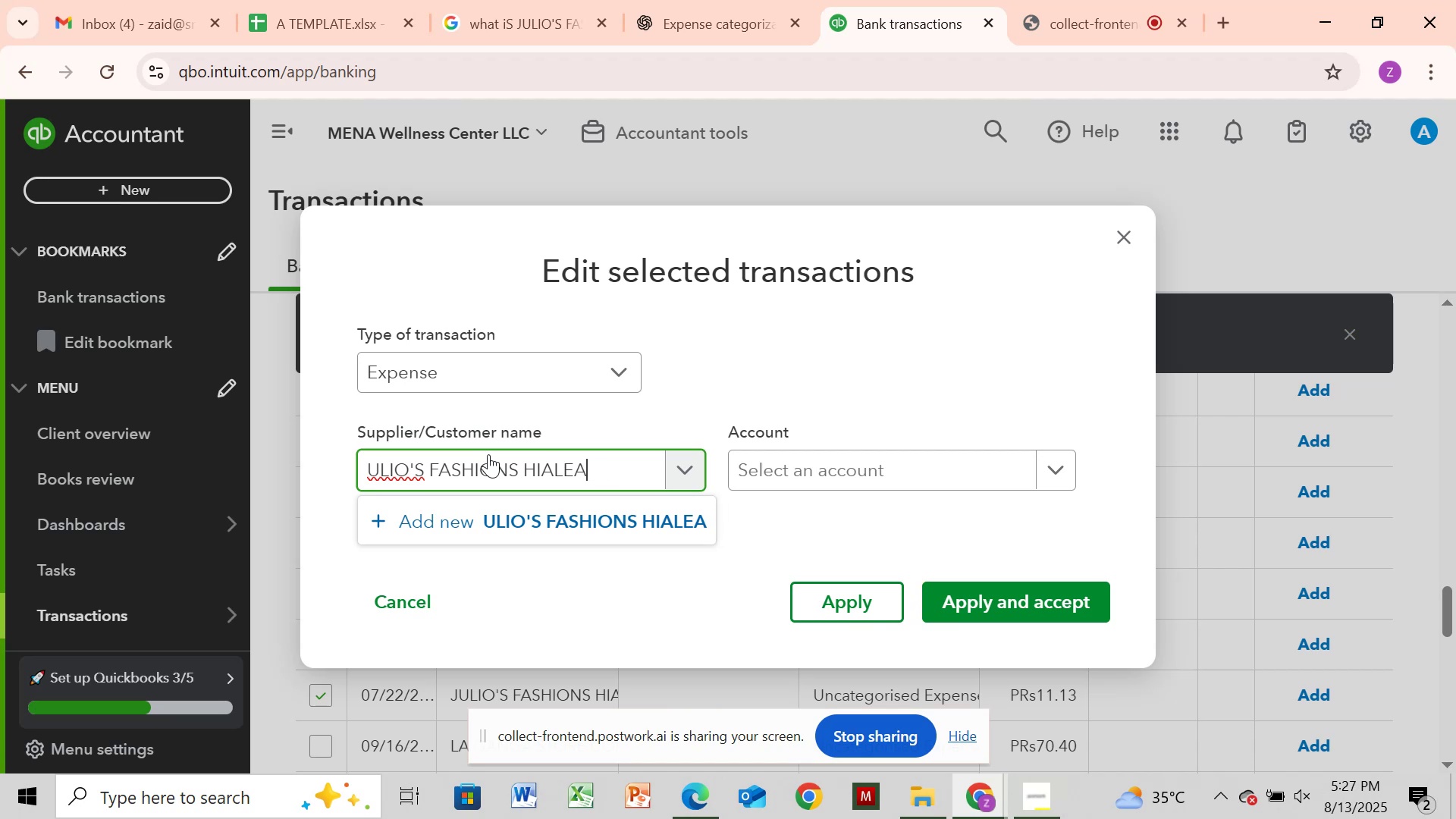 
key(Backspace)
 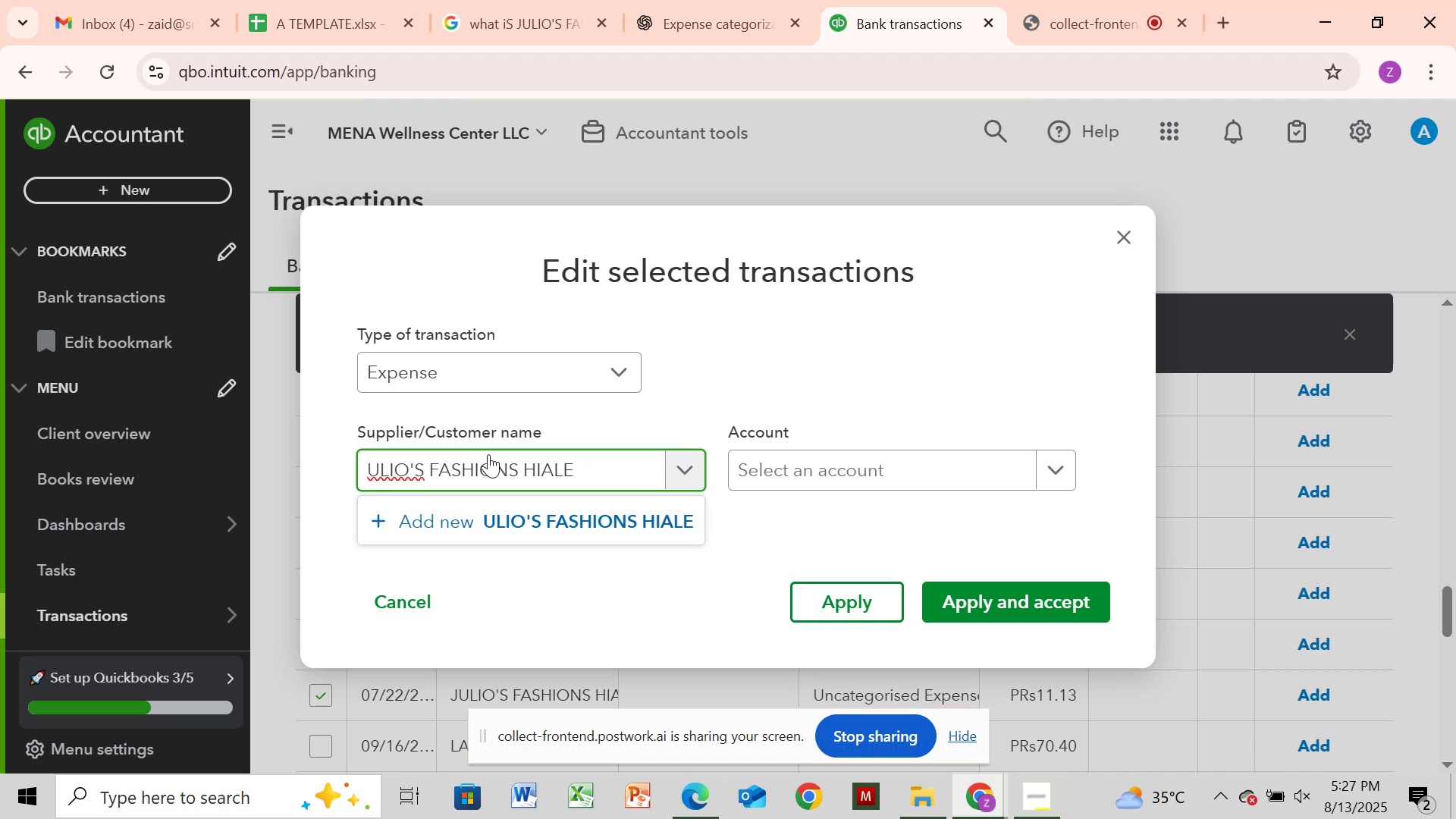 
key(Backspace)
 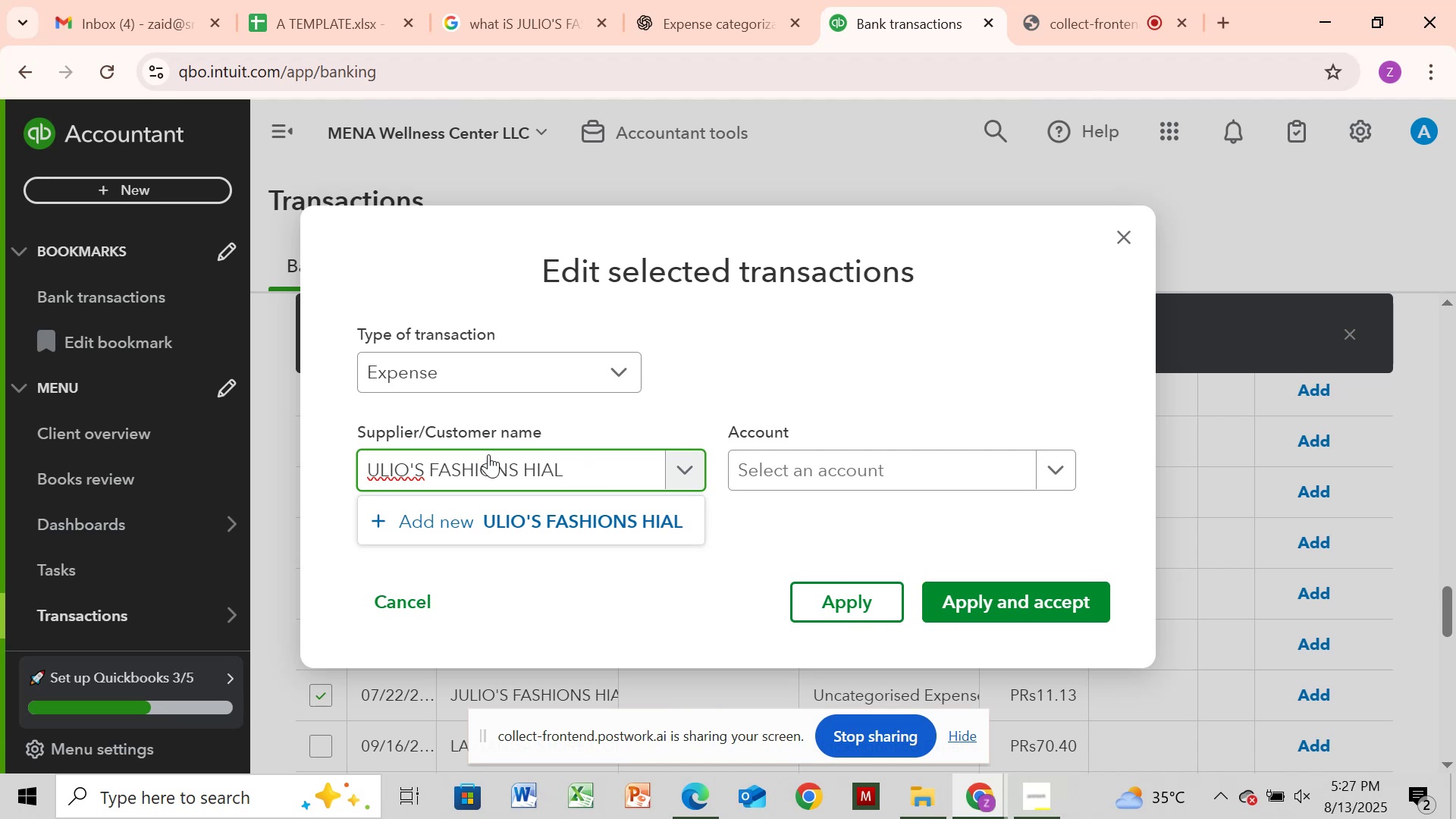 
key(Backspace)
 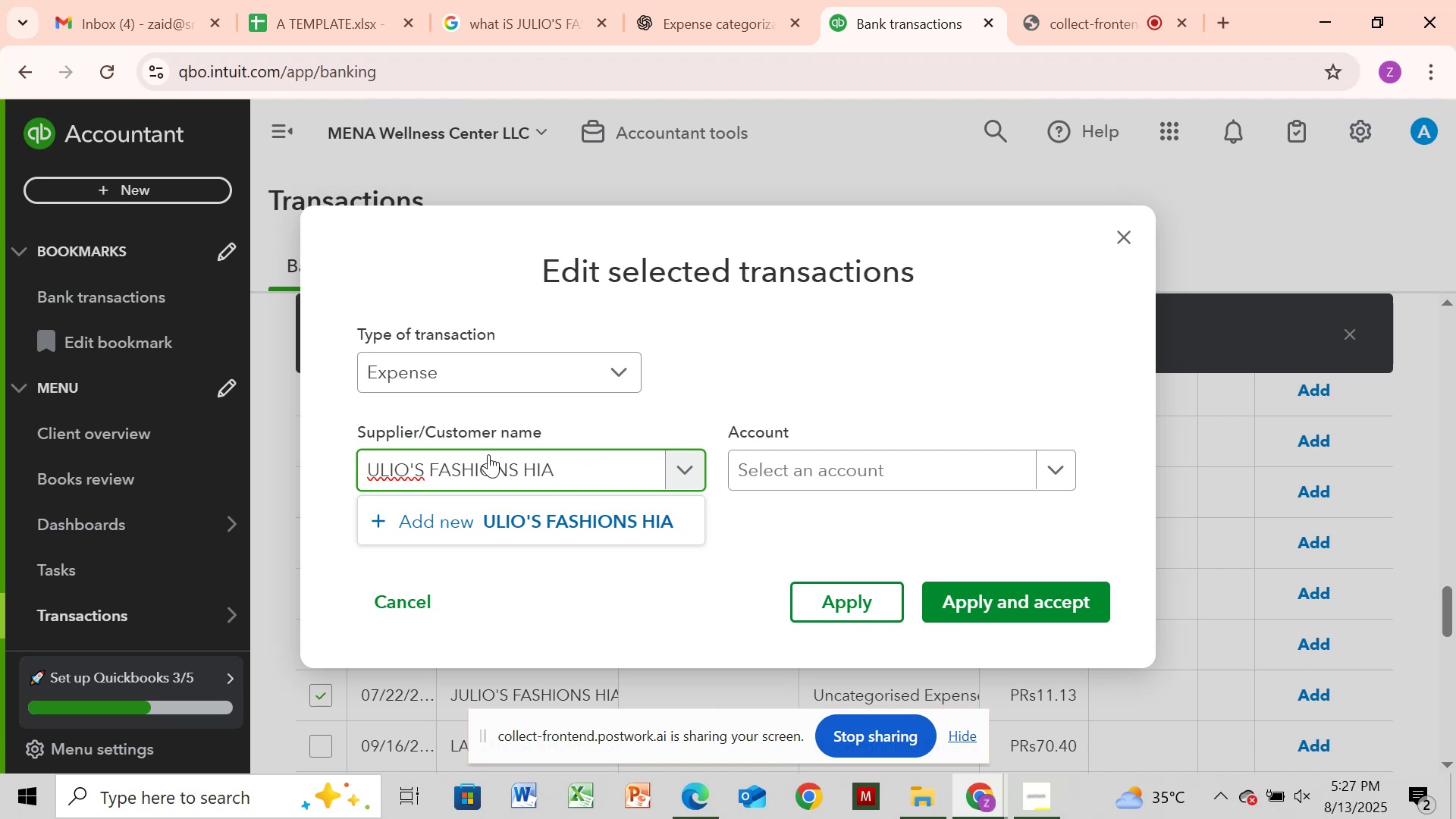 
key(Backspace)
 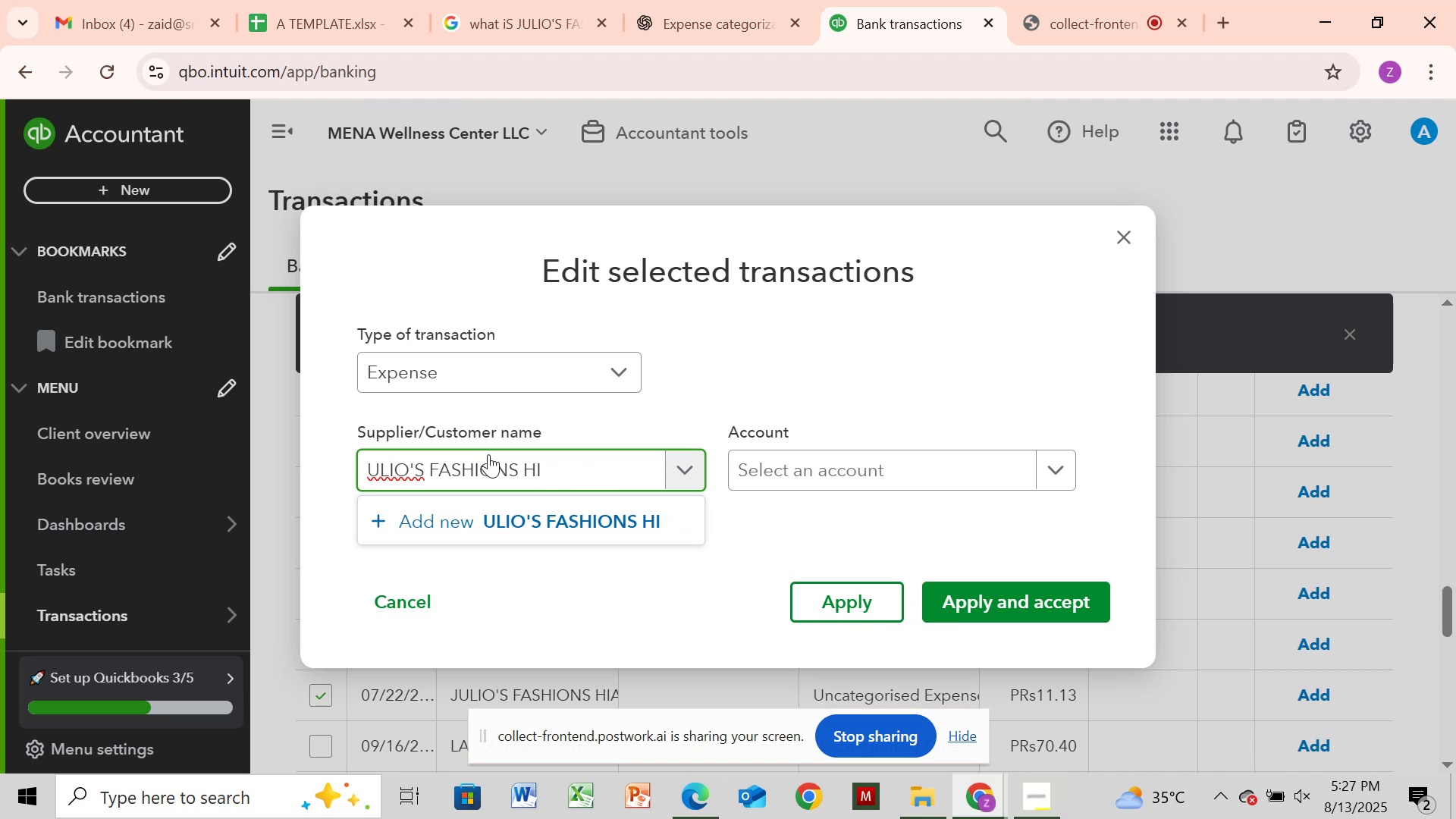 
key(Backspace)
 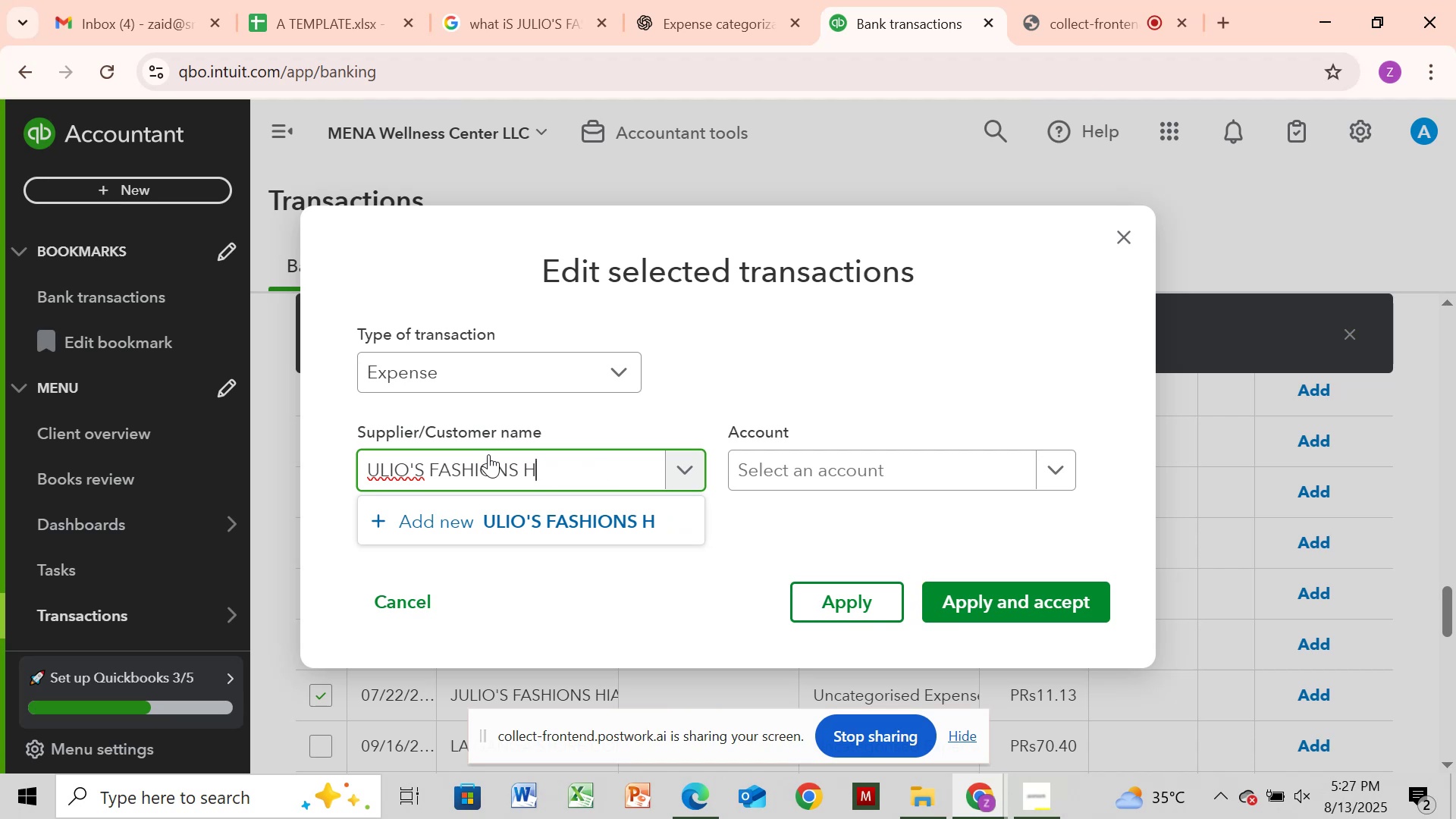 
key(Backspace)
 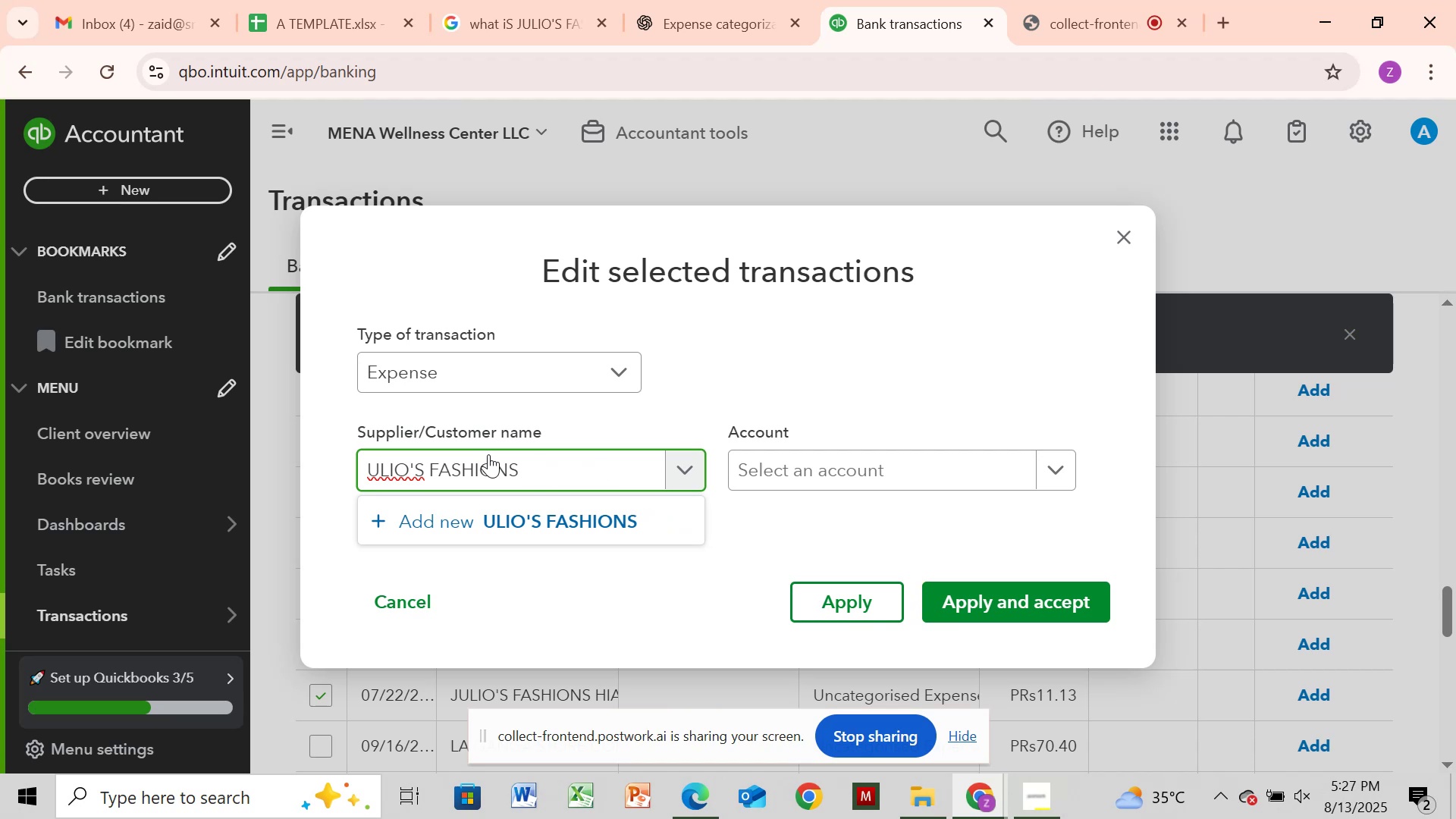 
hold_key(key=ArrowLeft, duration=1.09)
 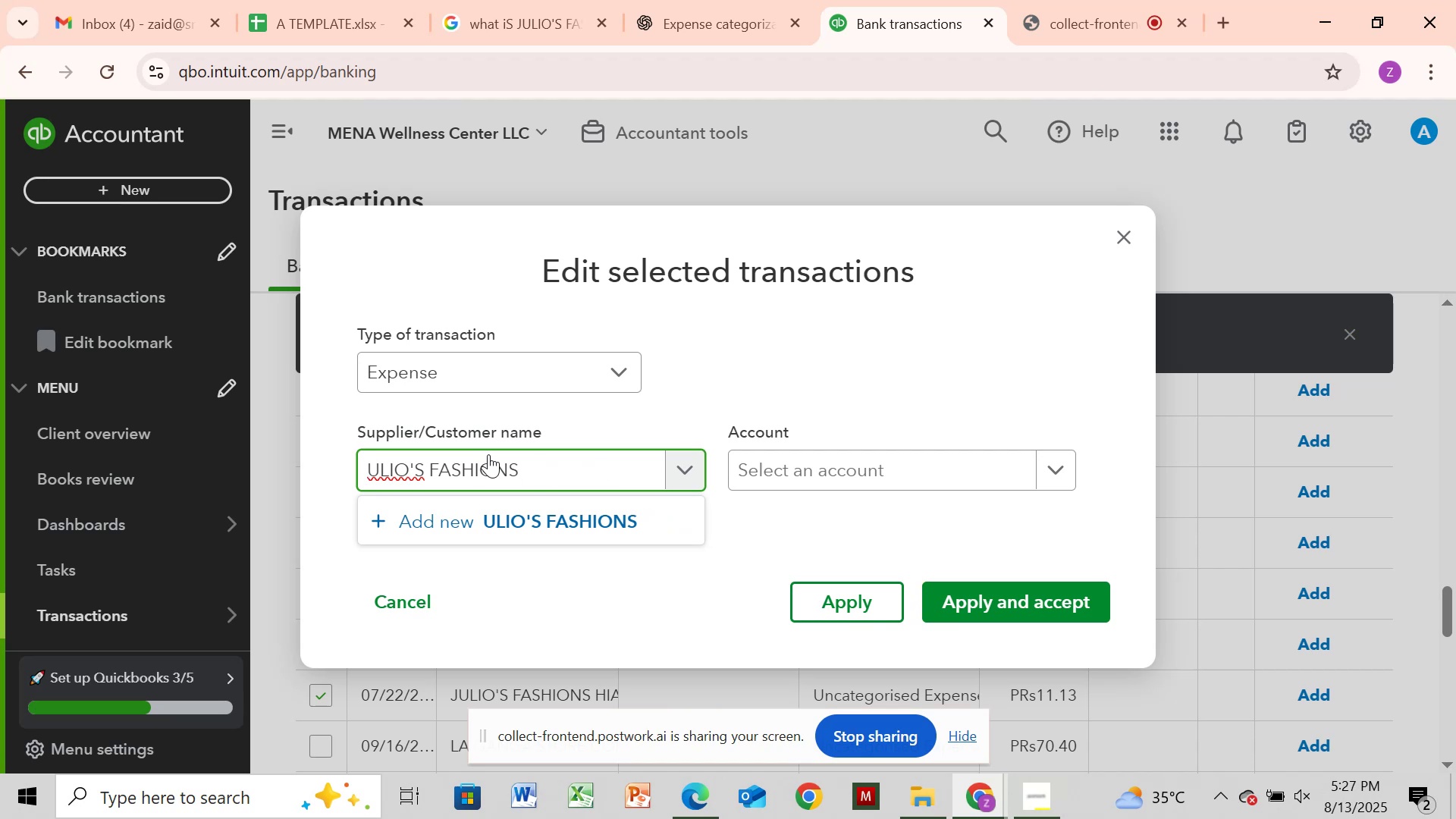 
key(J)
 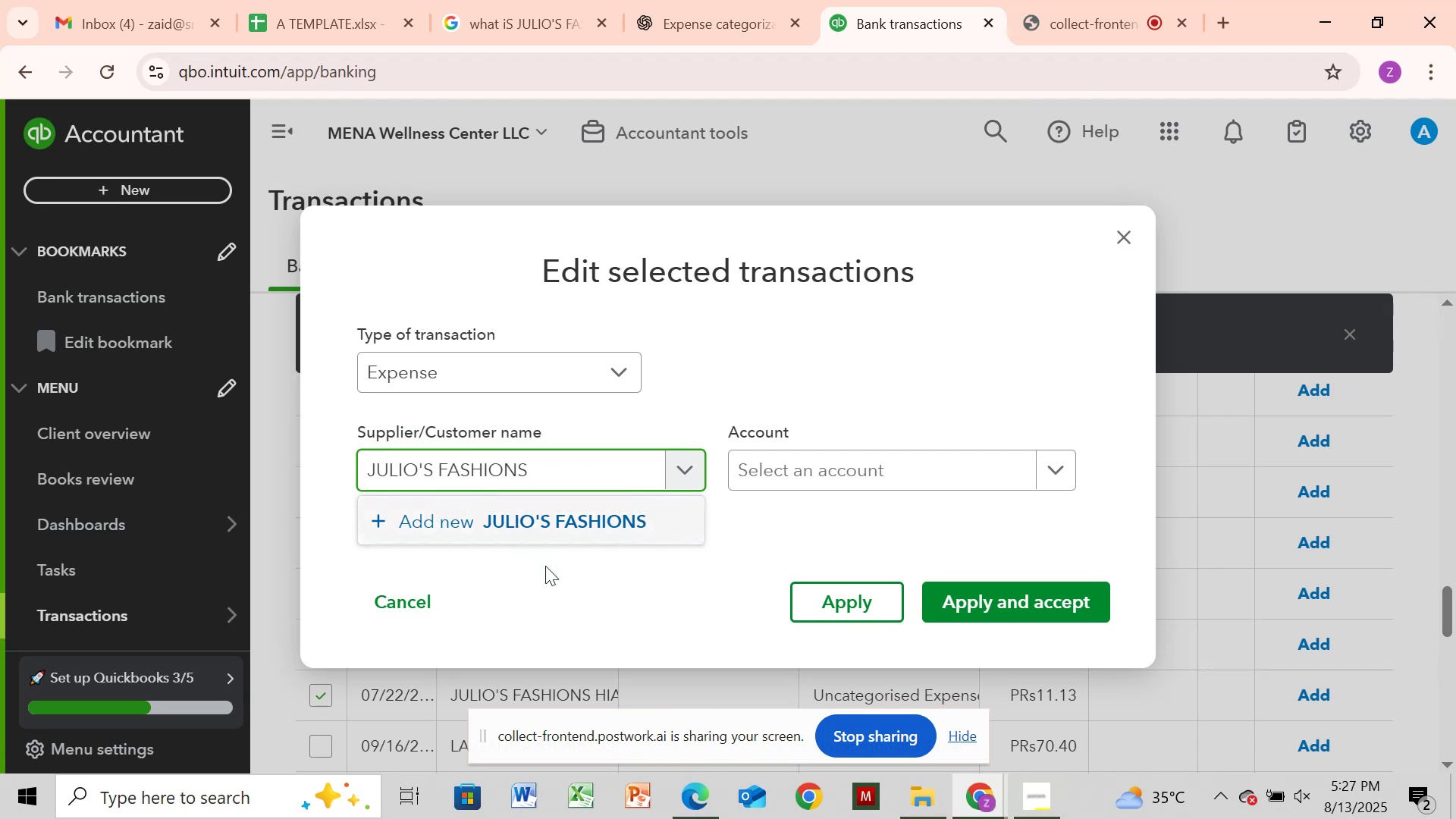 
left_click([570, 524])
 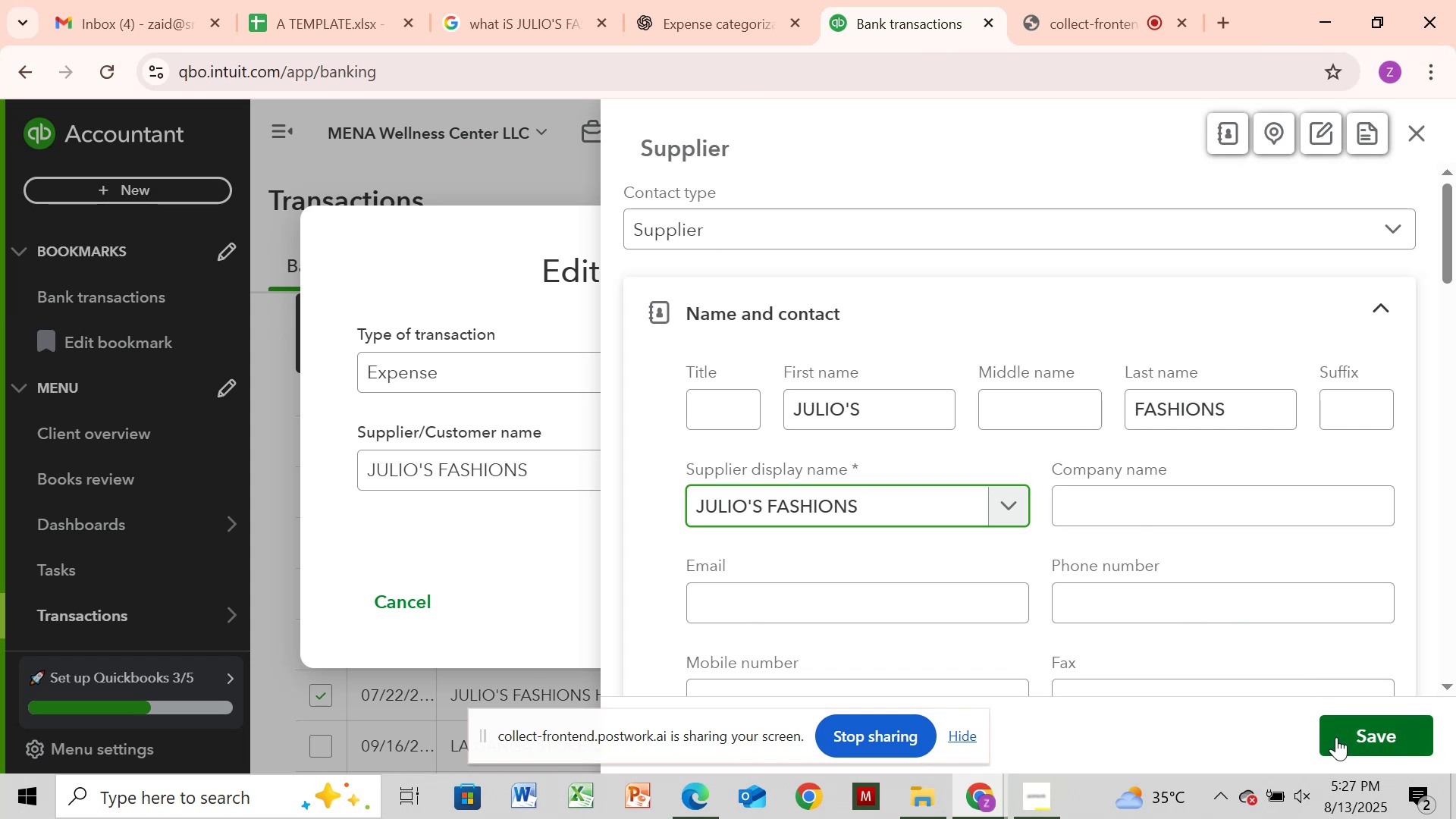 
wait(6.12)
 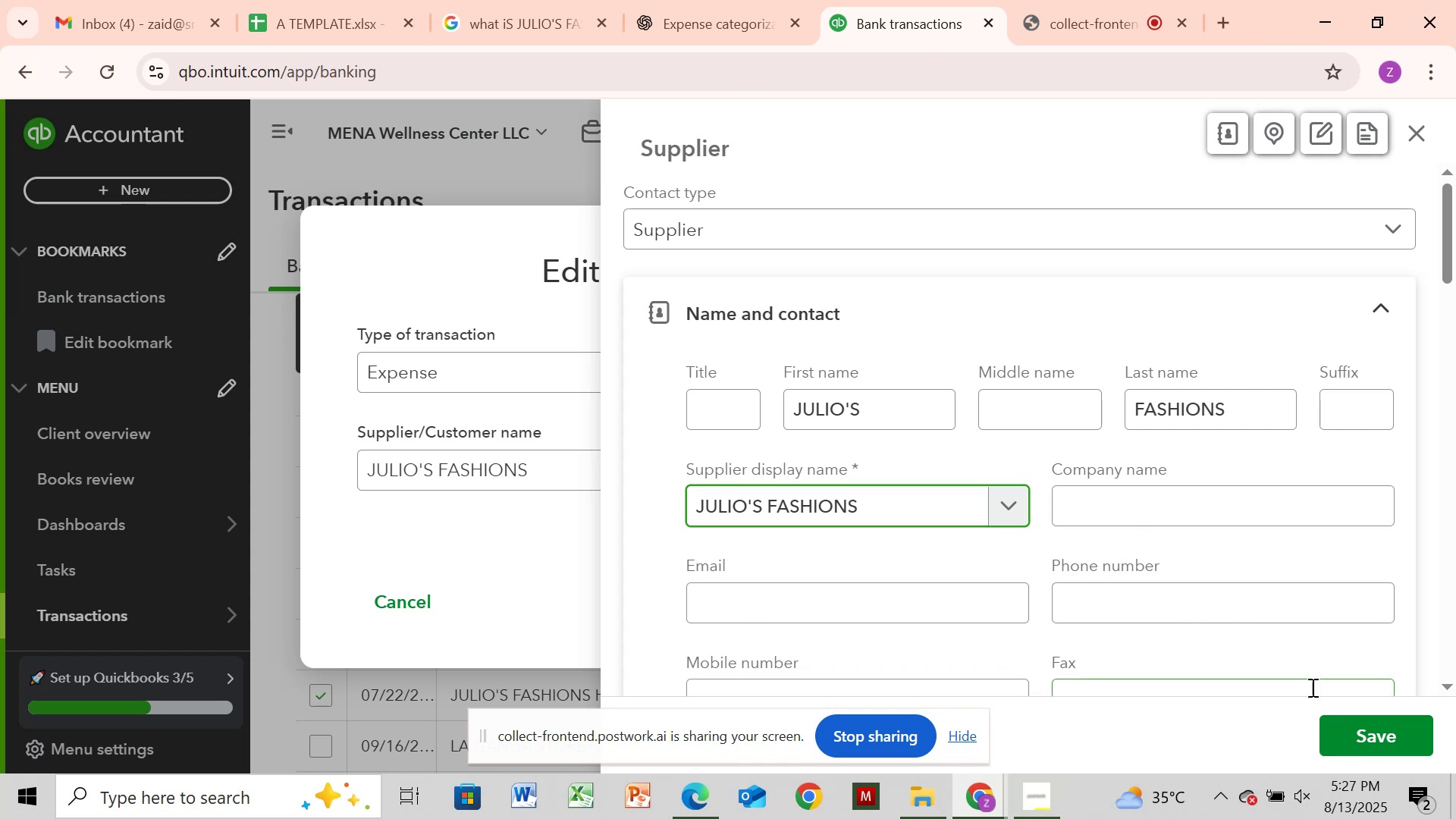 
left_click([1336, 737])
 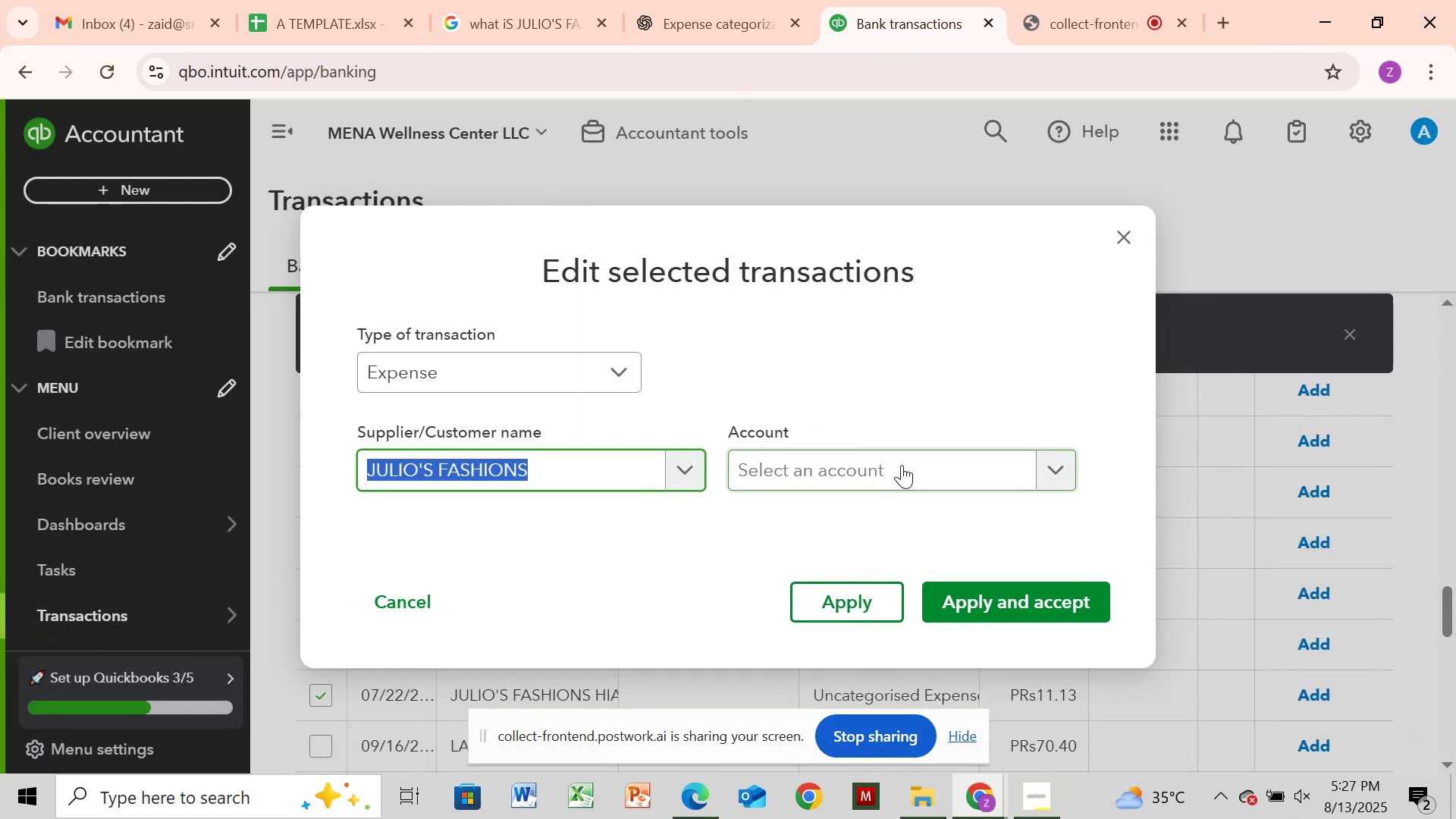 
left_click([902, 465])
 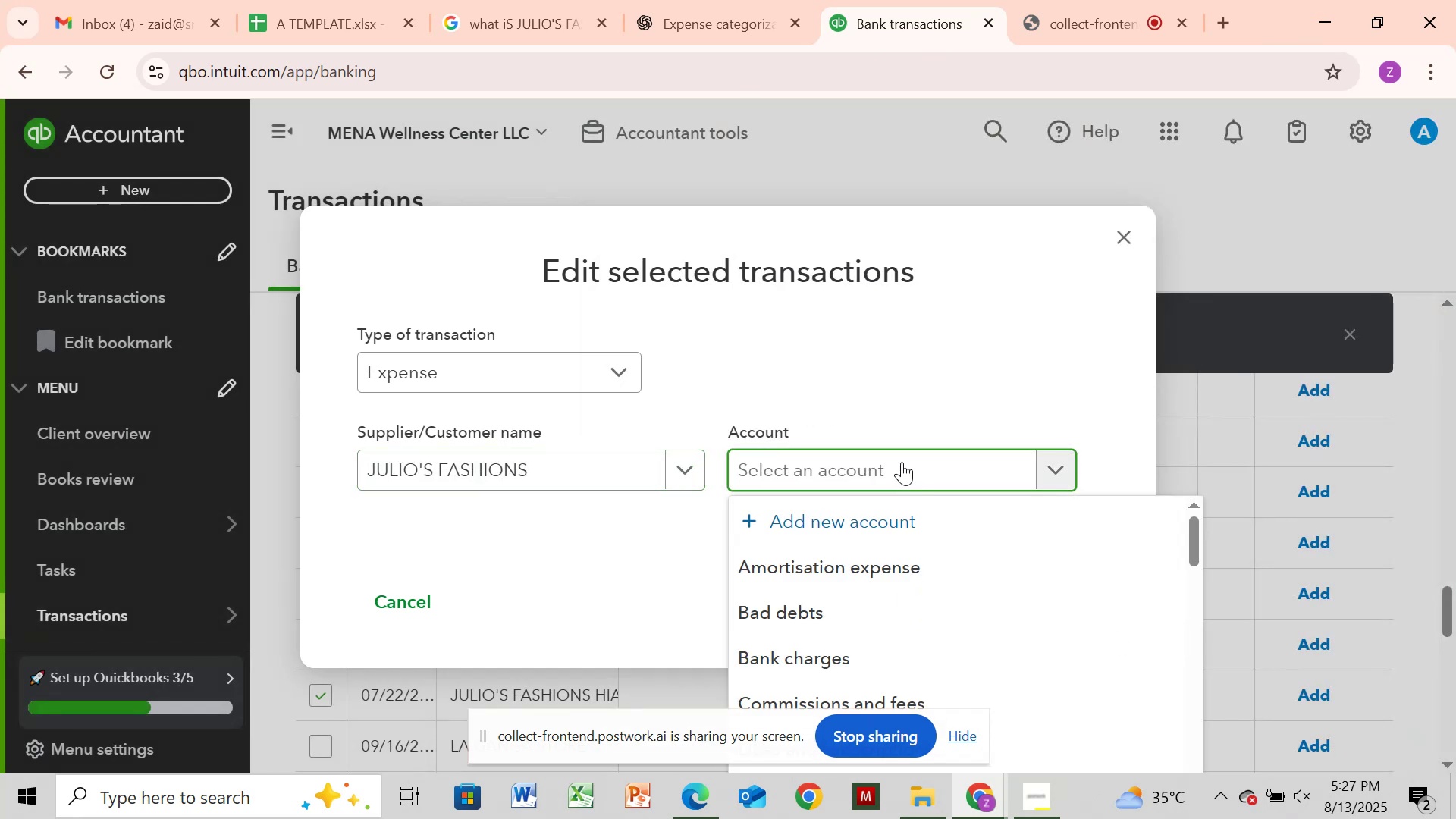 
type(sh)
 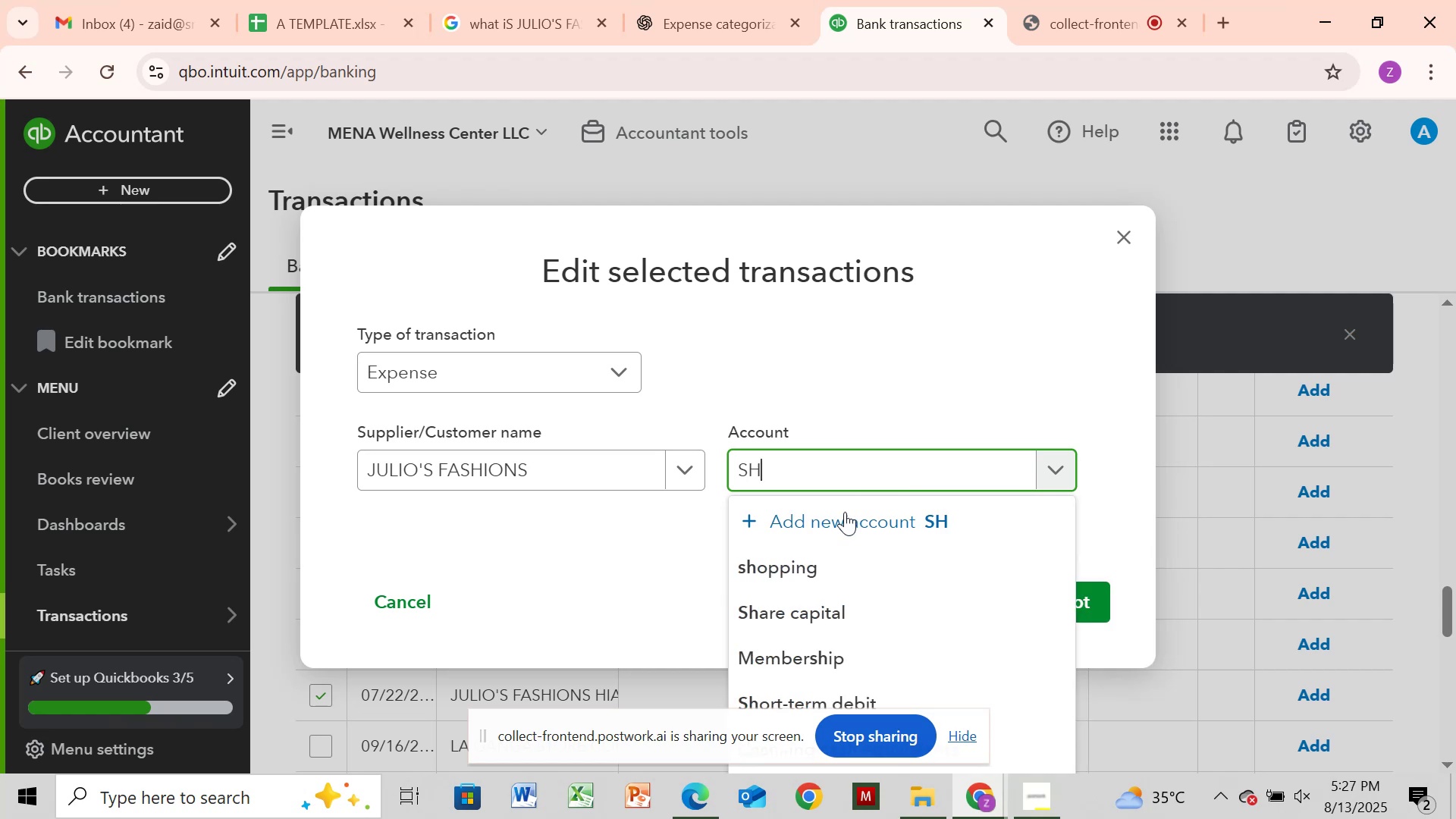 
left_click_drag(start_coordinate=[817, 572], to_coordinate=[817, 600])
 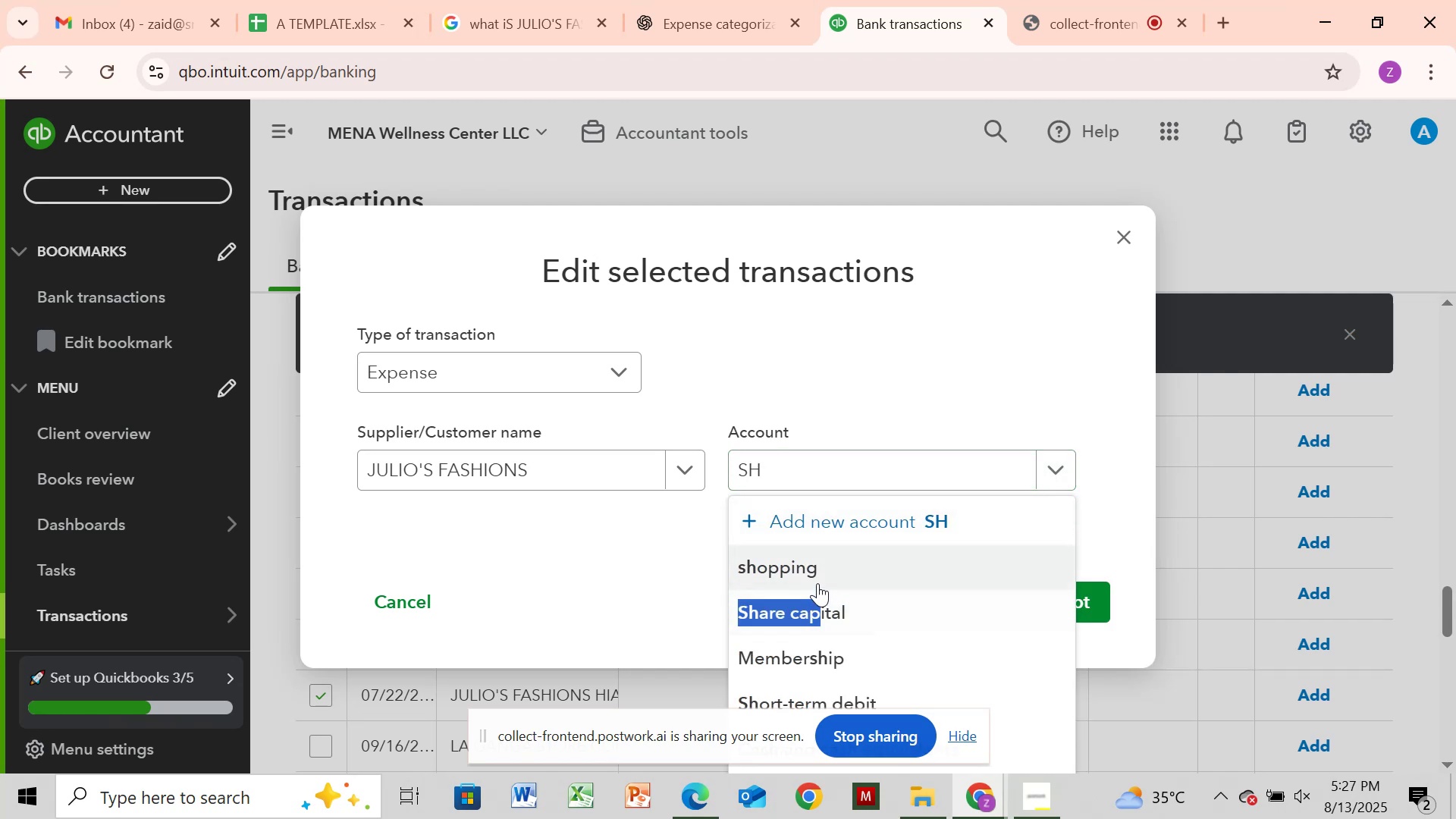 
left_click([817, 583])
 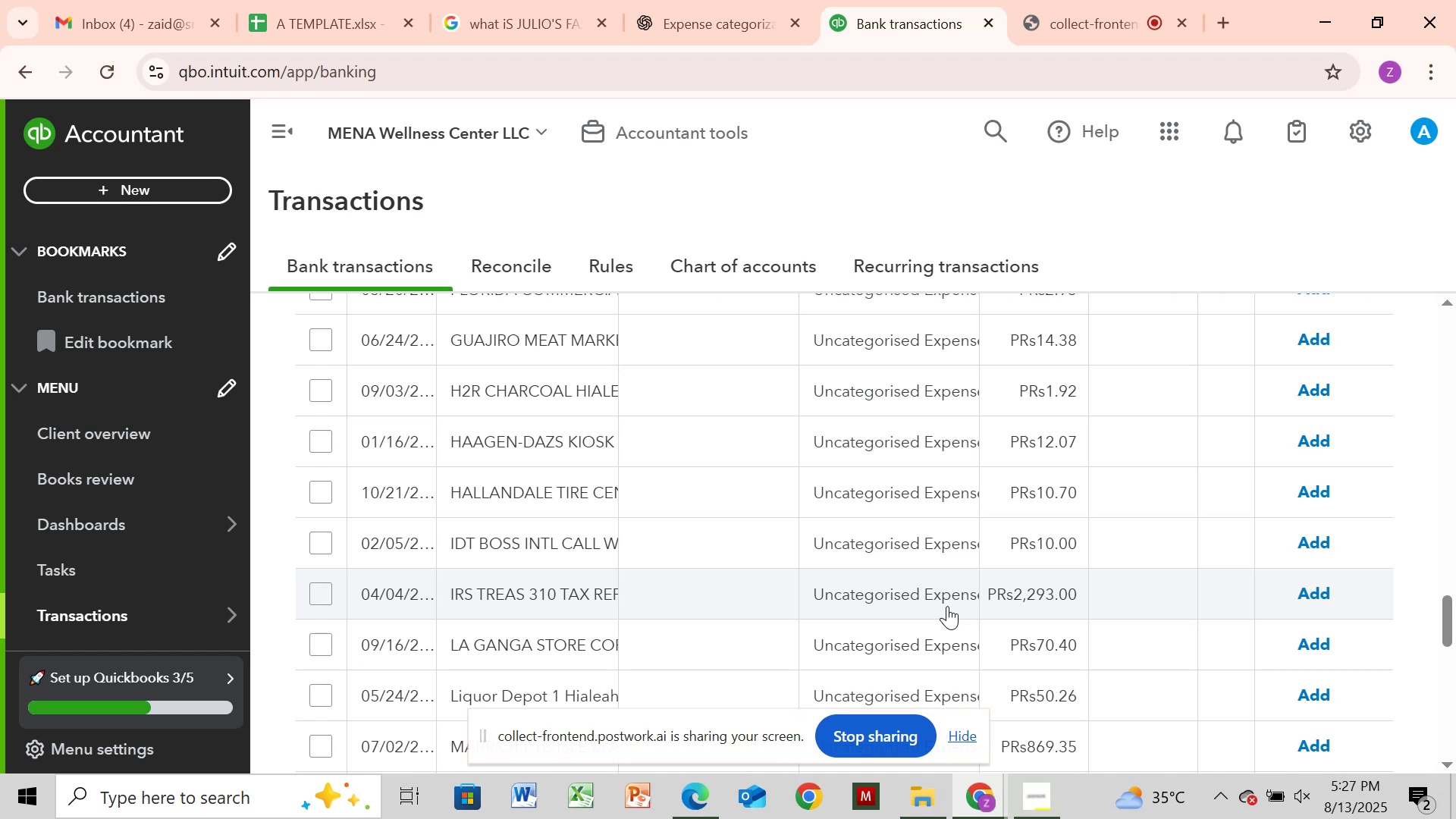 
wait(28.35)
 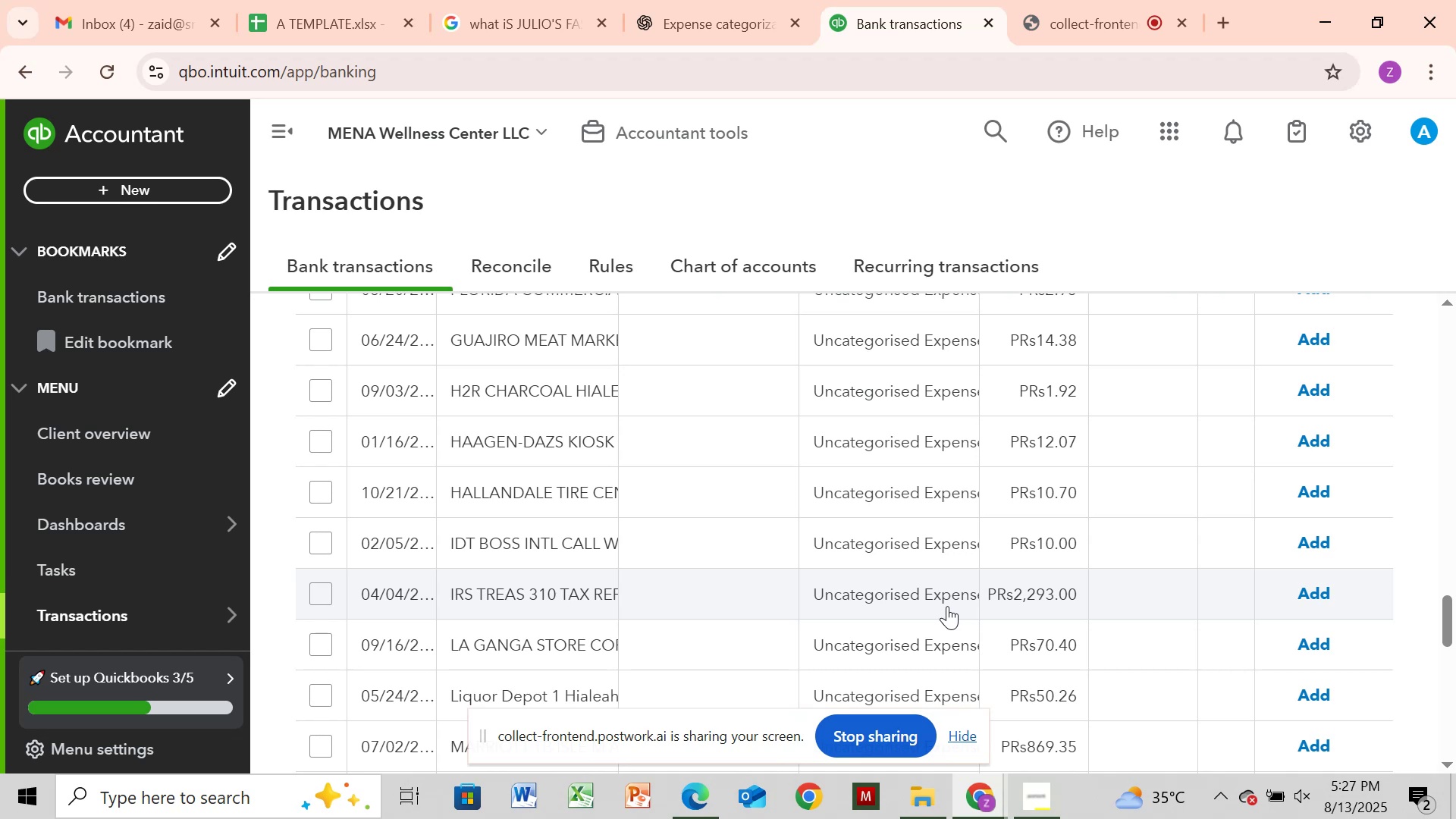 
left_click([1455, 347])
 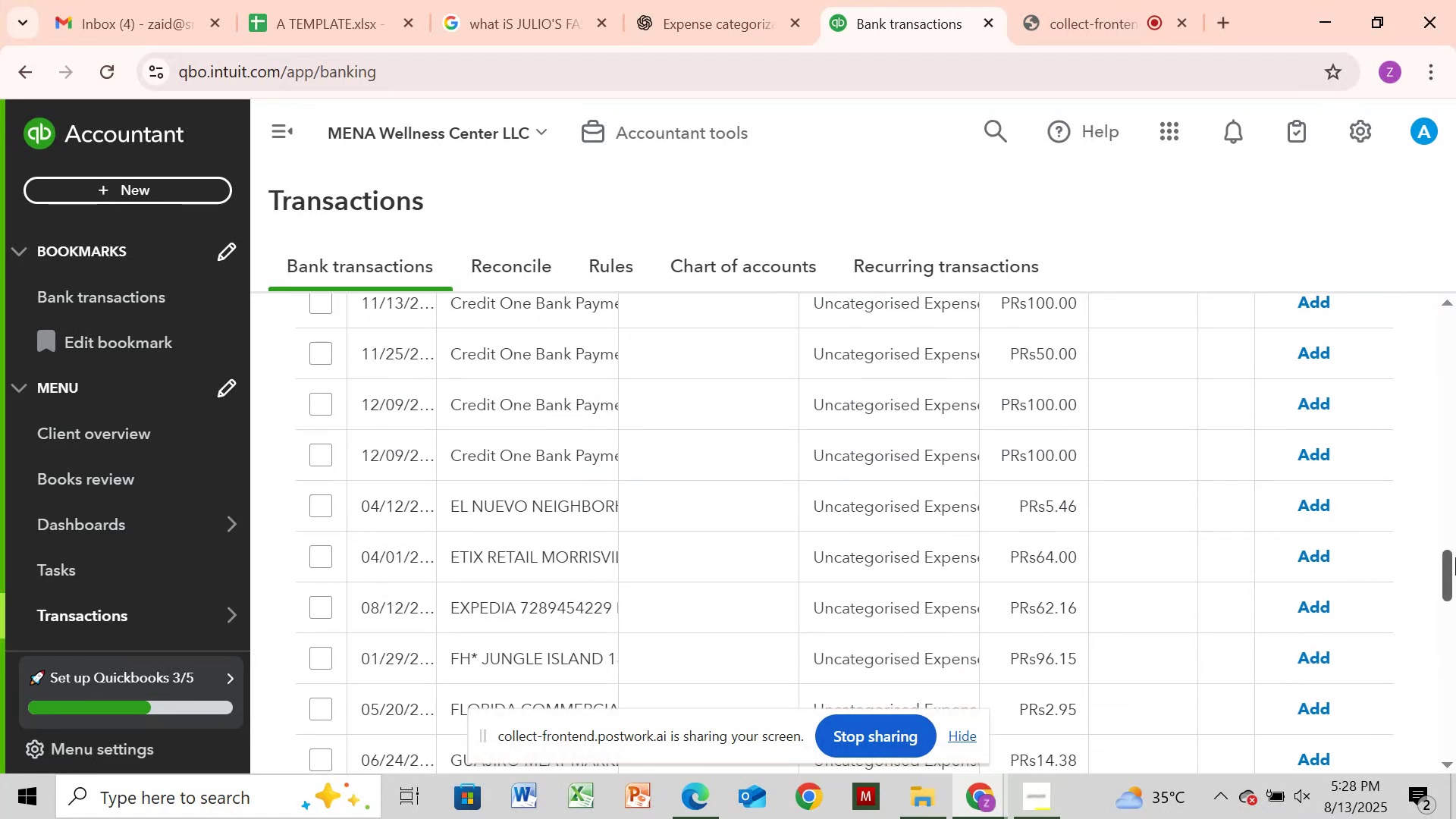 
wait(5.97)
 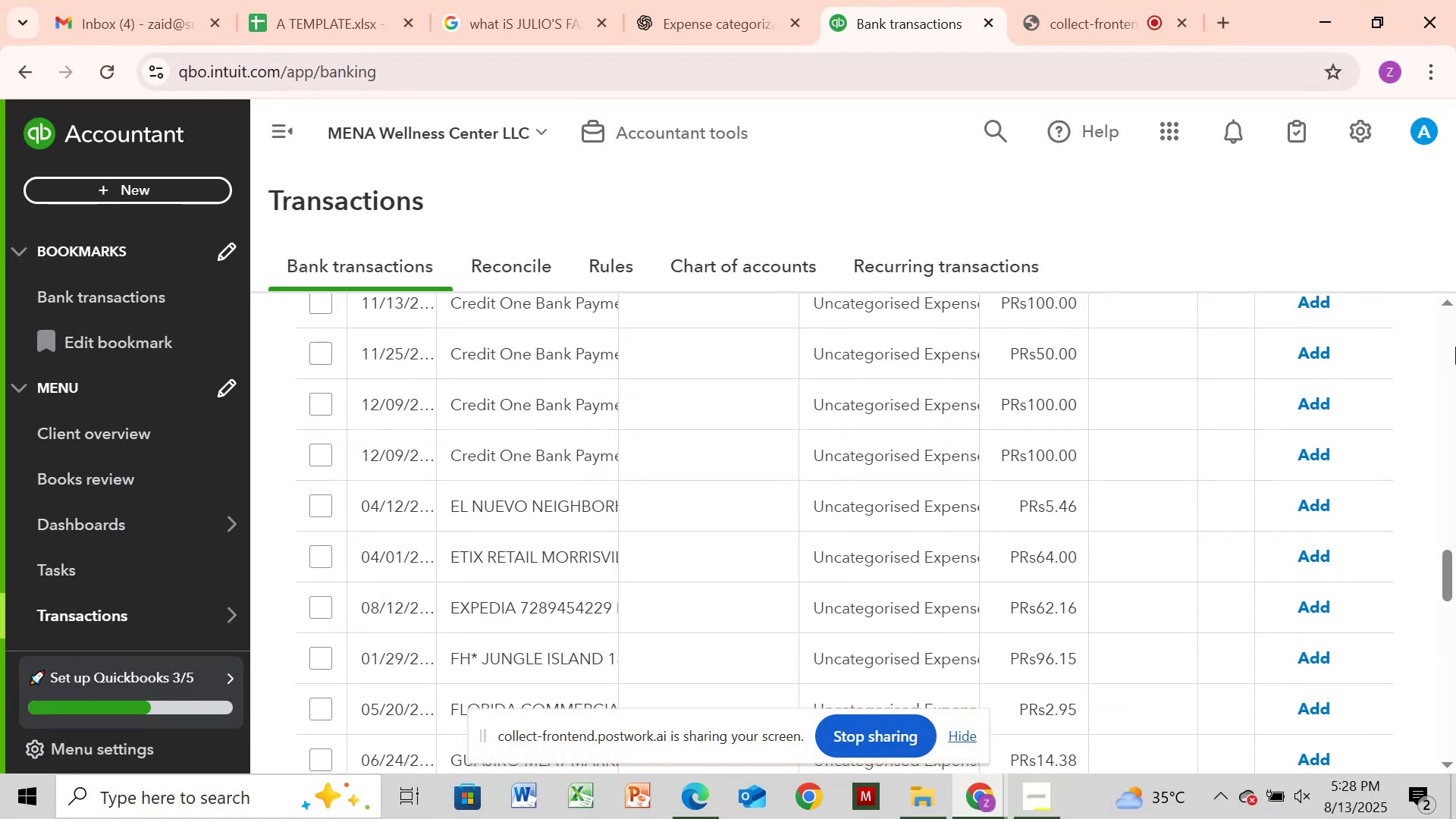 
left_click([1455, 720])
 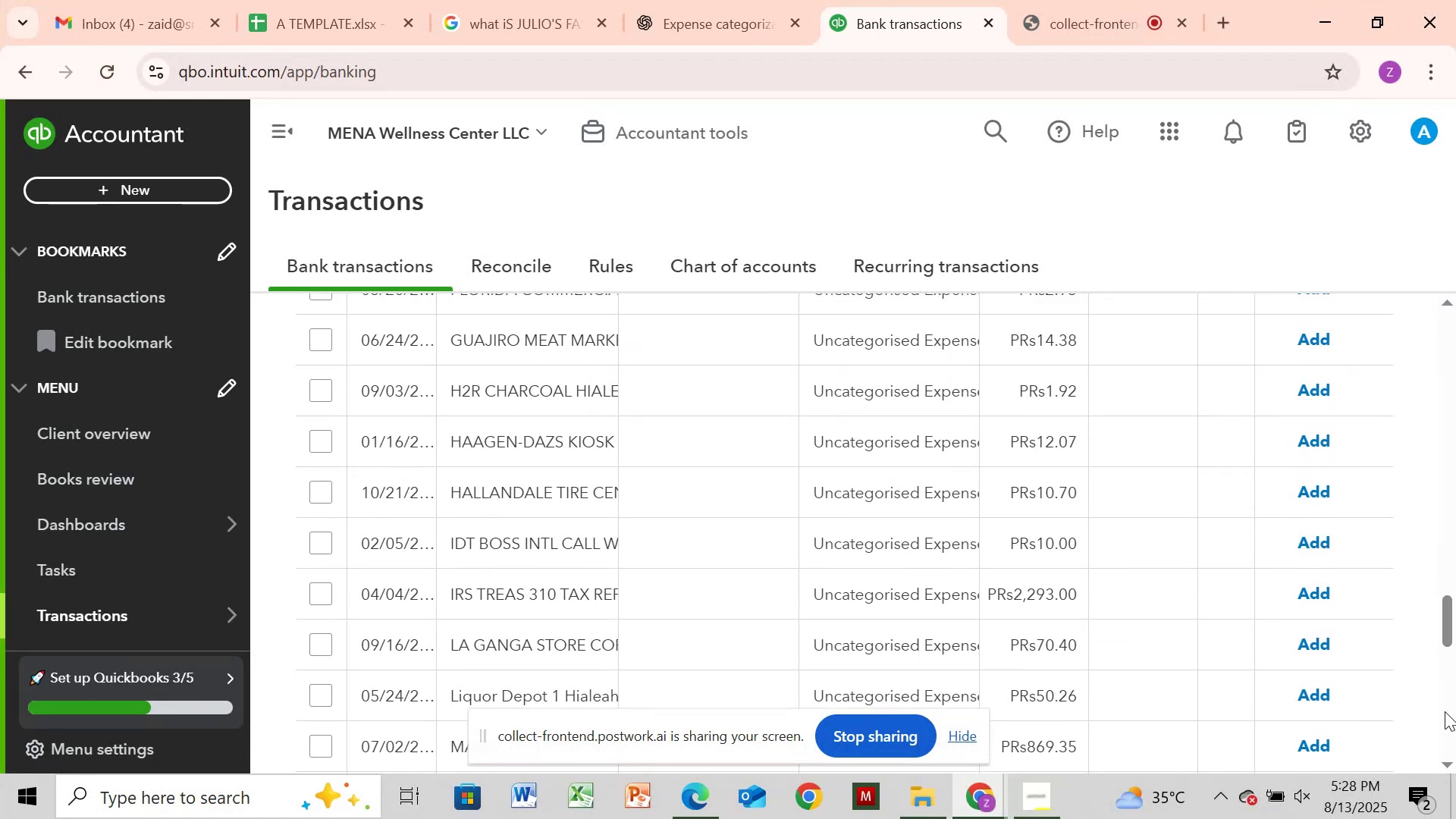 
left_click([1445, 711])
 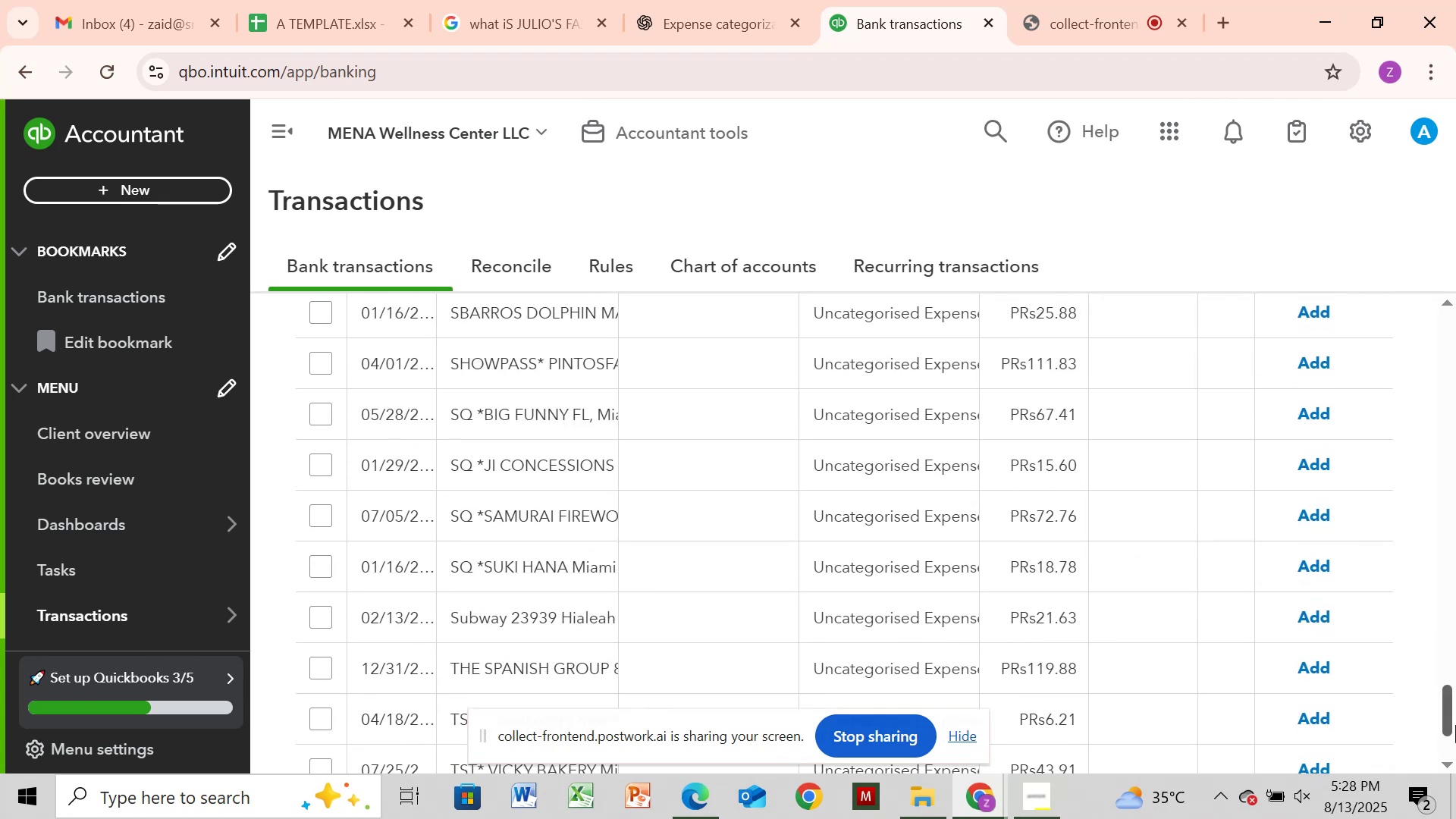 
wait(15.49)
 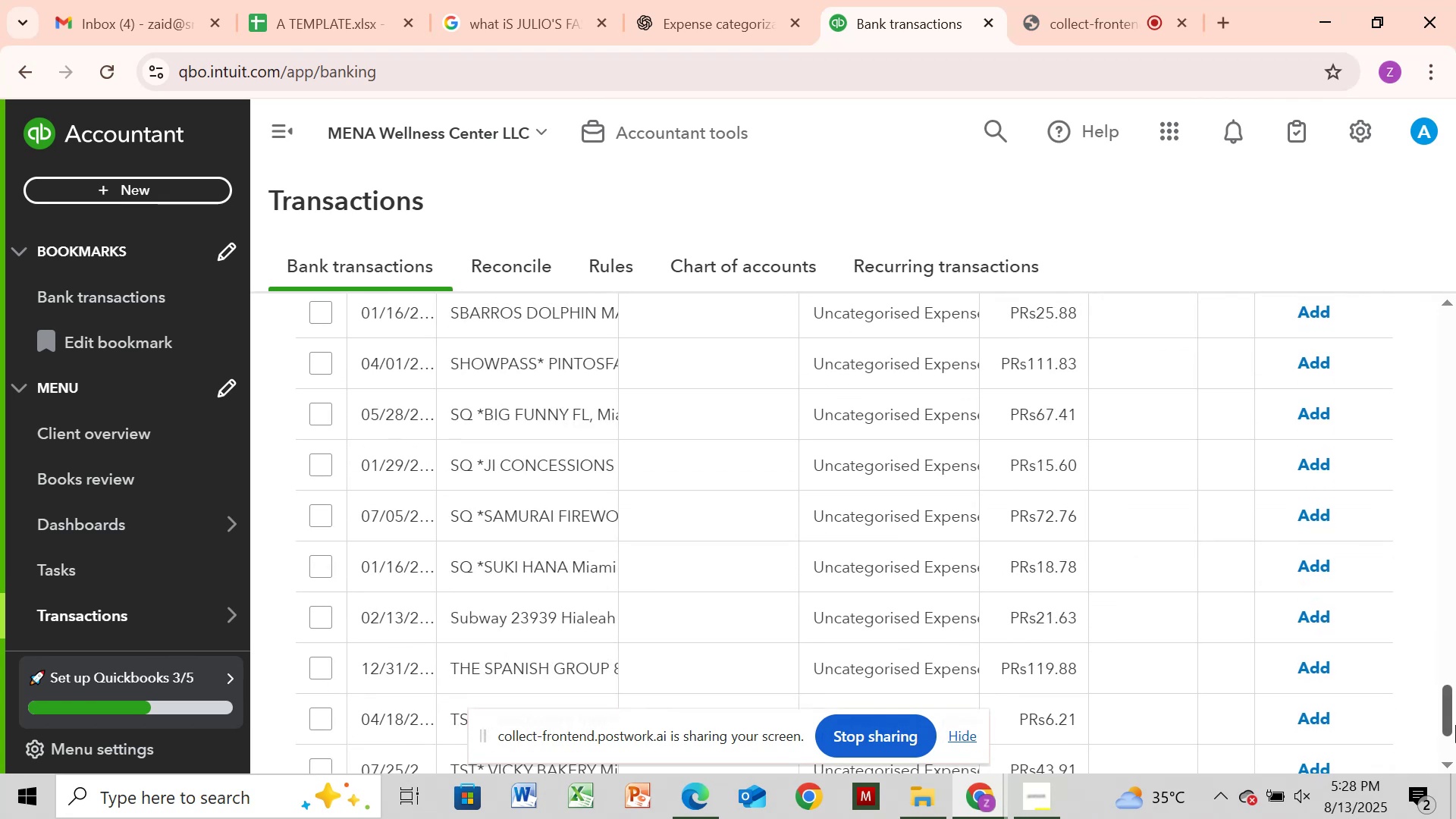 
left_click([582, 463])
 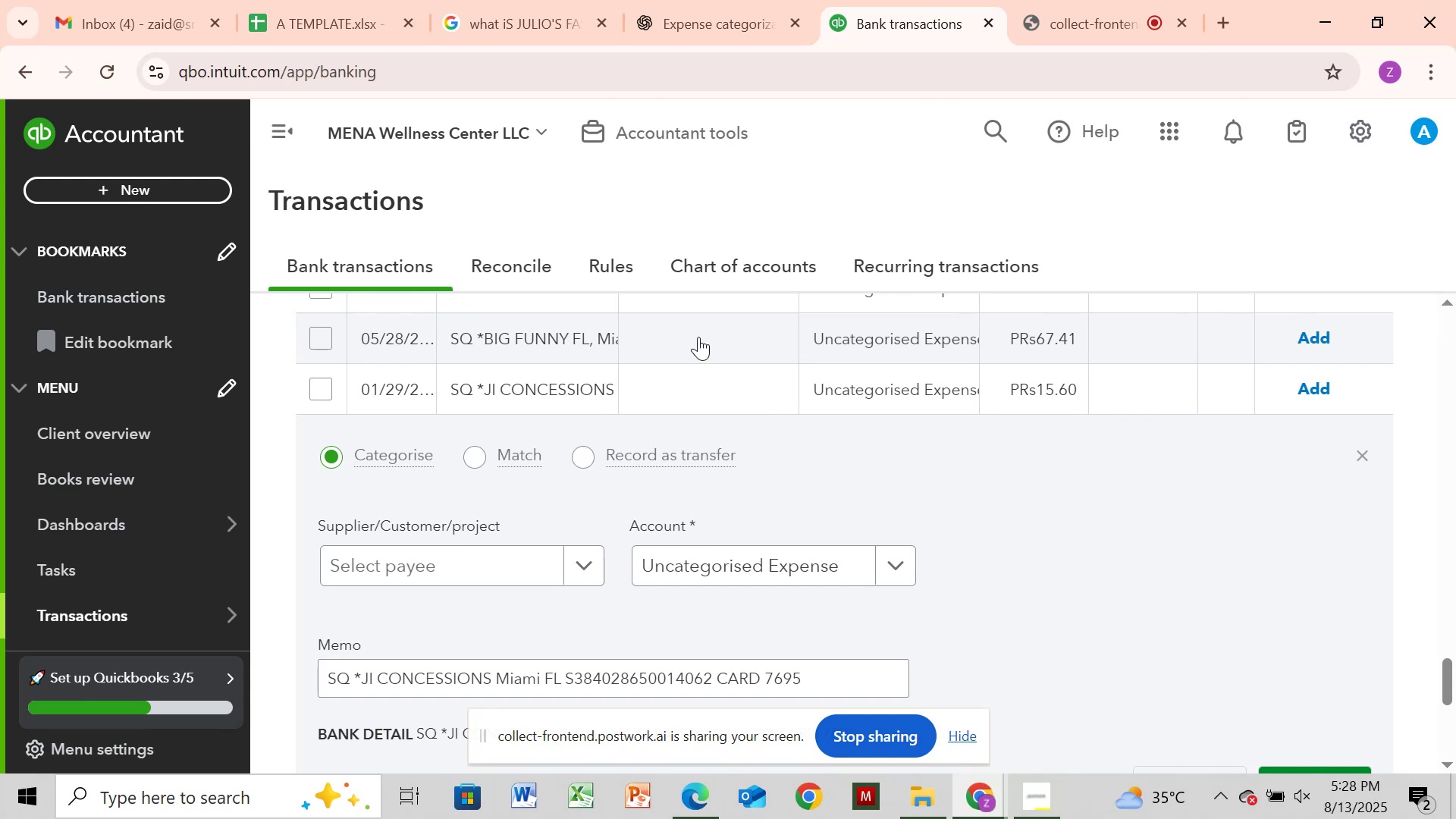 
wait(24.04)
 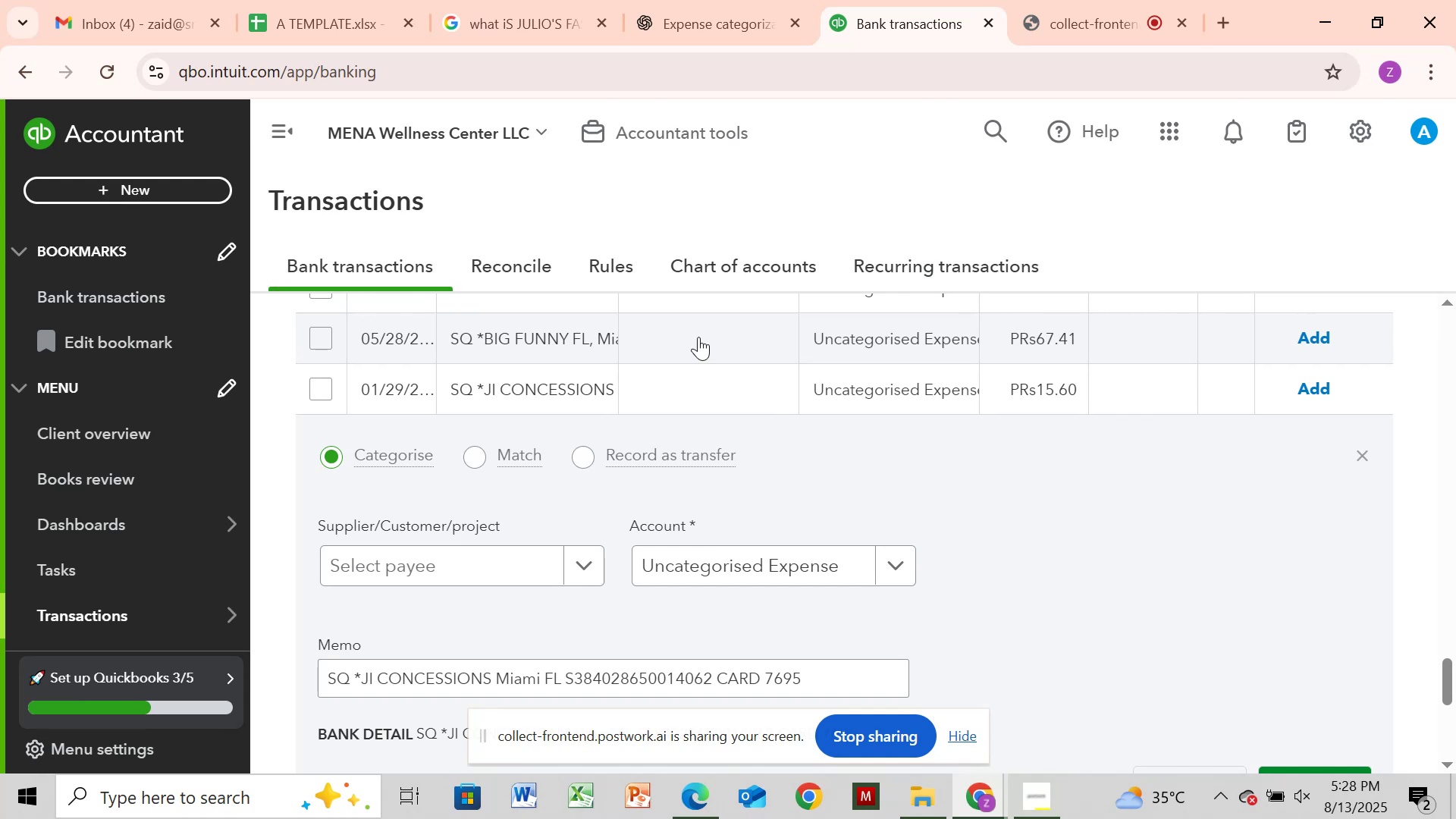 
left_click_drag(start_coordinate=[324, 682], to_coordinate=[502, 682])
 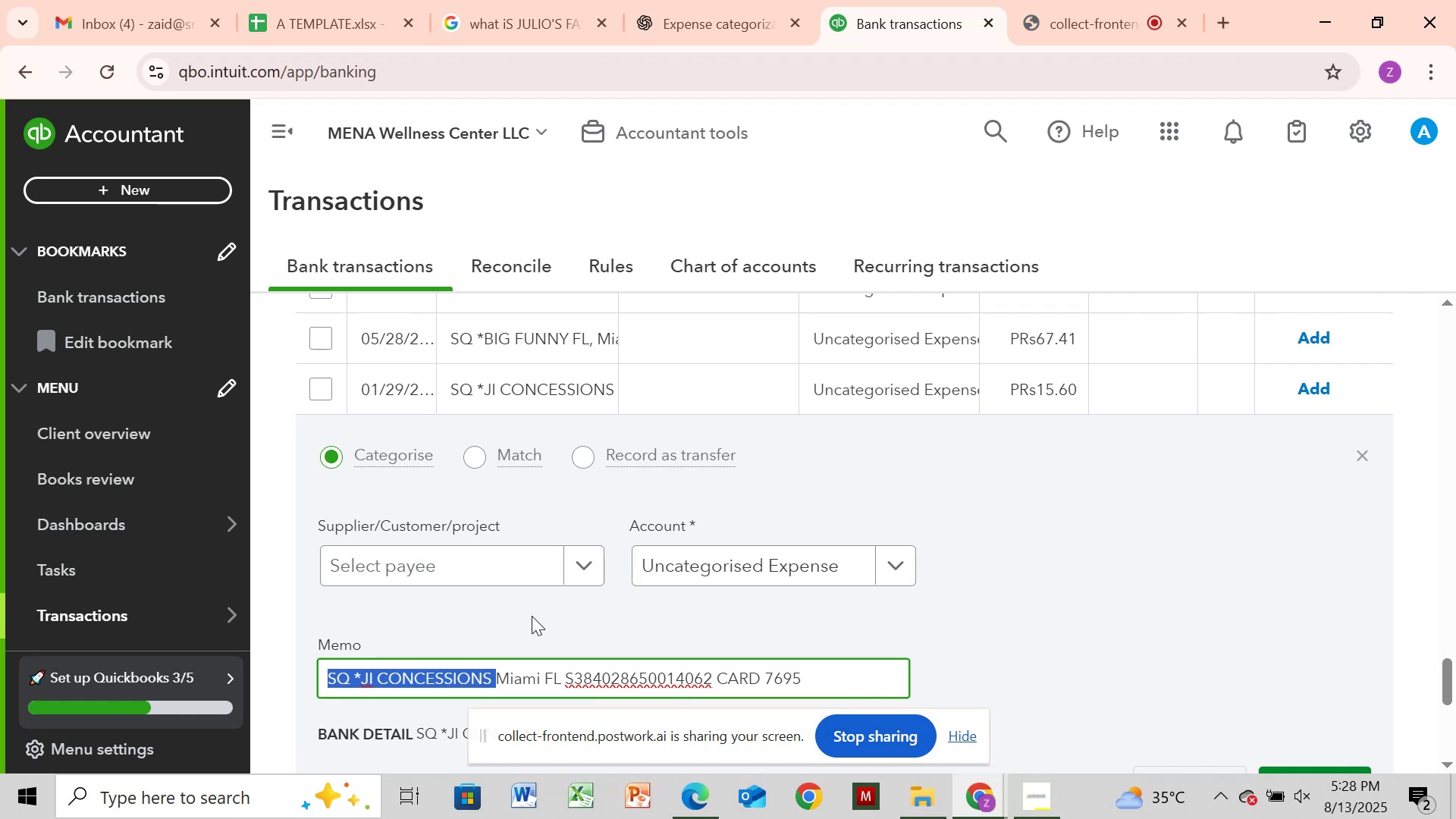 
key(Control+C)
 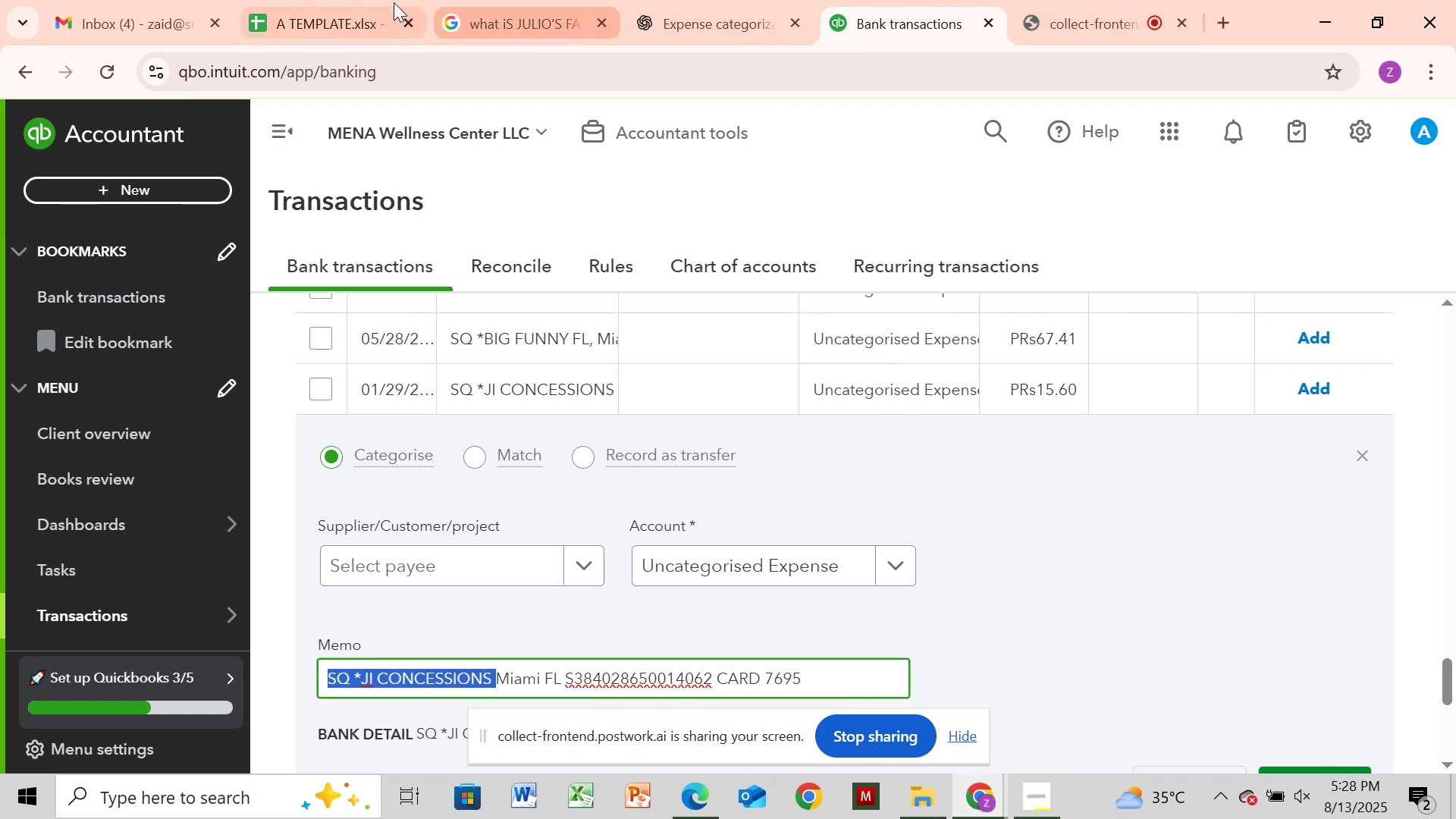 
left_click([507, 36])
 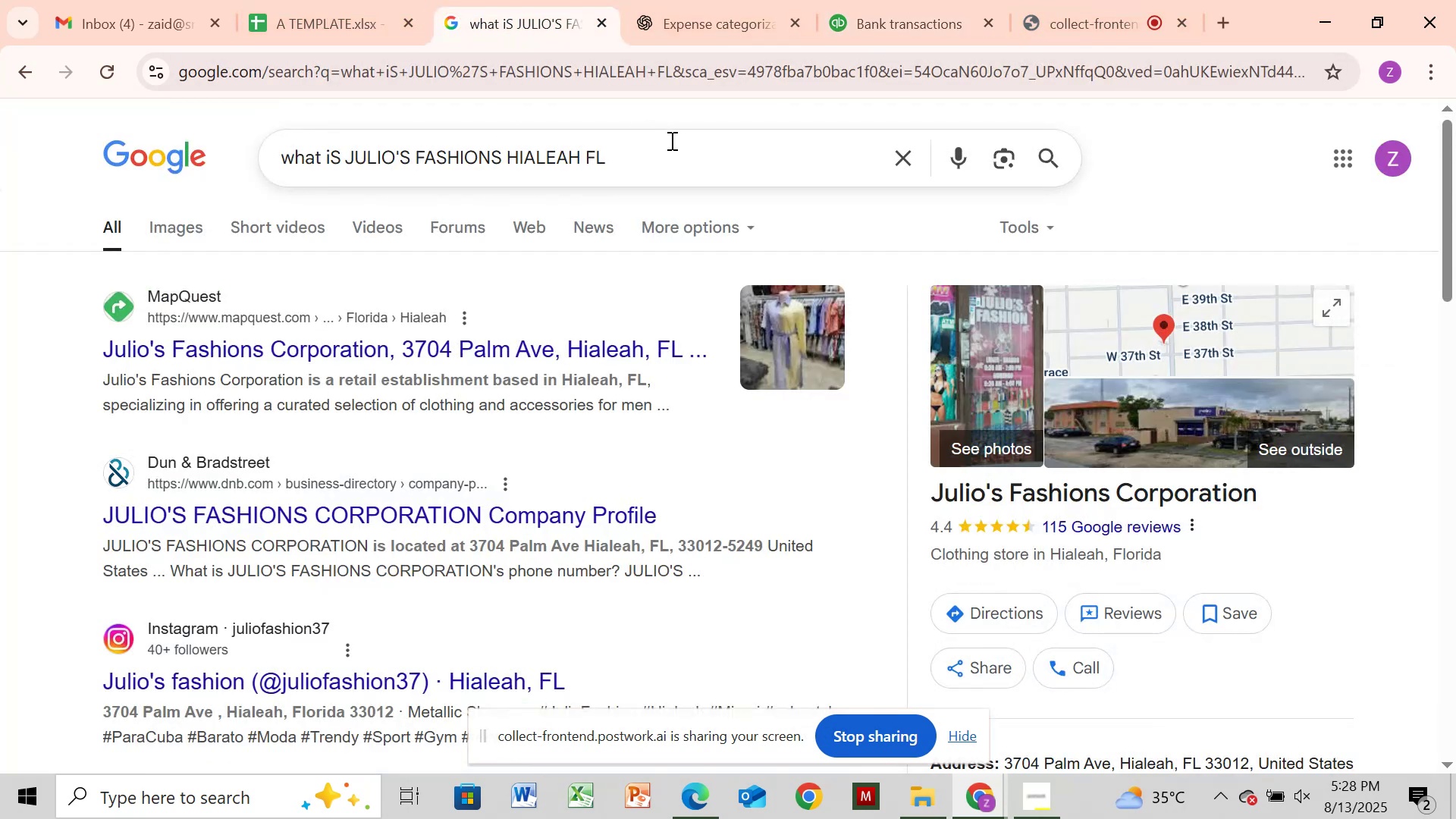 
left_click([673, 141])
 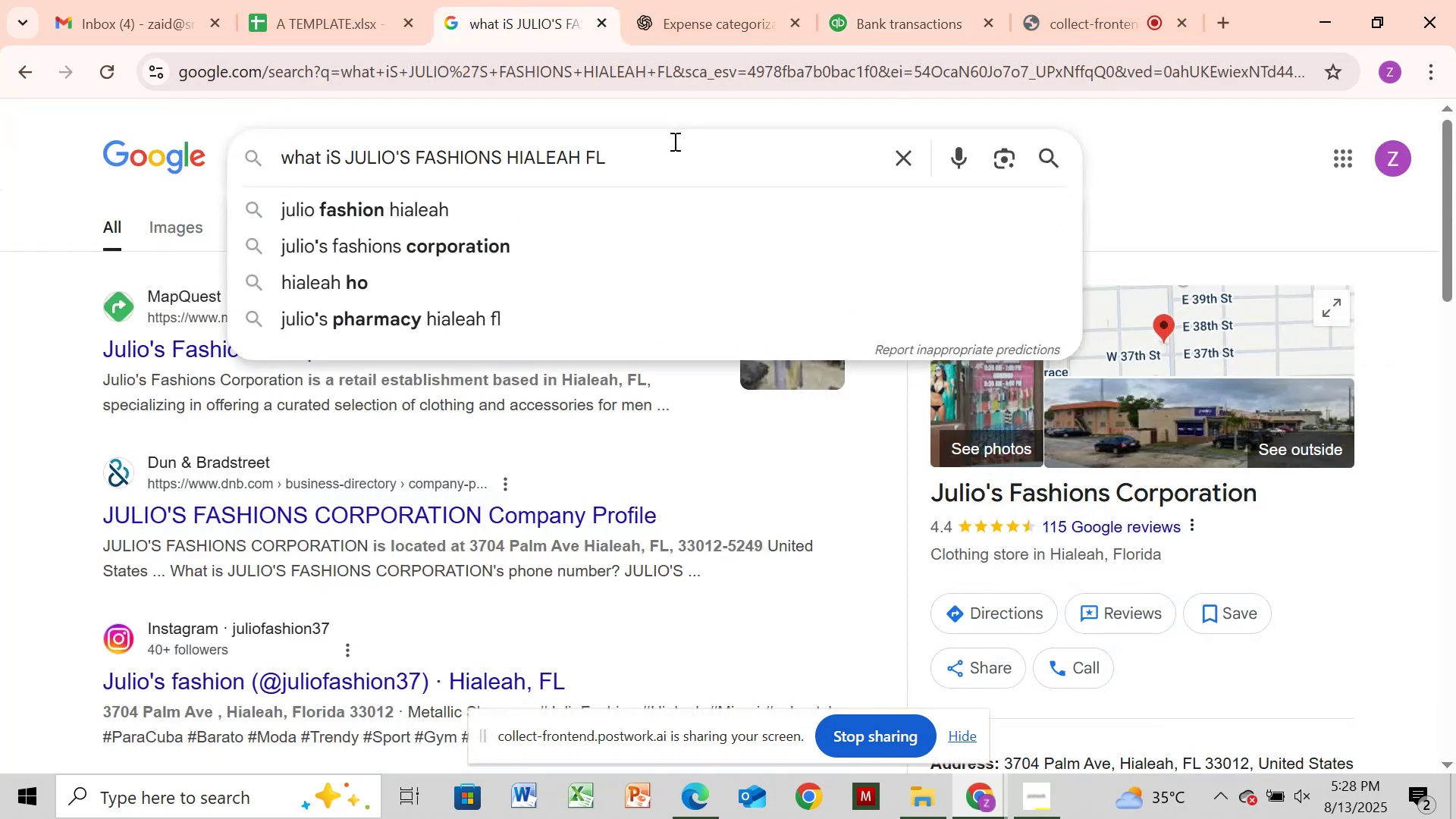 
key(Backspace)
 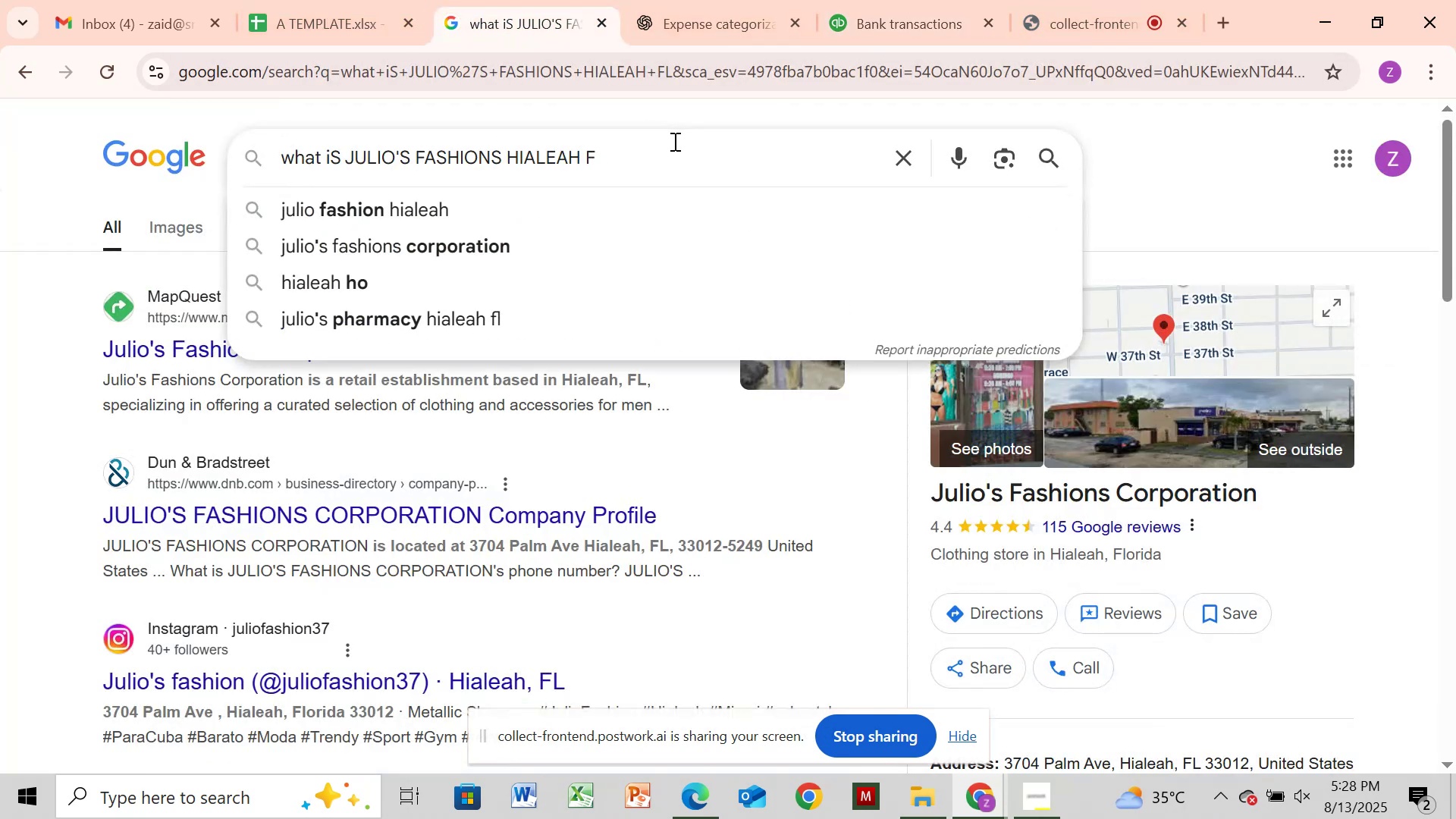 
key(Backspace)
 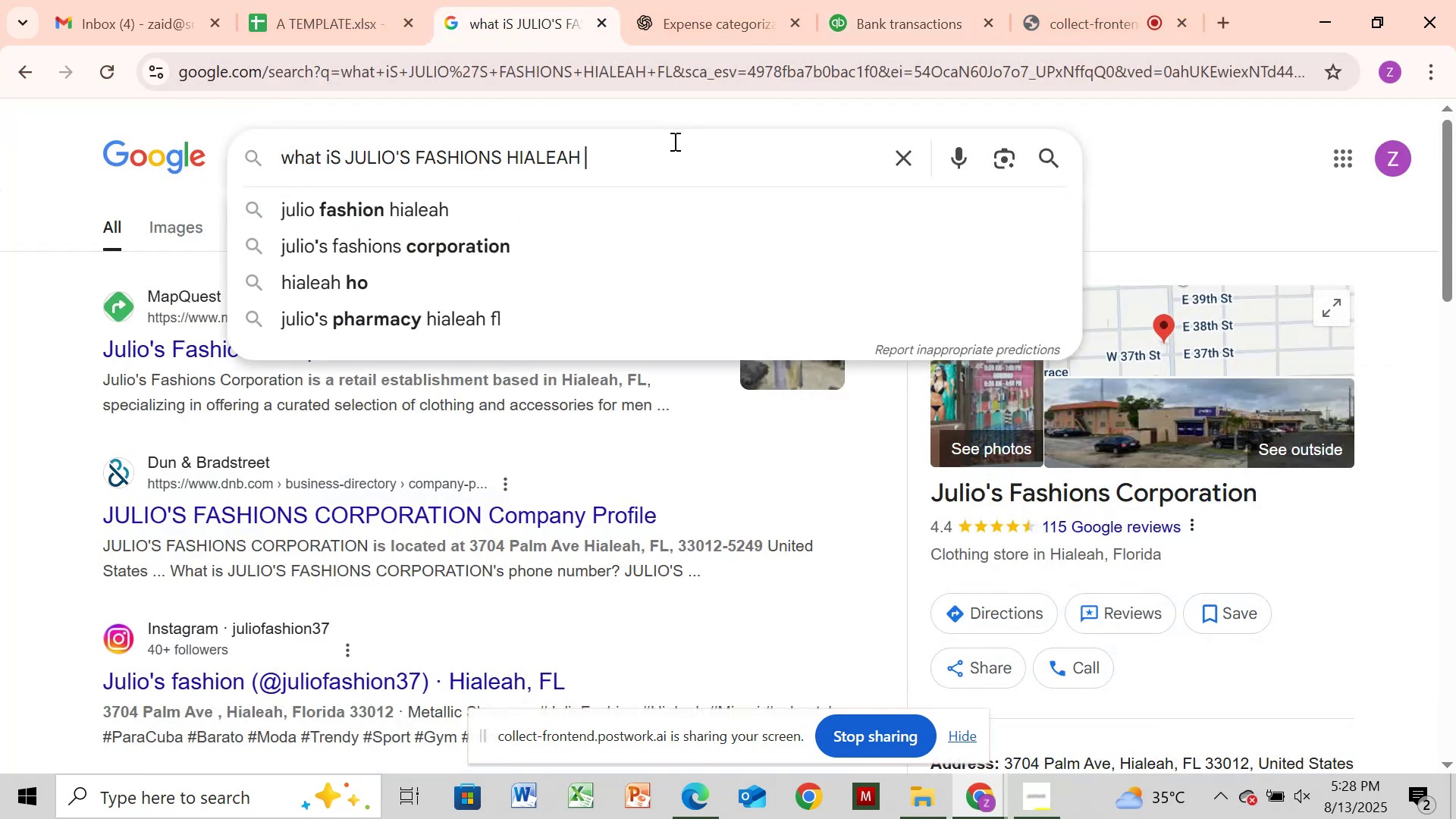 
key(Backspace)
 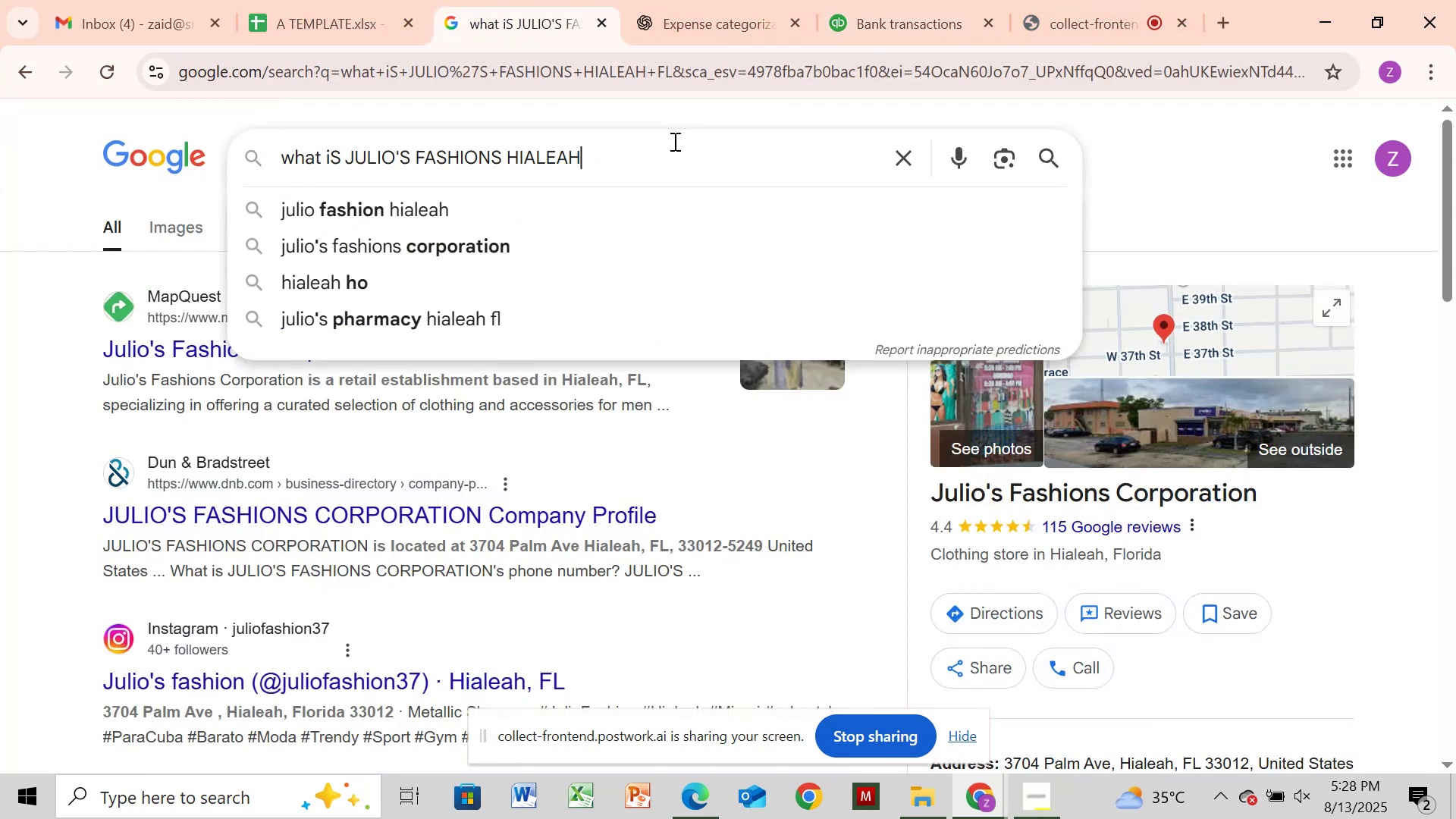 
key(Backspace)
 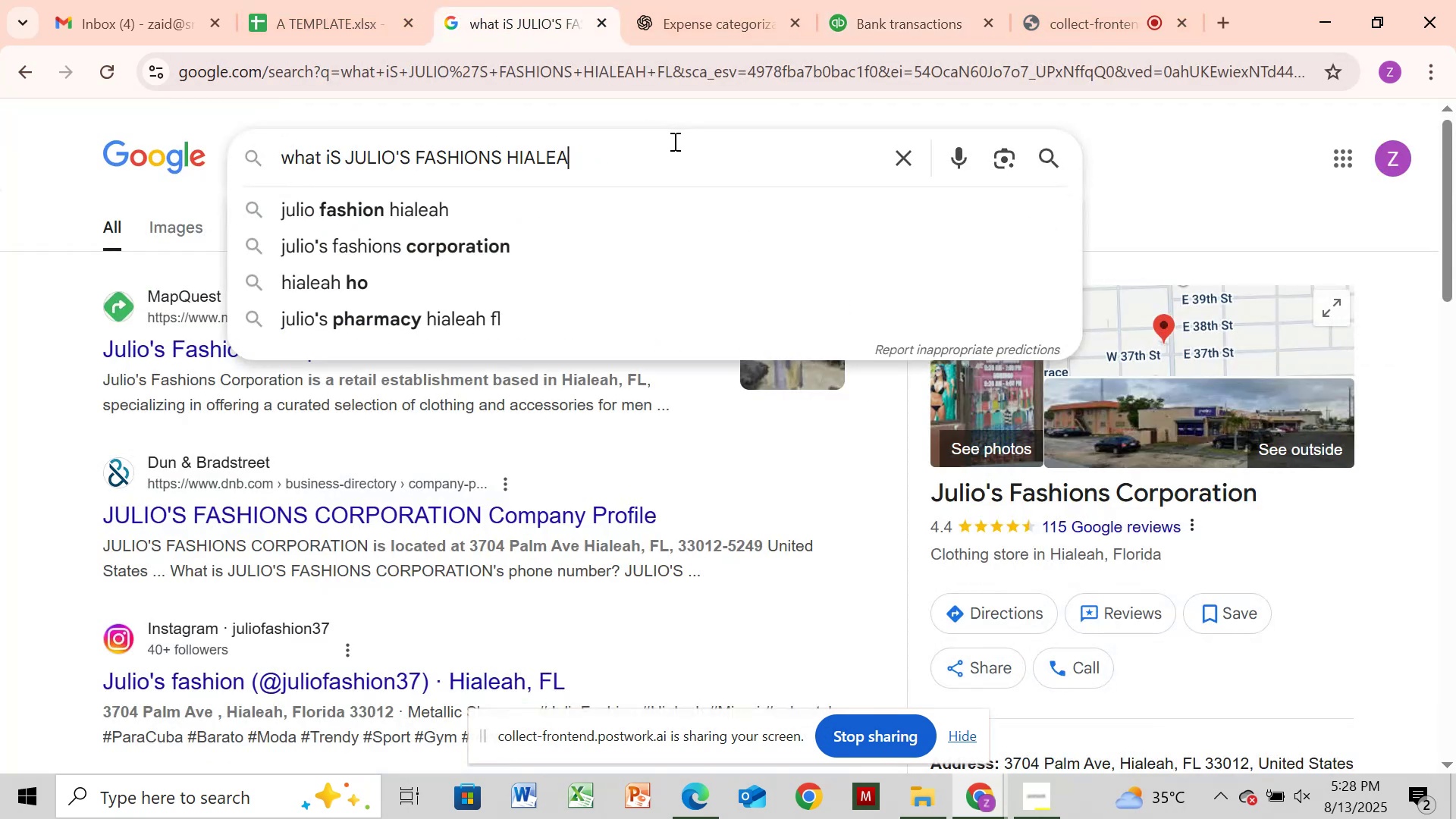 
key(Backspace)
 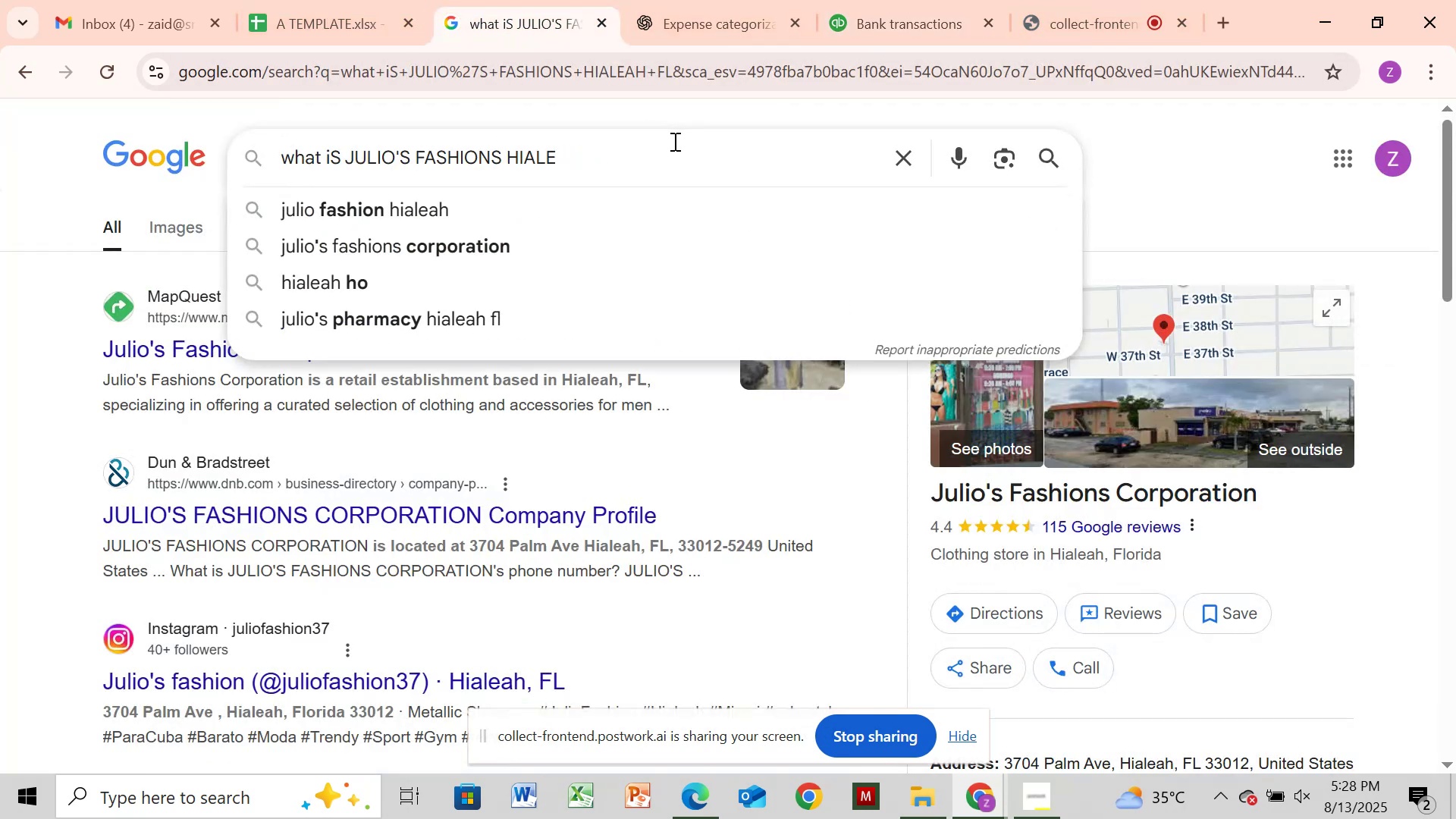 
key(Backspace)
 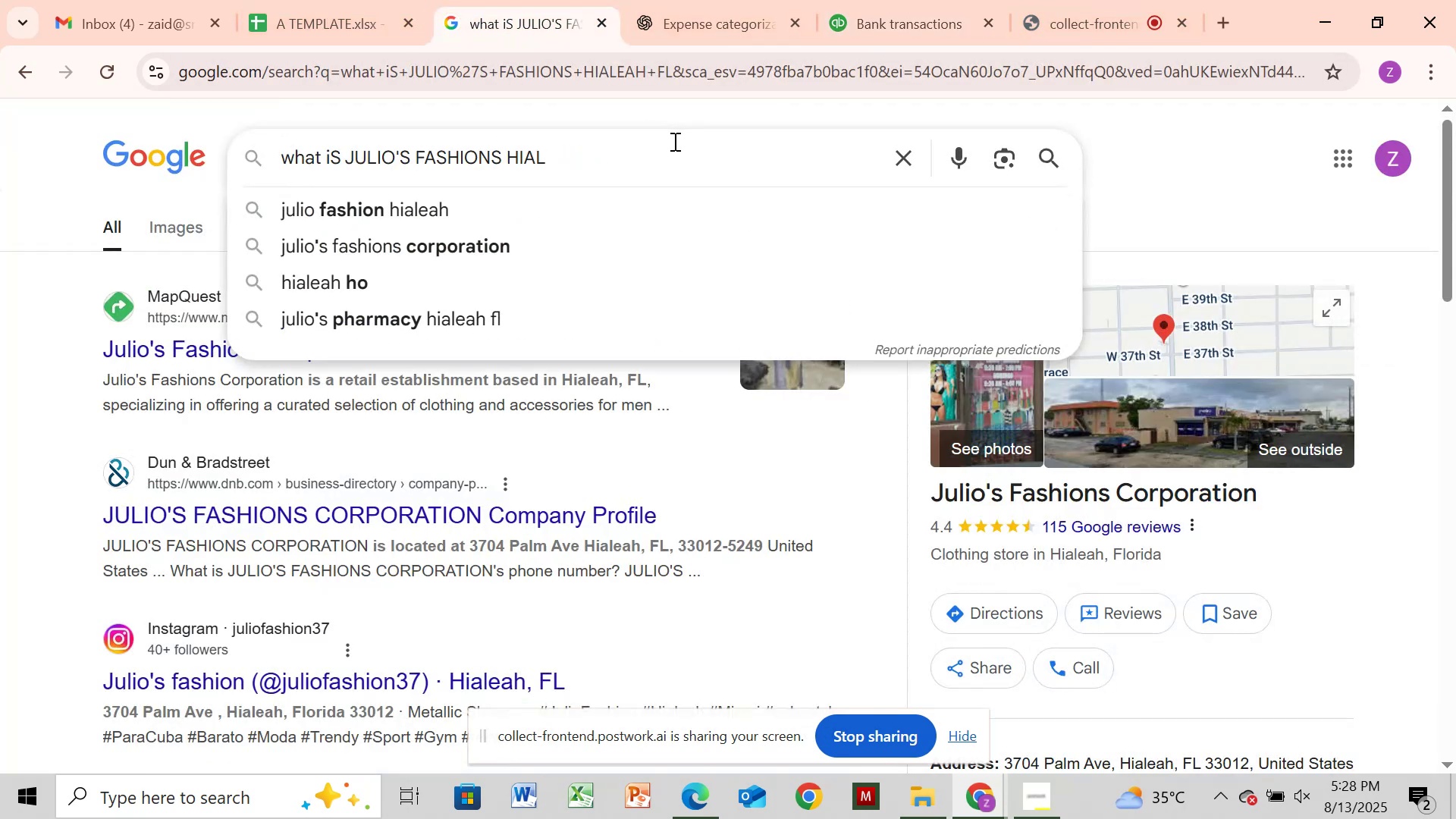 
key(Backspace)
 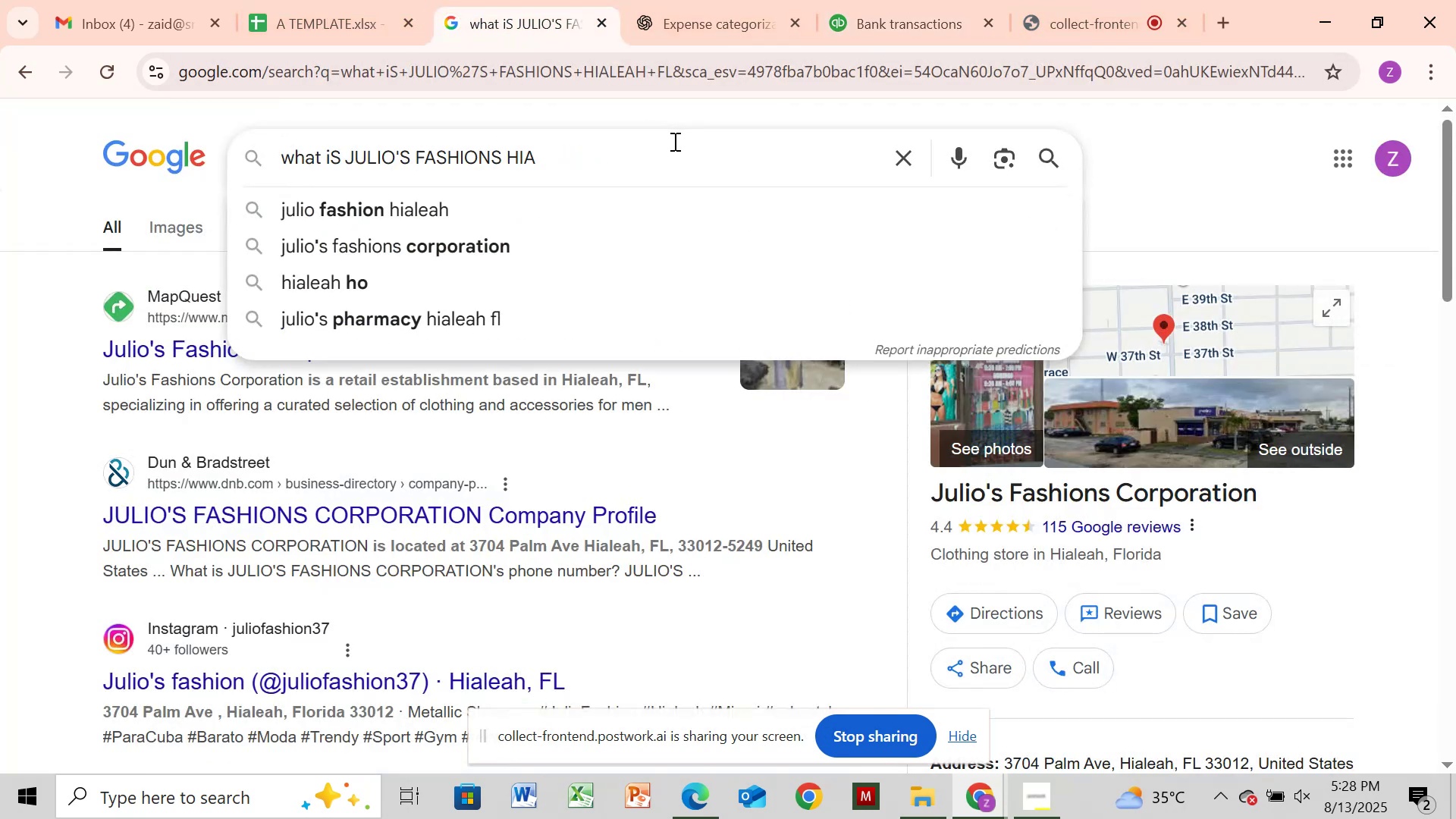 
key(Backspace)
 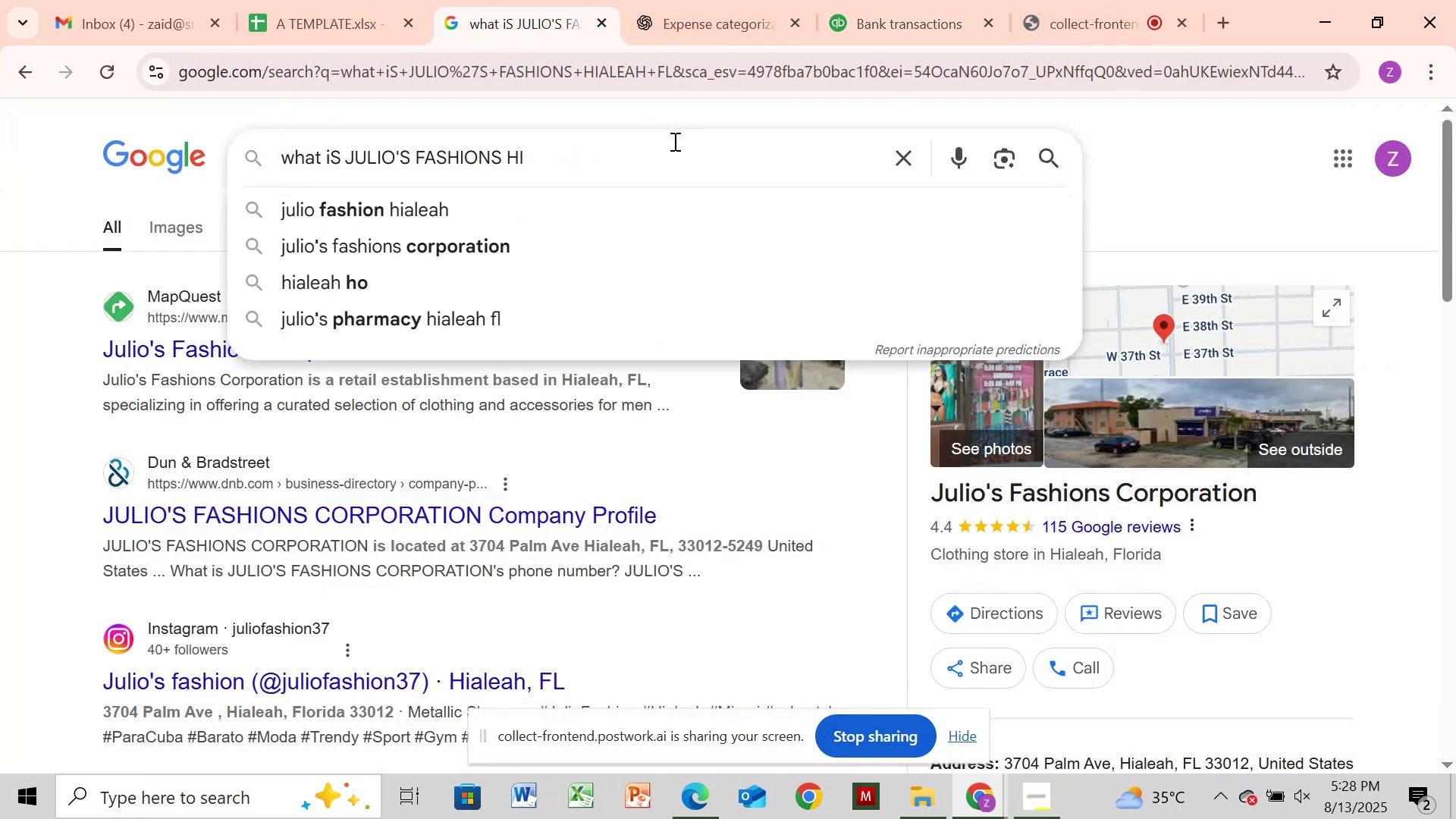 
key(Backspace)
 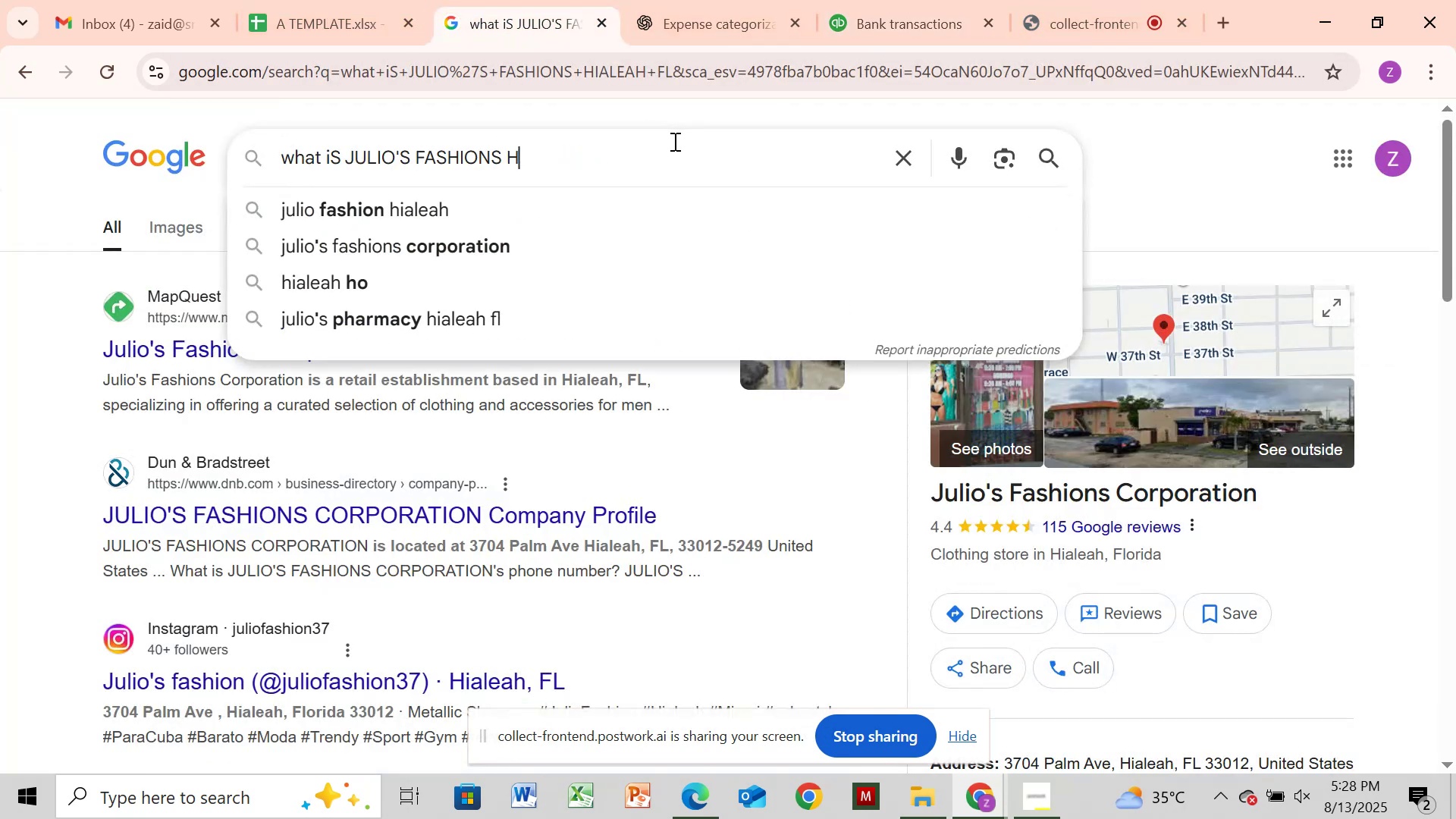 
key(Backspace)
 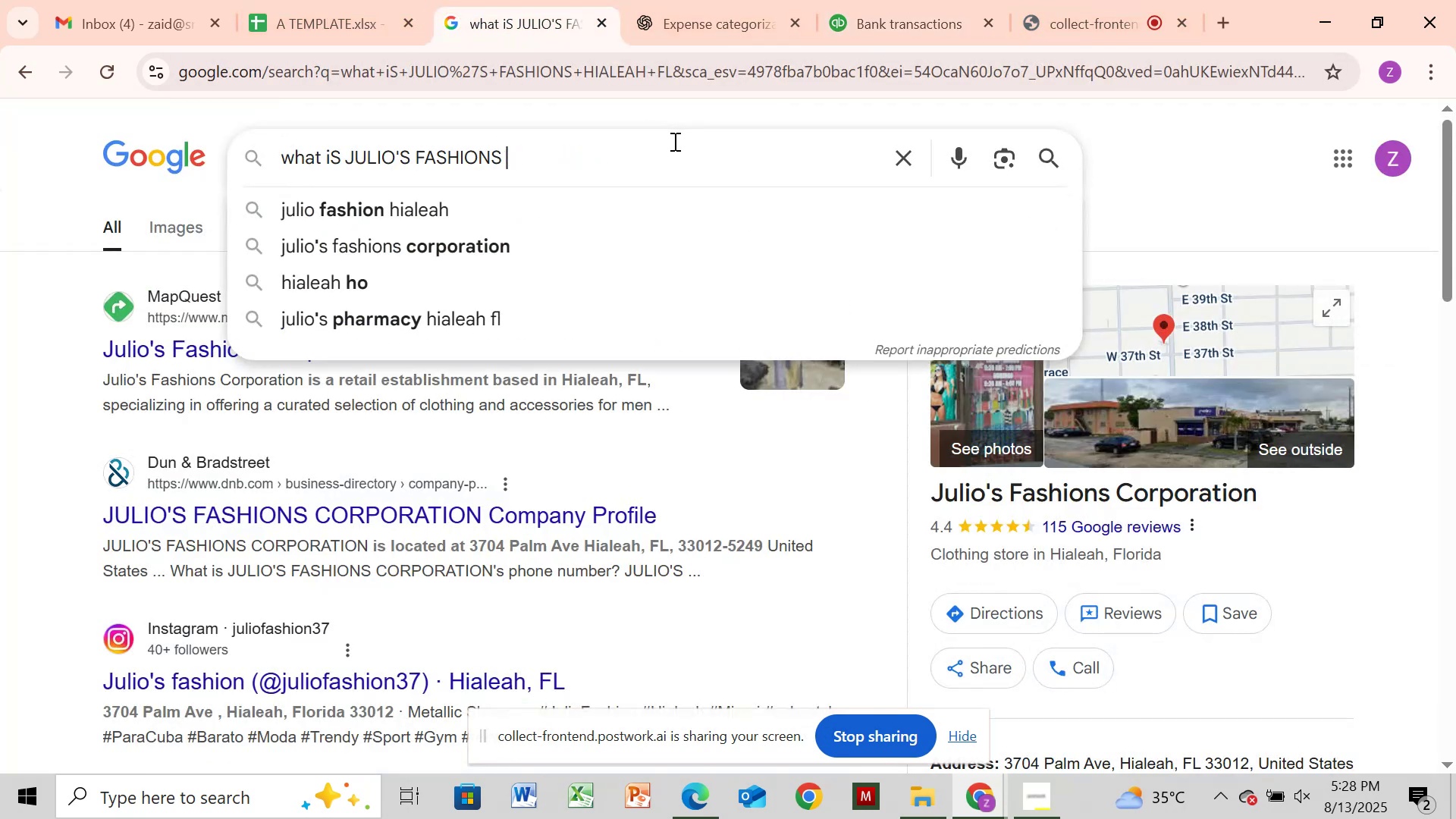 
key(Backspace)
 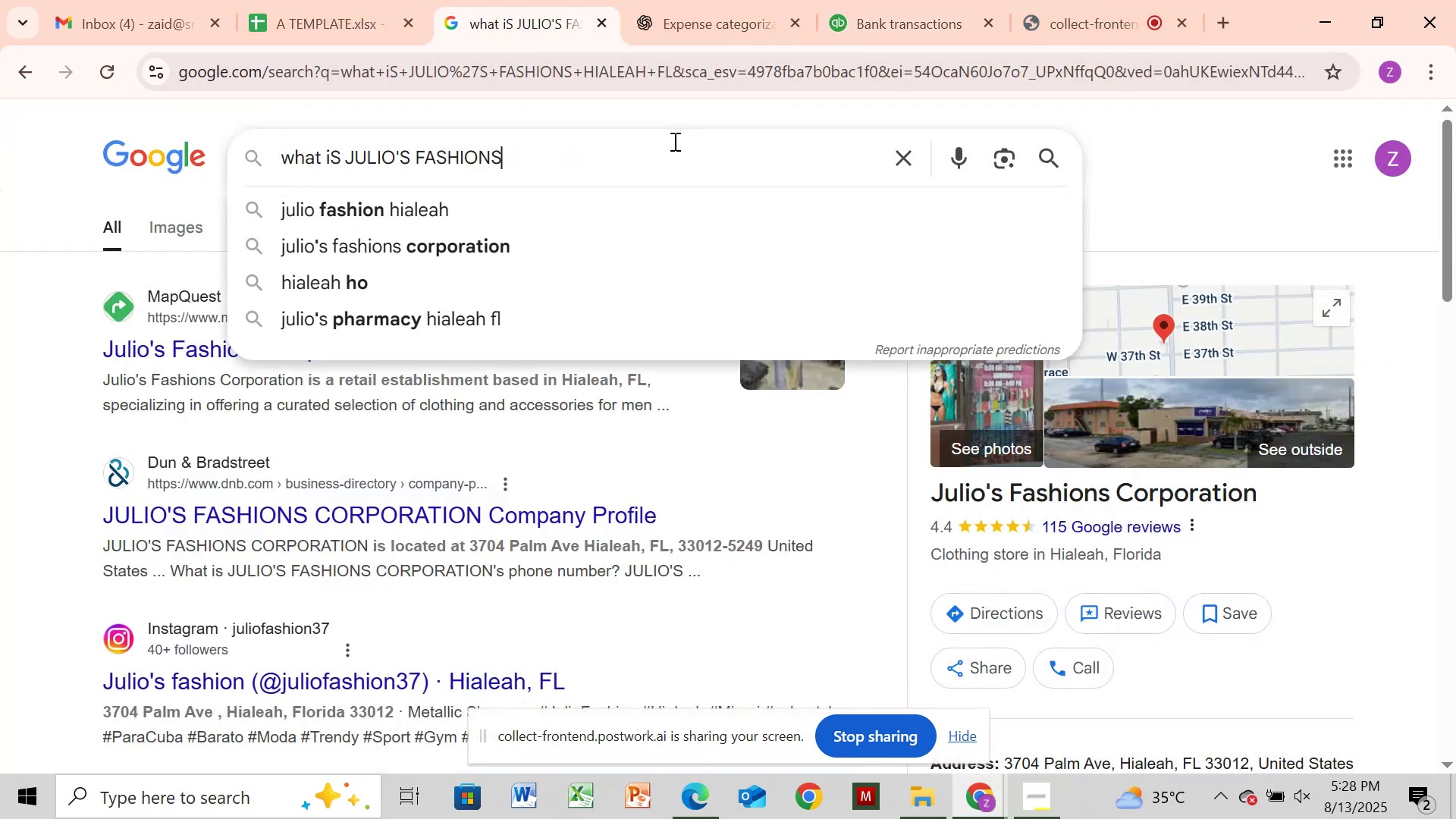 
key(Backspace)
 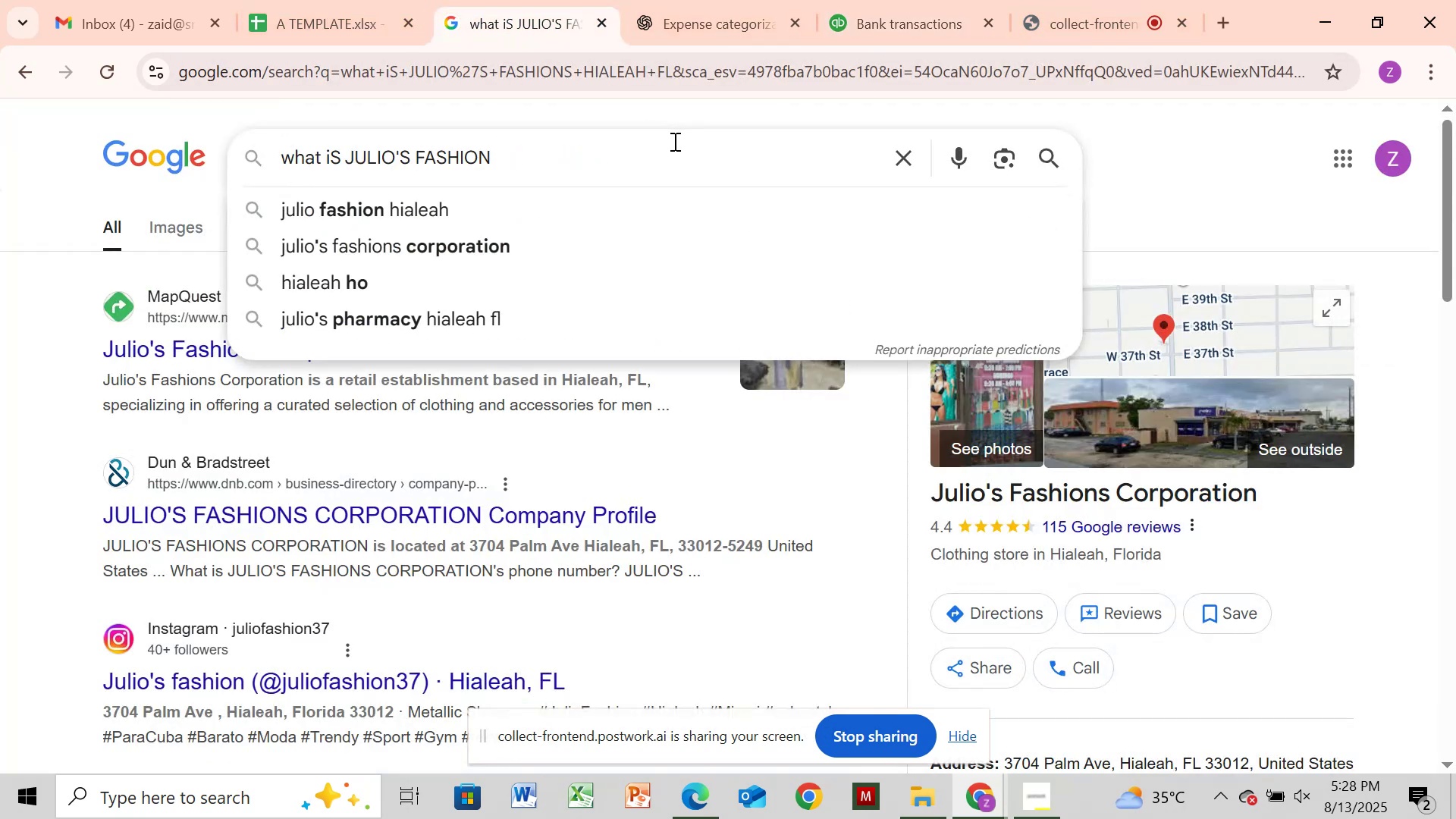 
key(Backspace)
 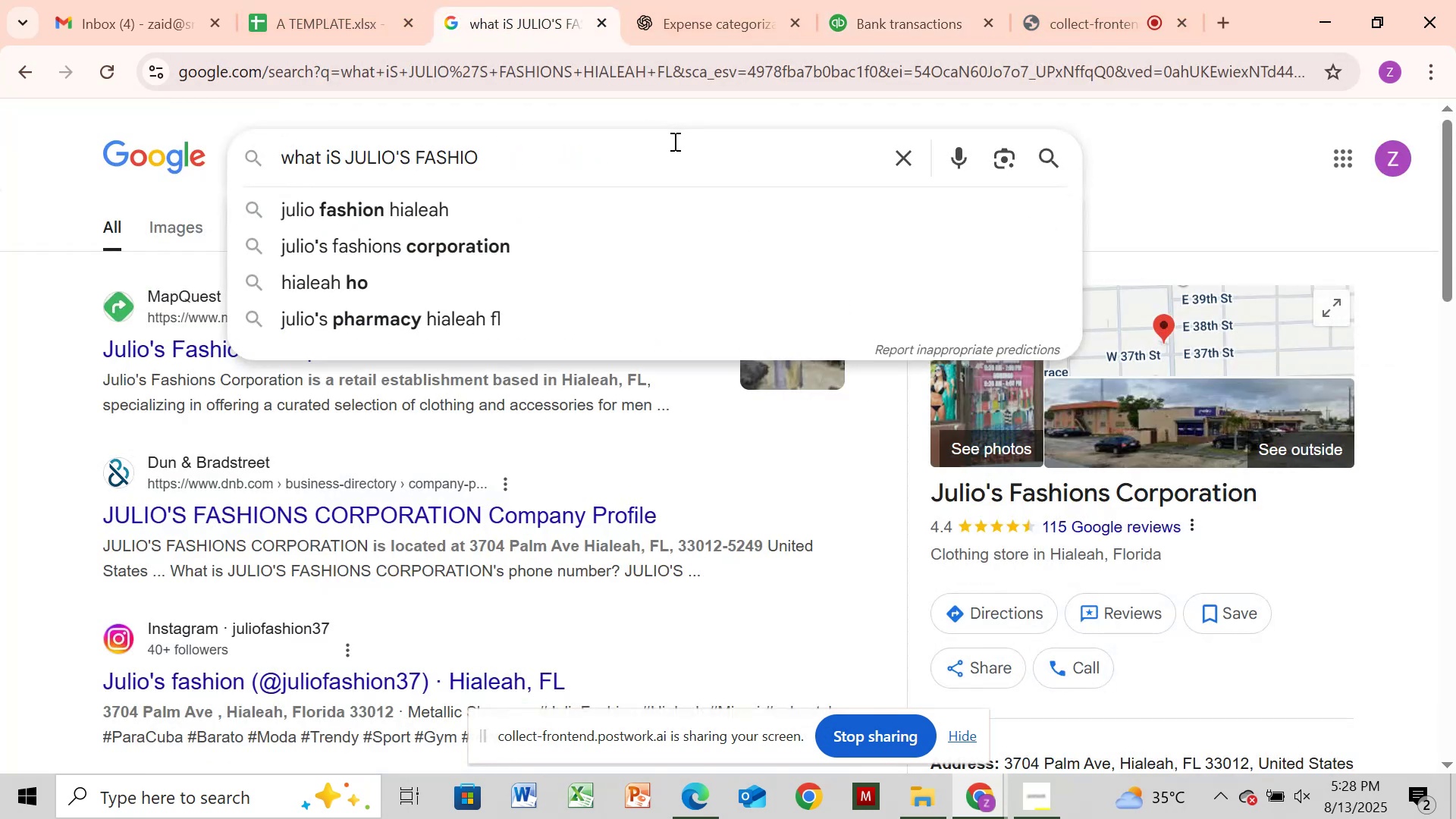 
key(Backspace)
 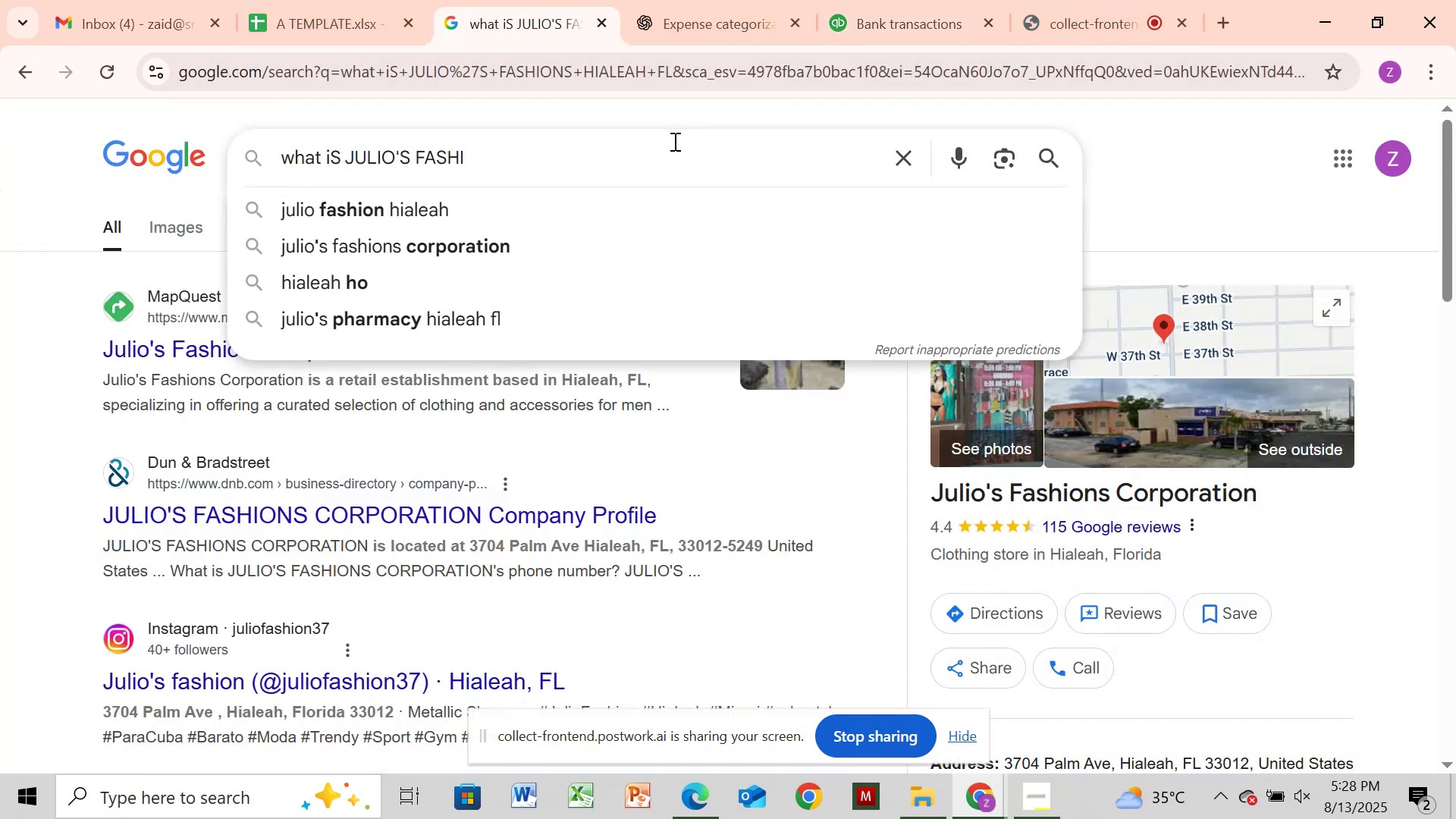 
key(Backspace)
 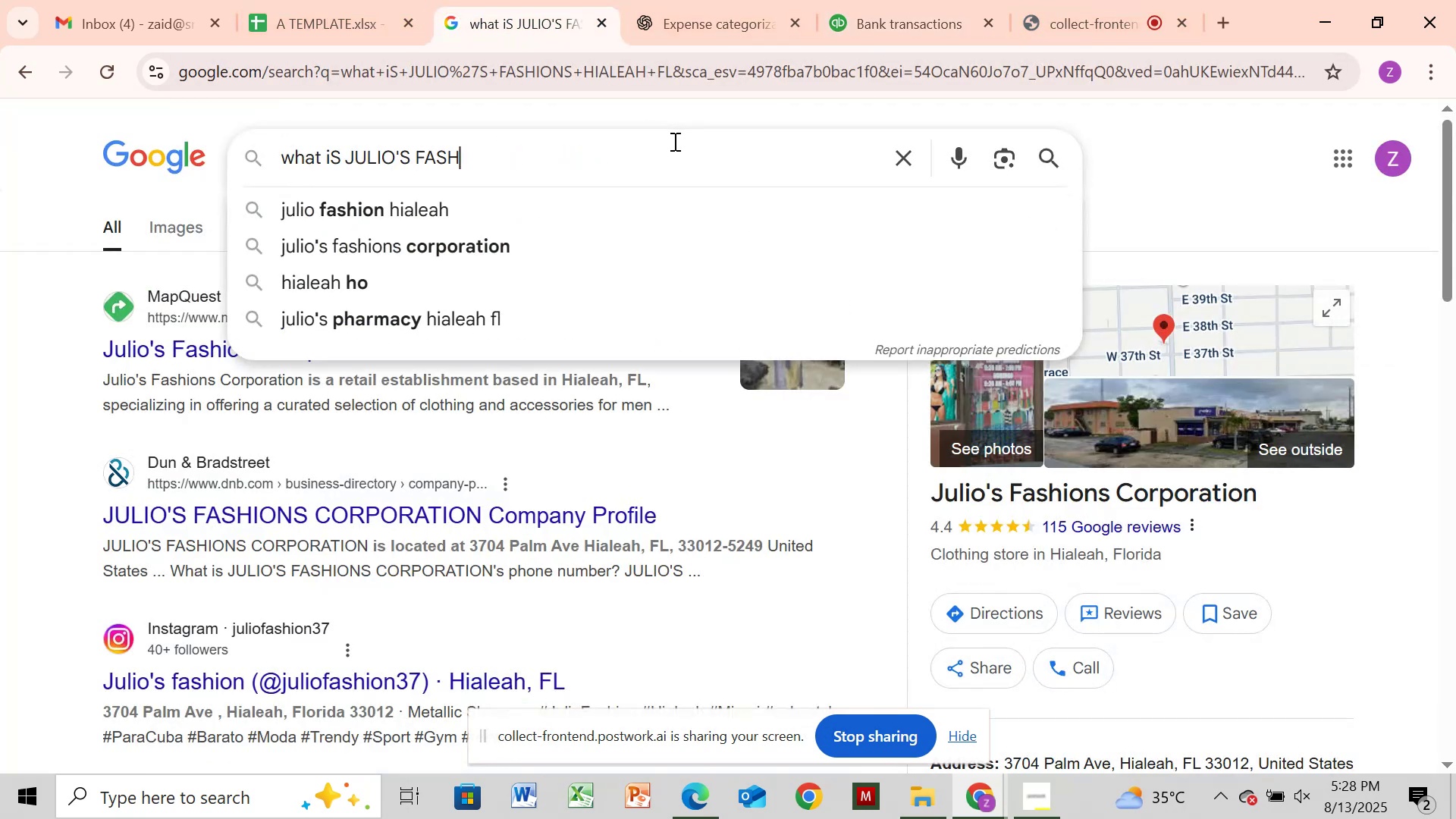 
key(Backspace)
 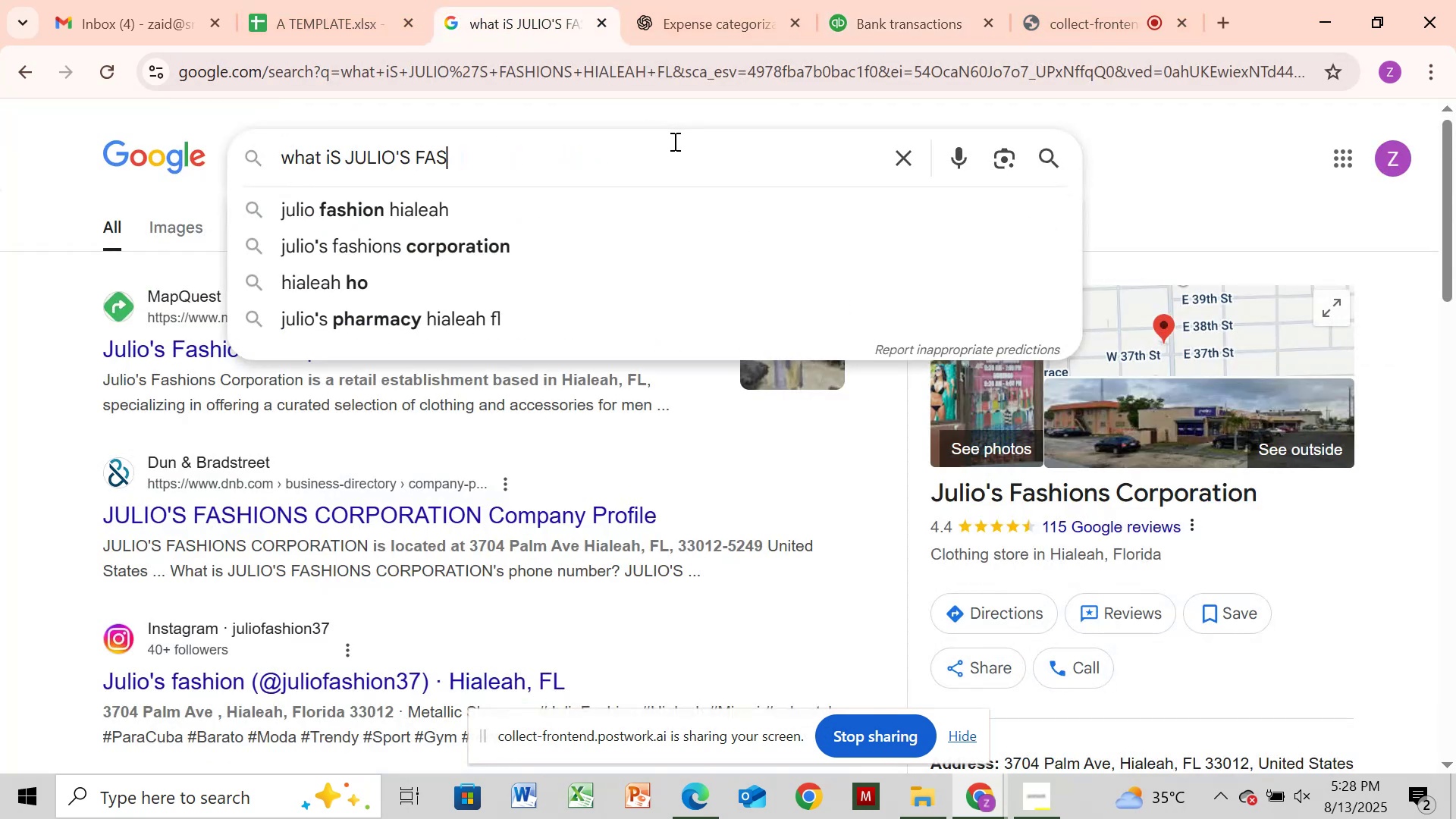 
key(Backspace)
 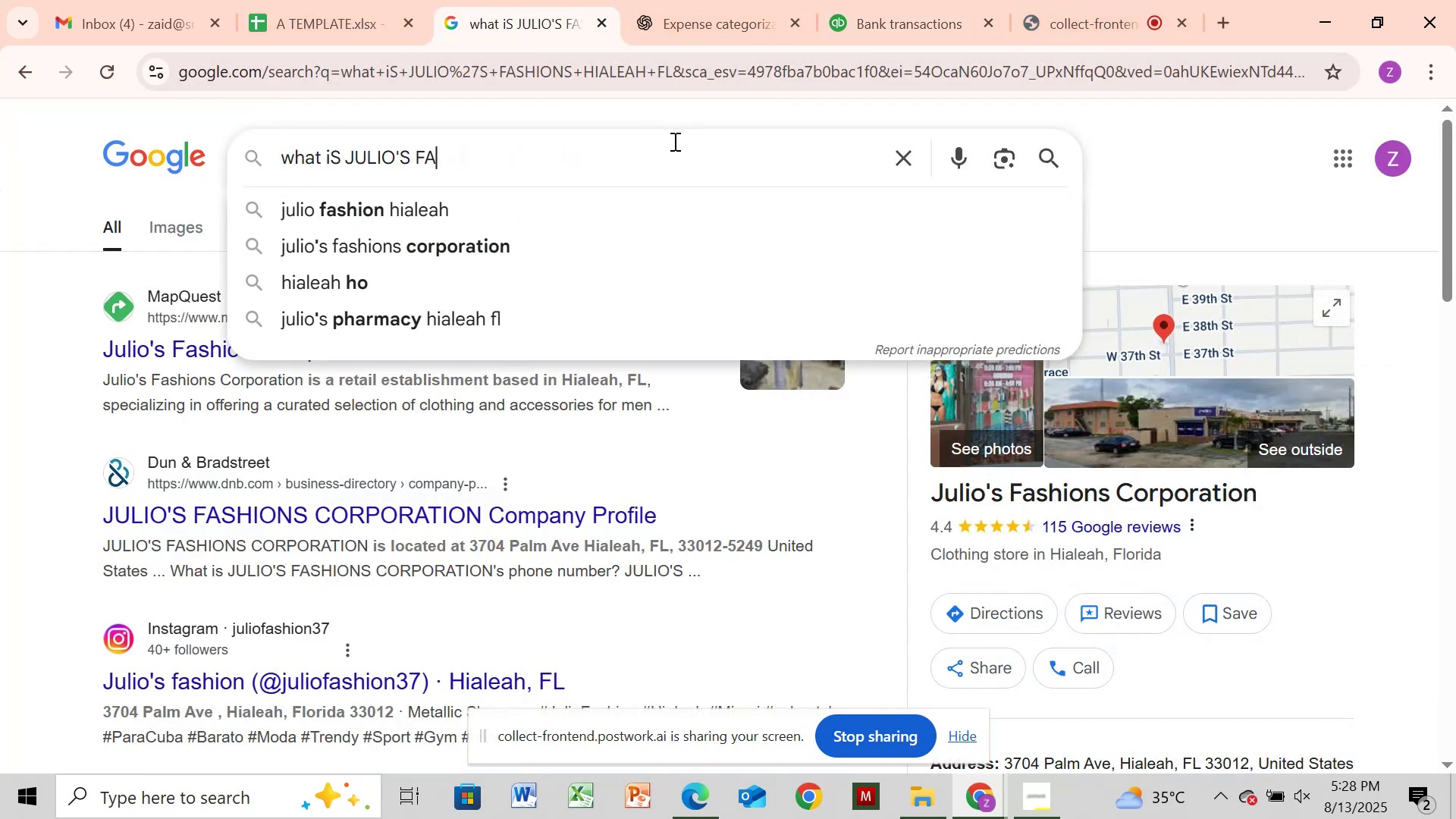 
key(Backspace)
 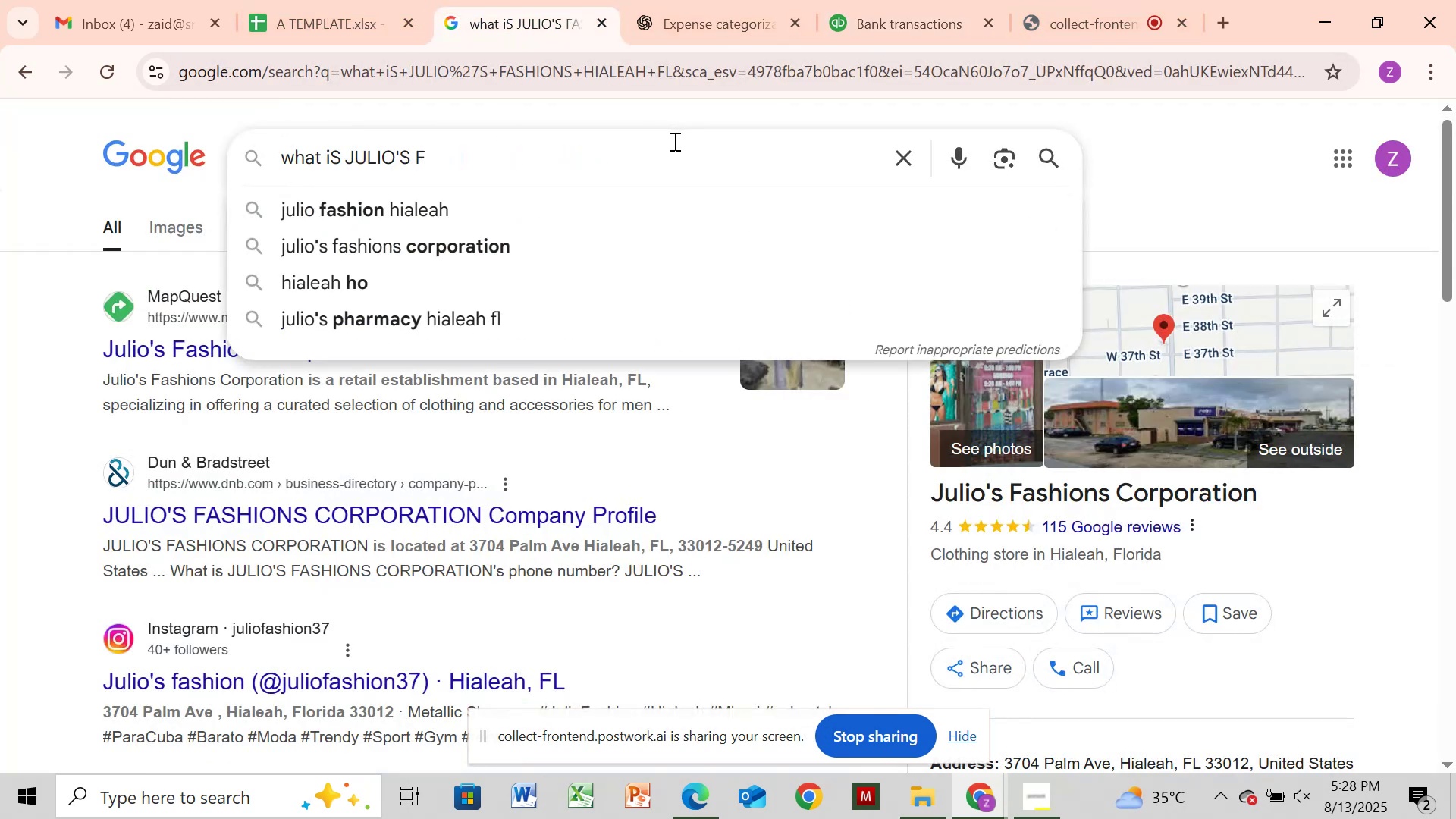 
key(Backspace)
 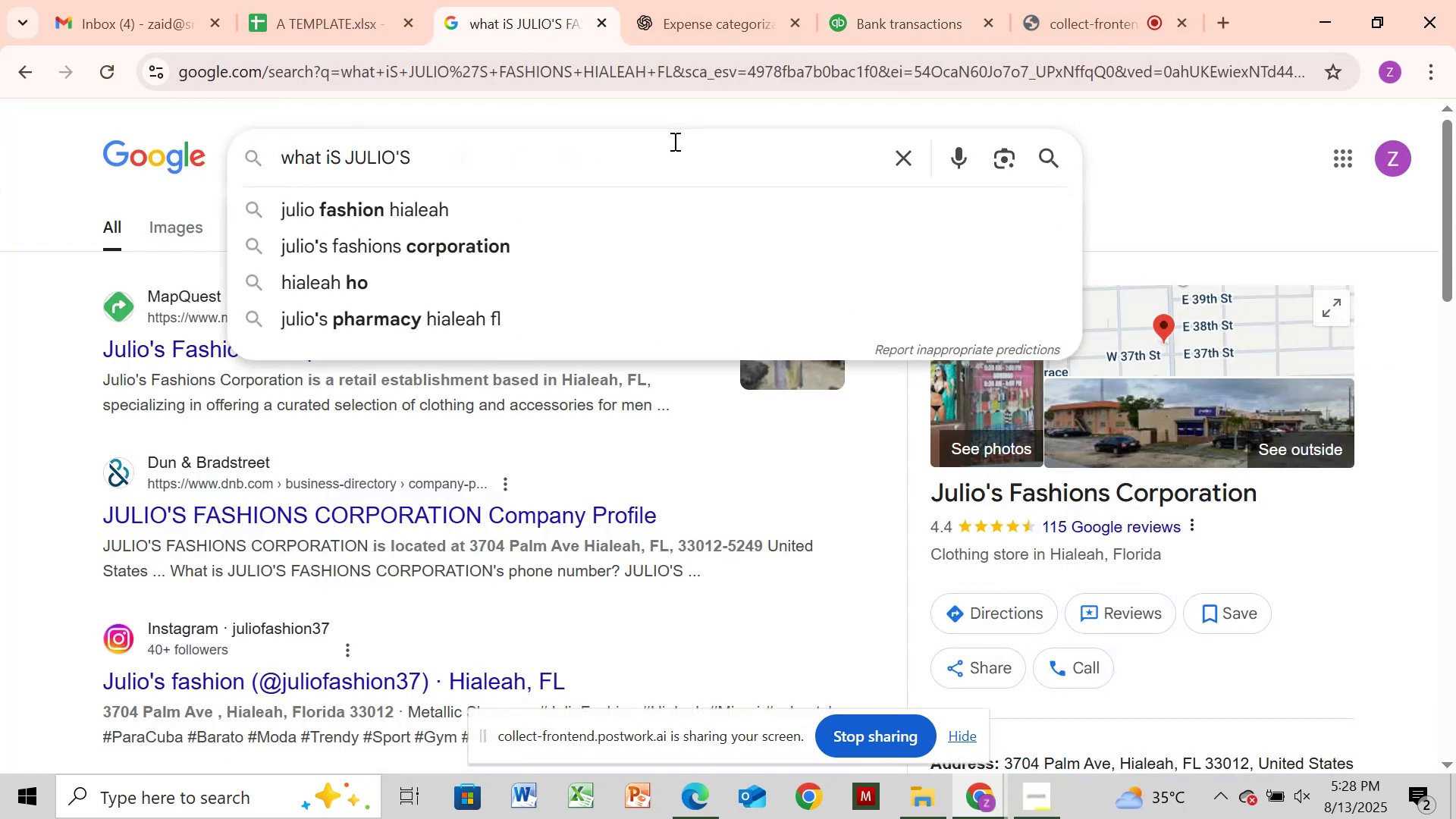 
key(Backspace)
 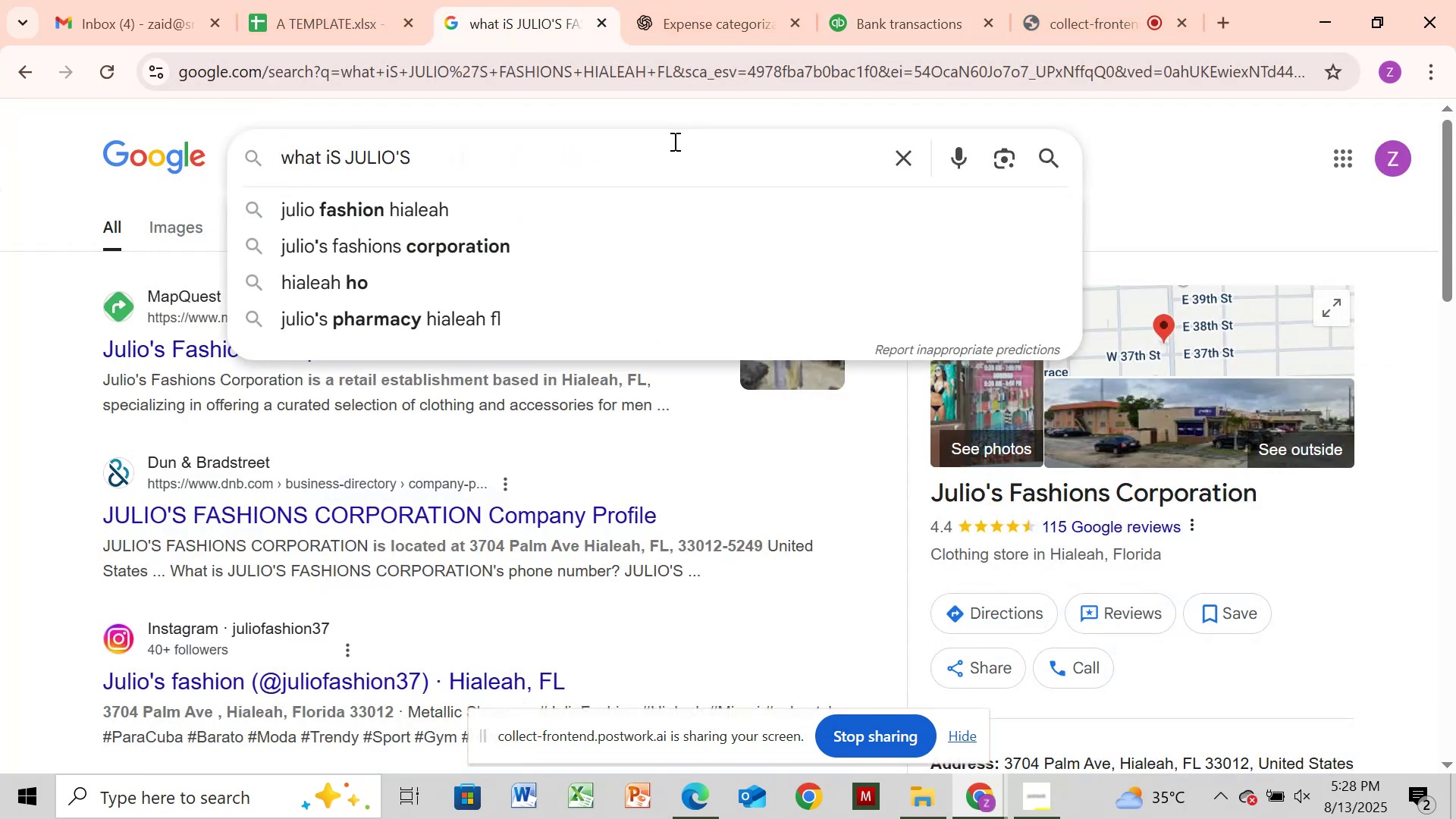 
key(Backspace)
 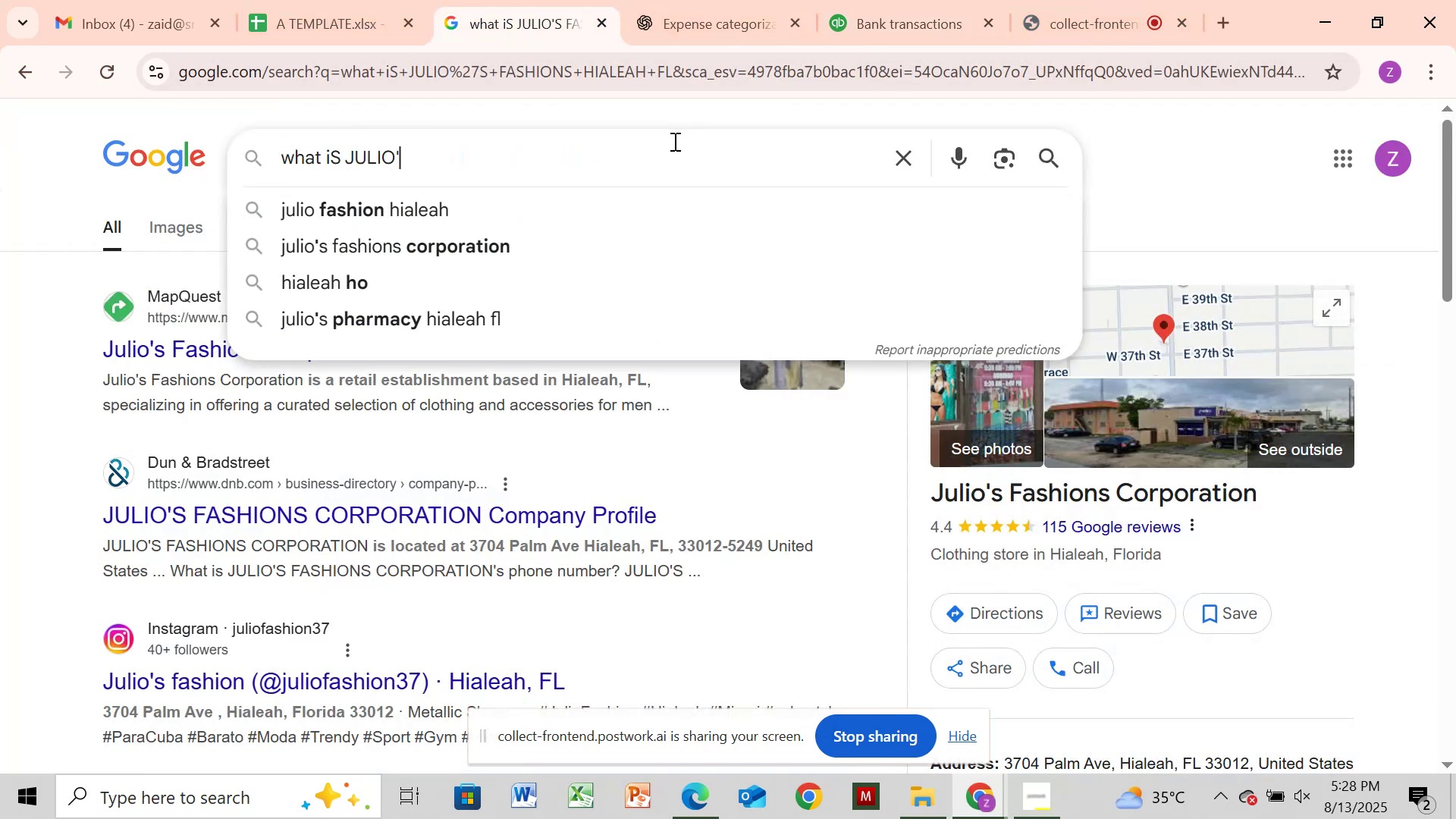 
key(Backspace)
 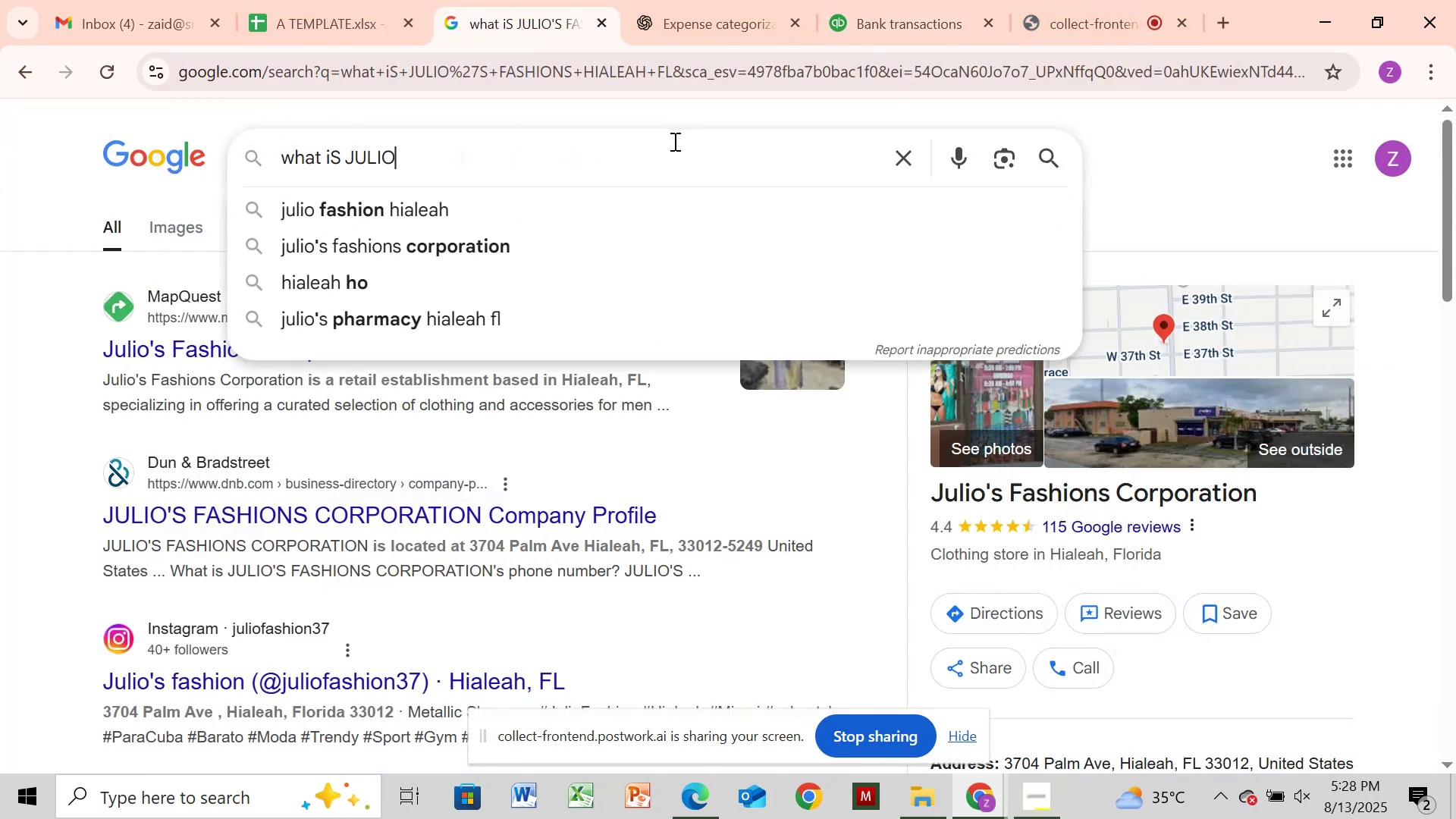 
key(Backspace)
 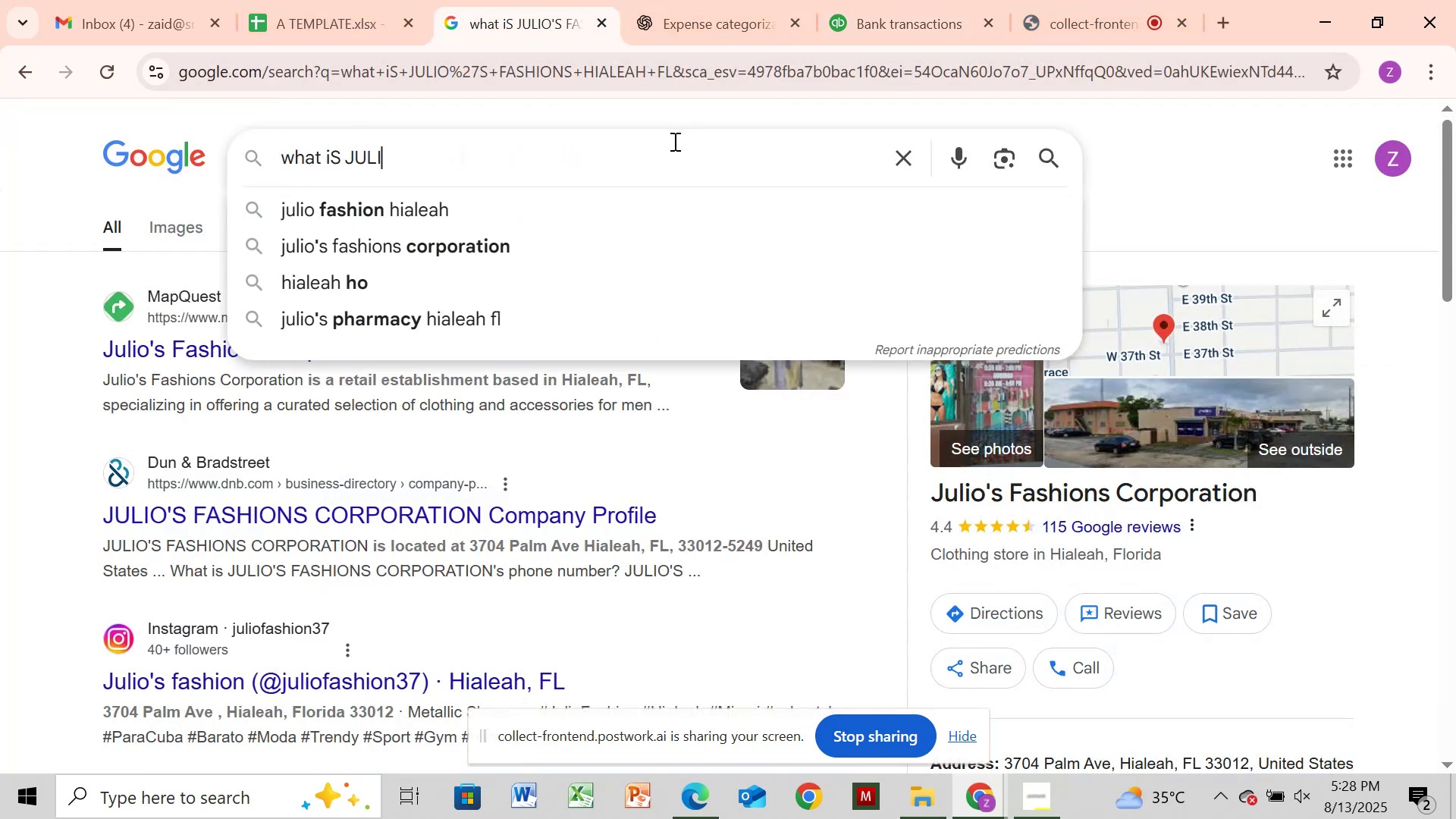 
key(Backspace)
 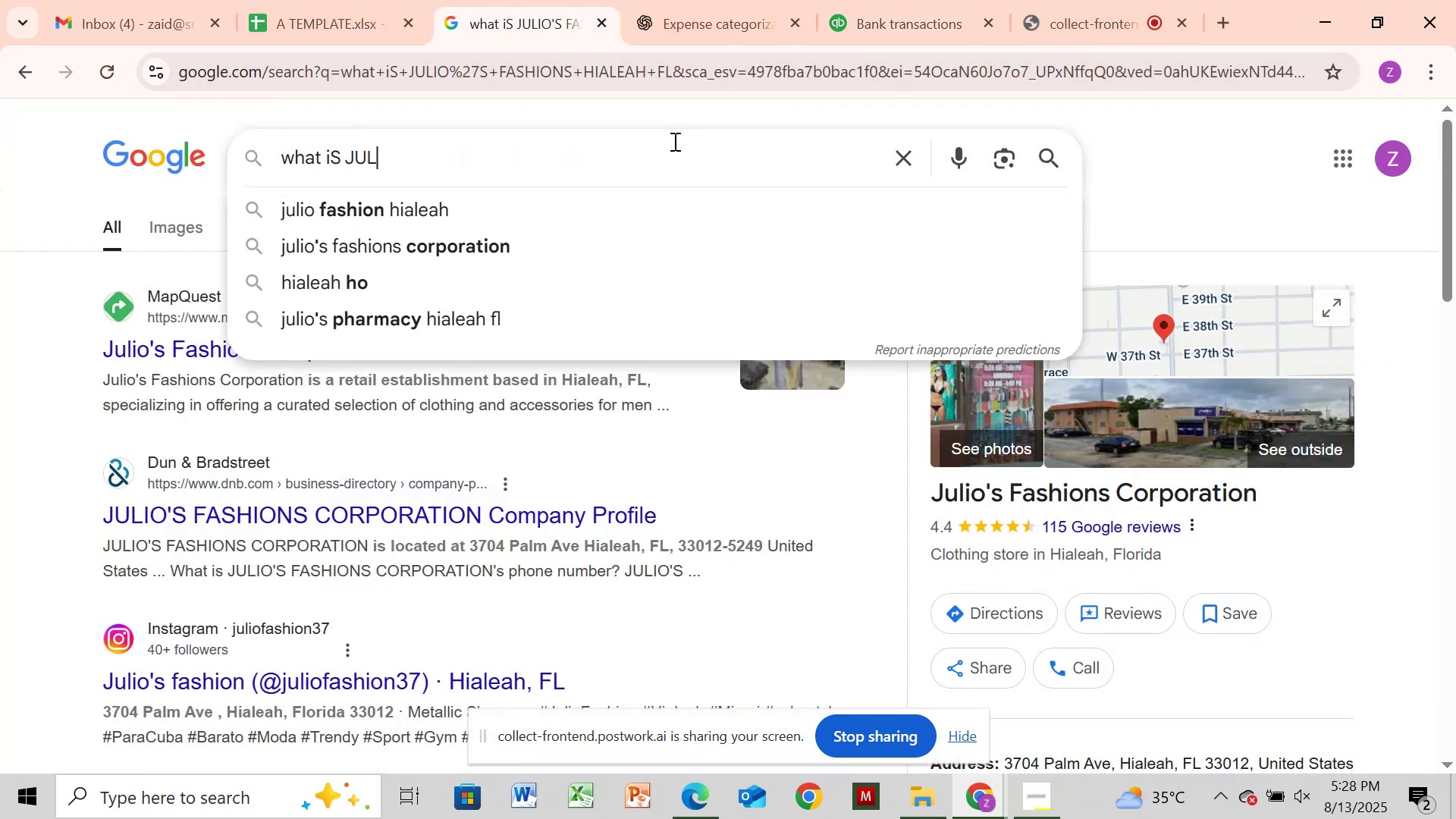 
key(Backspace)
 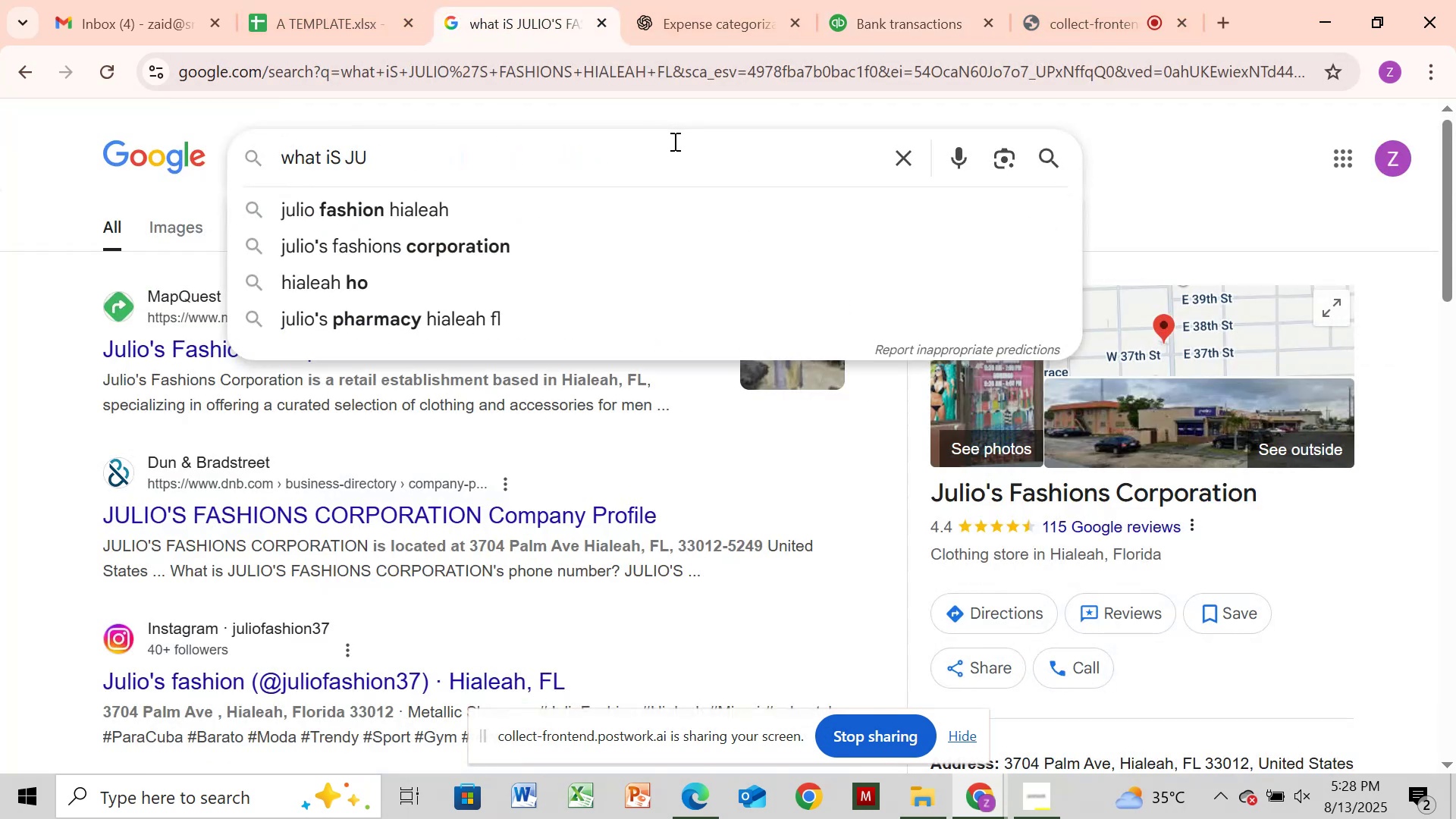 
key(Backspace)
 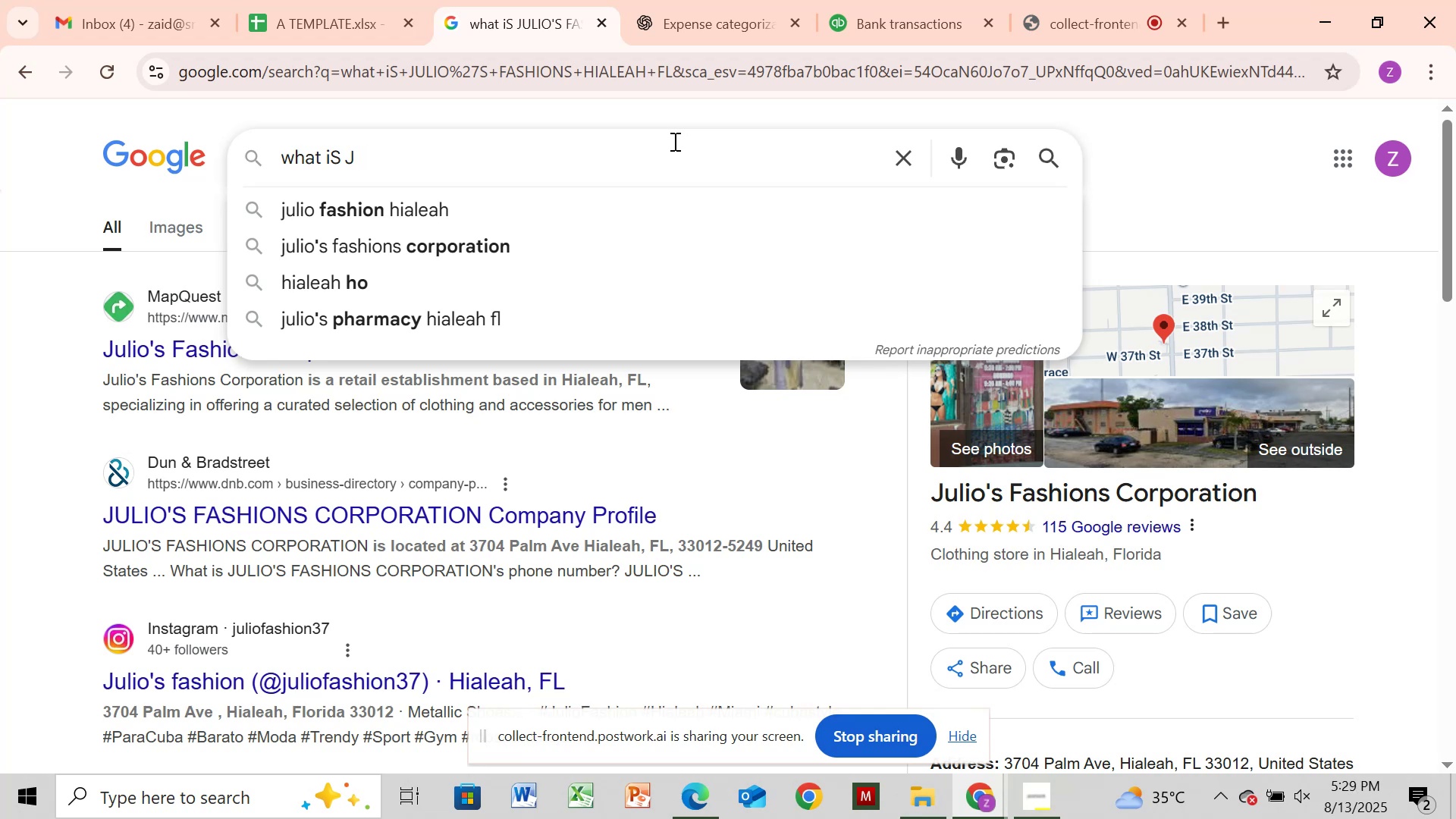 
key(Backspace)
 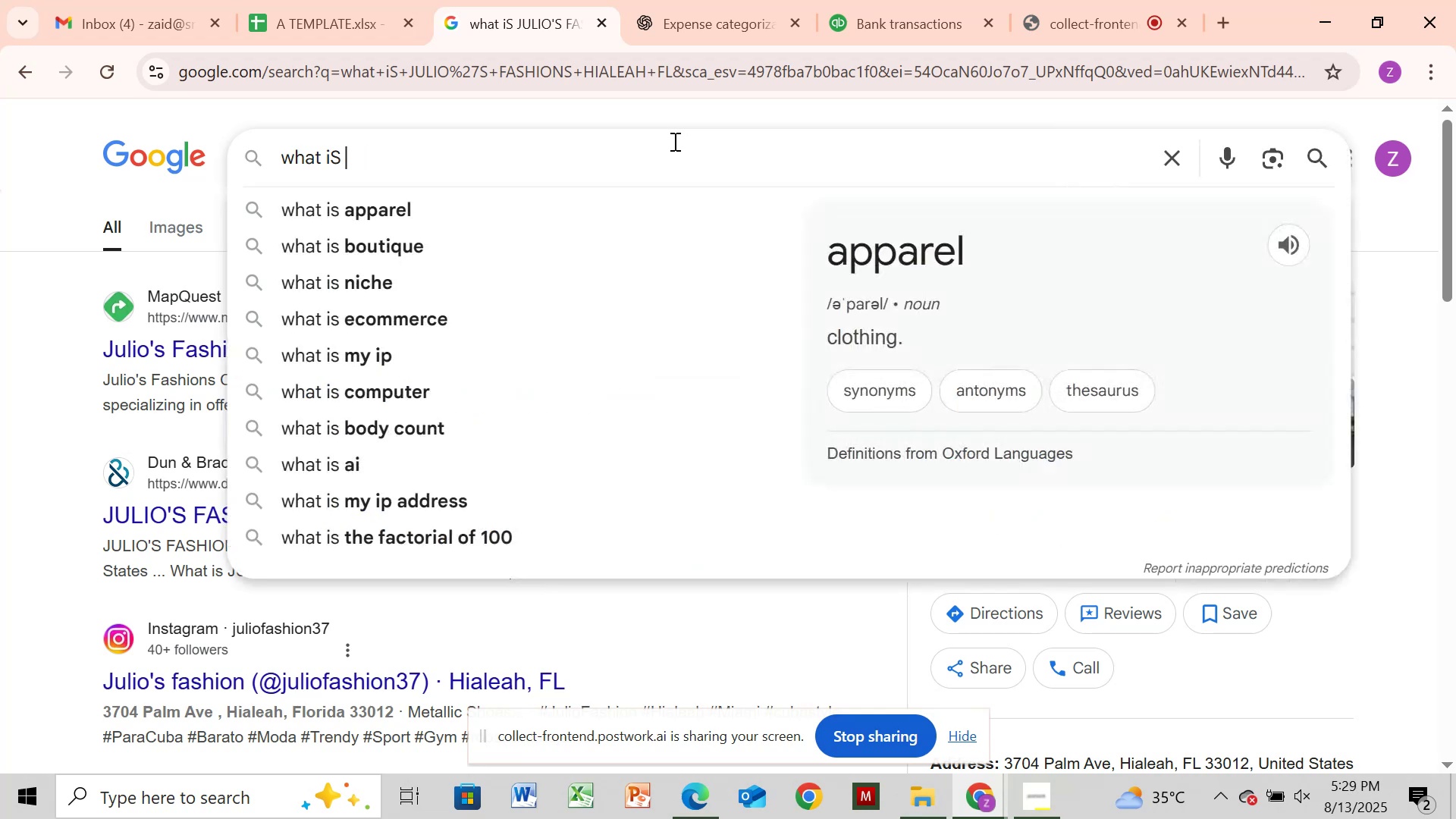 
key(Control+V)
 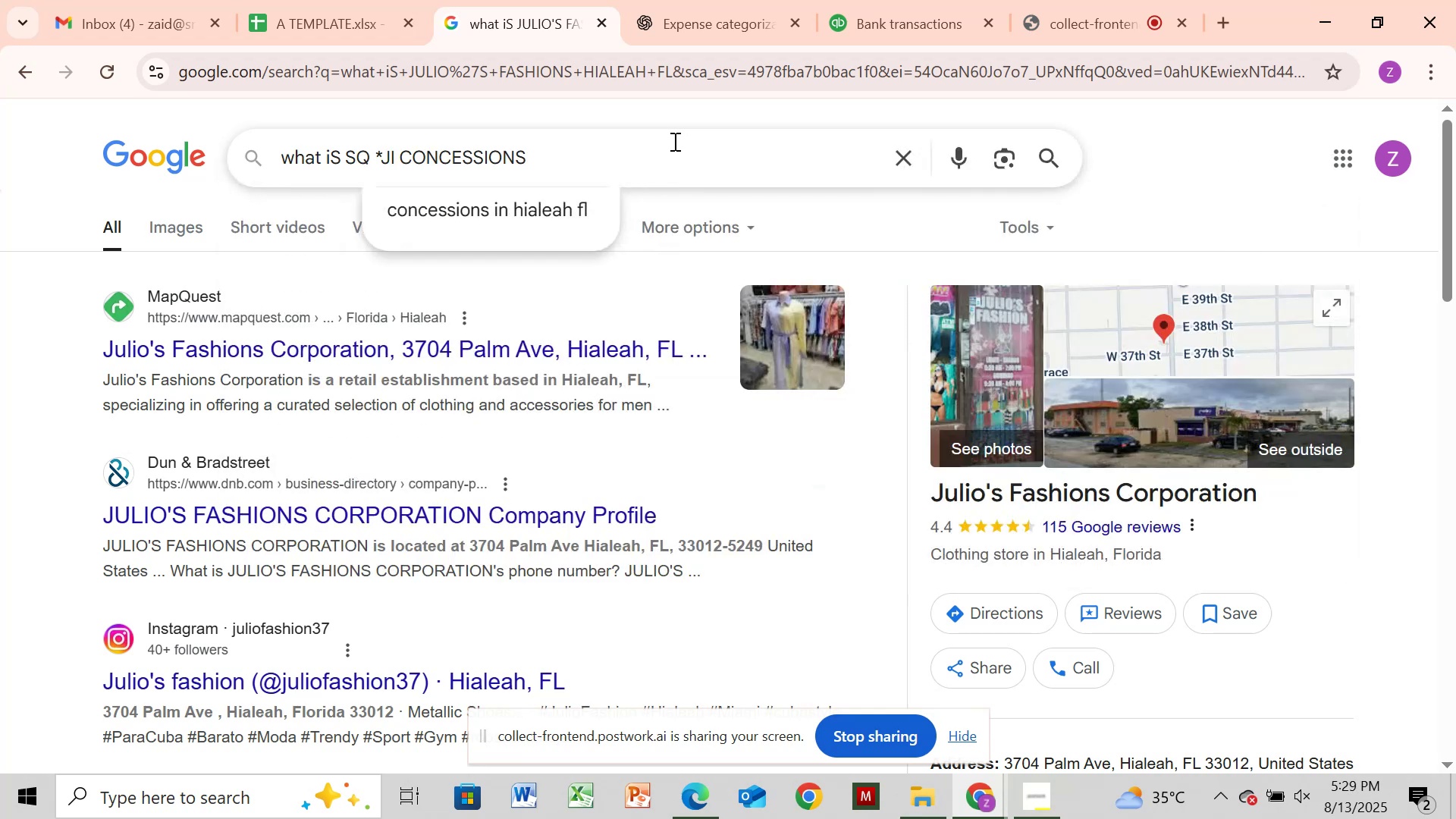 
key(Enter)
 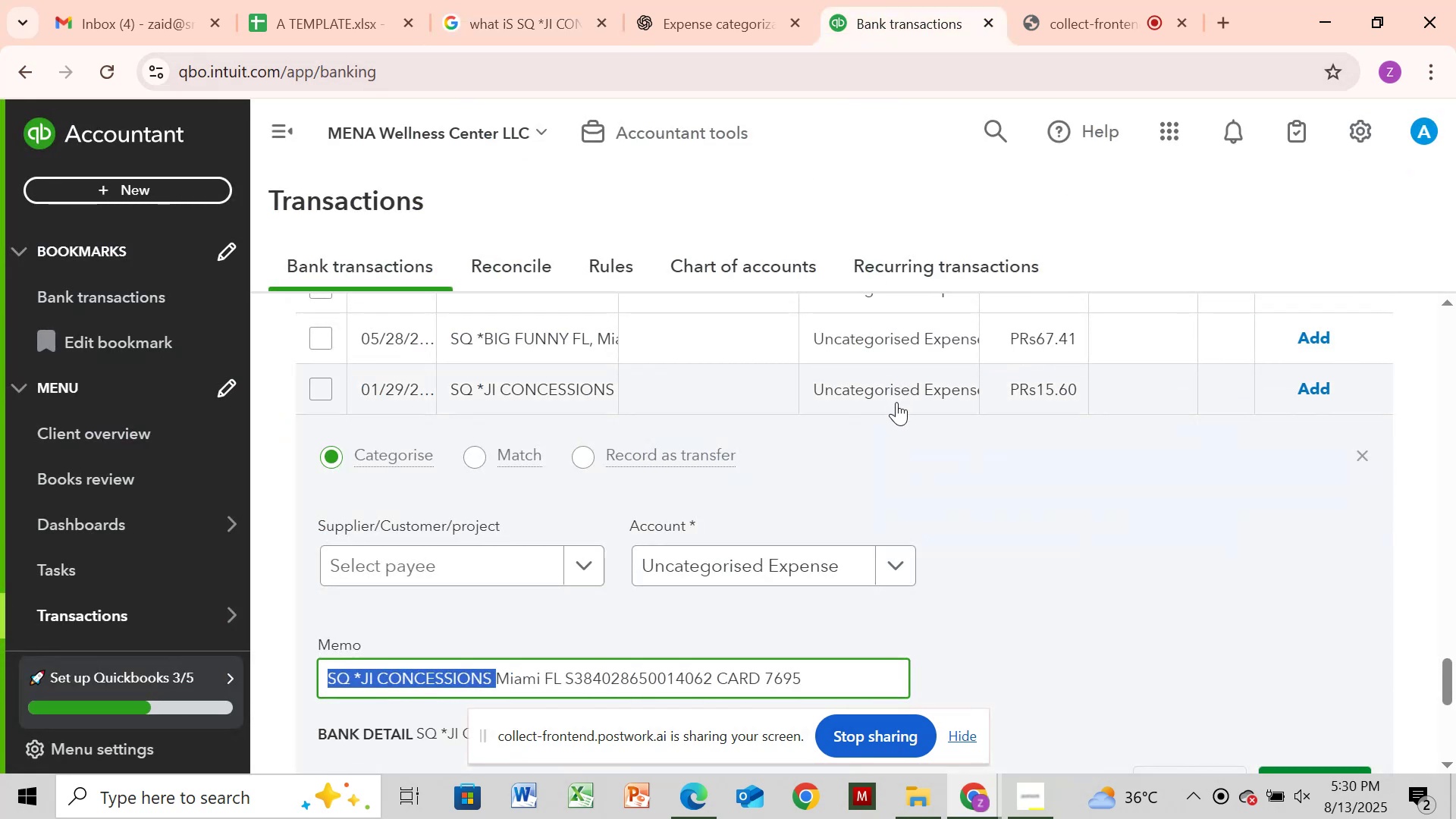 
wait(70.09)
 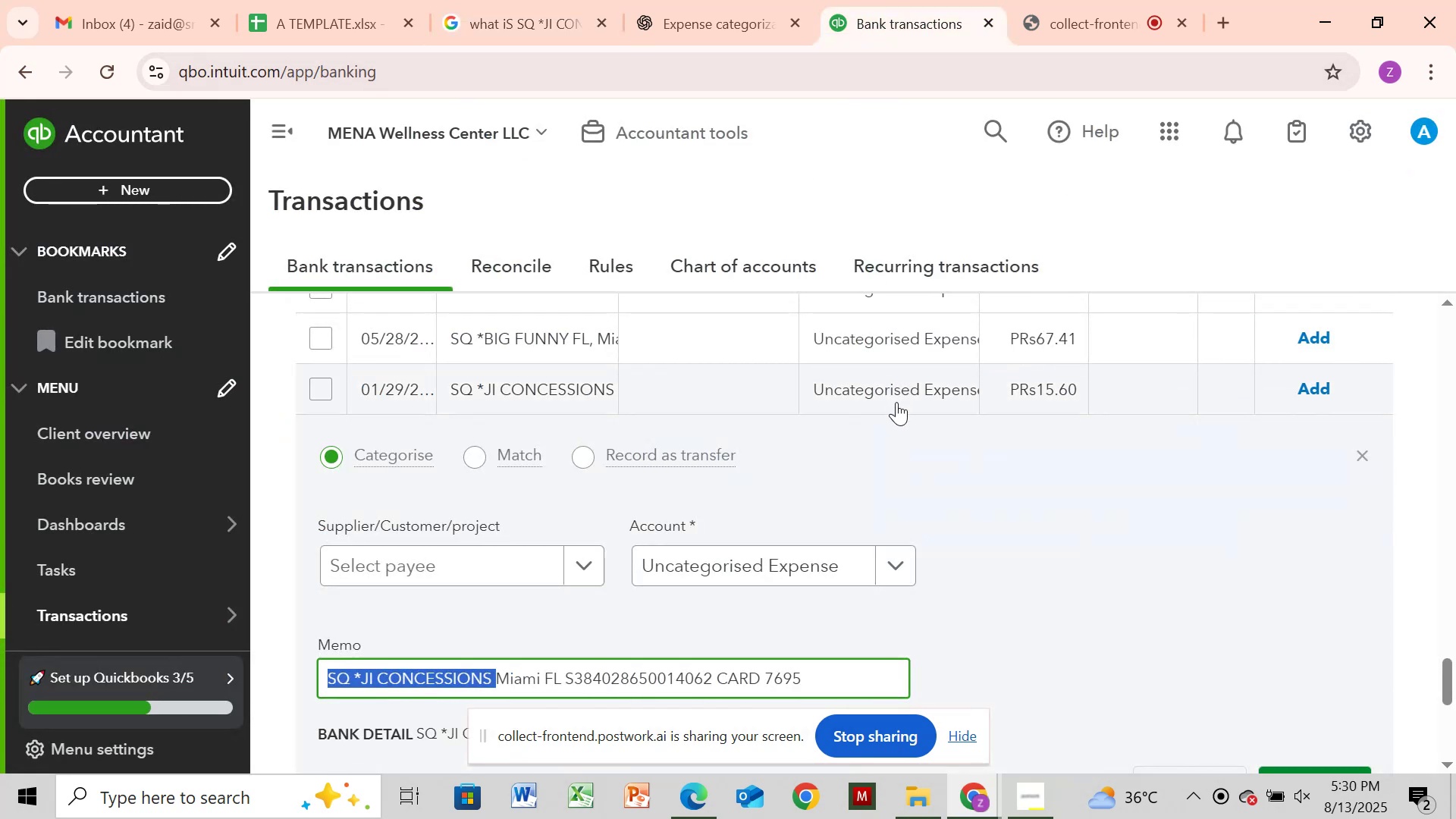 
left_click([1366, 455])
 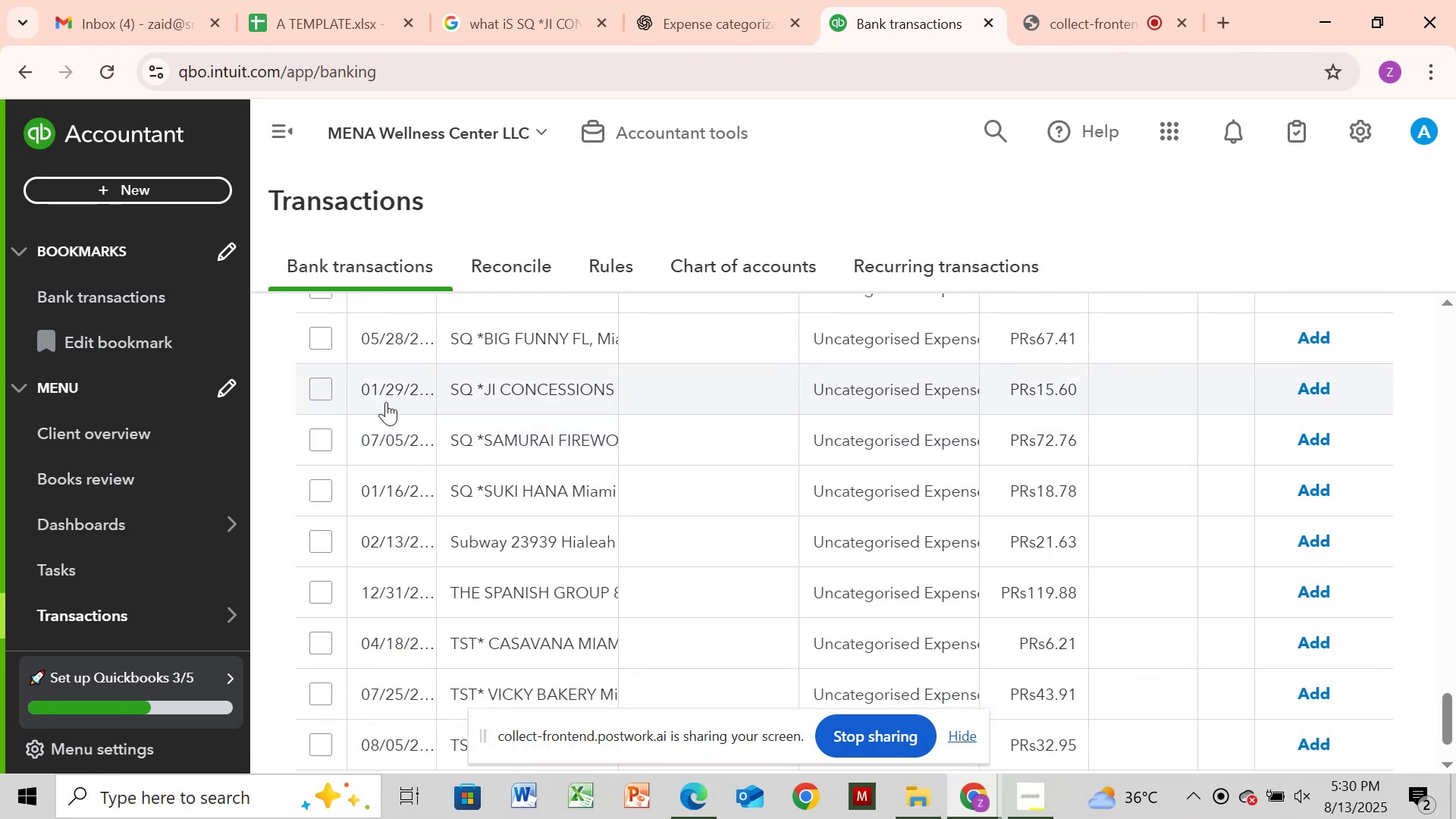 
wait(9.25)
 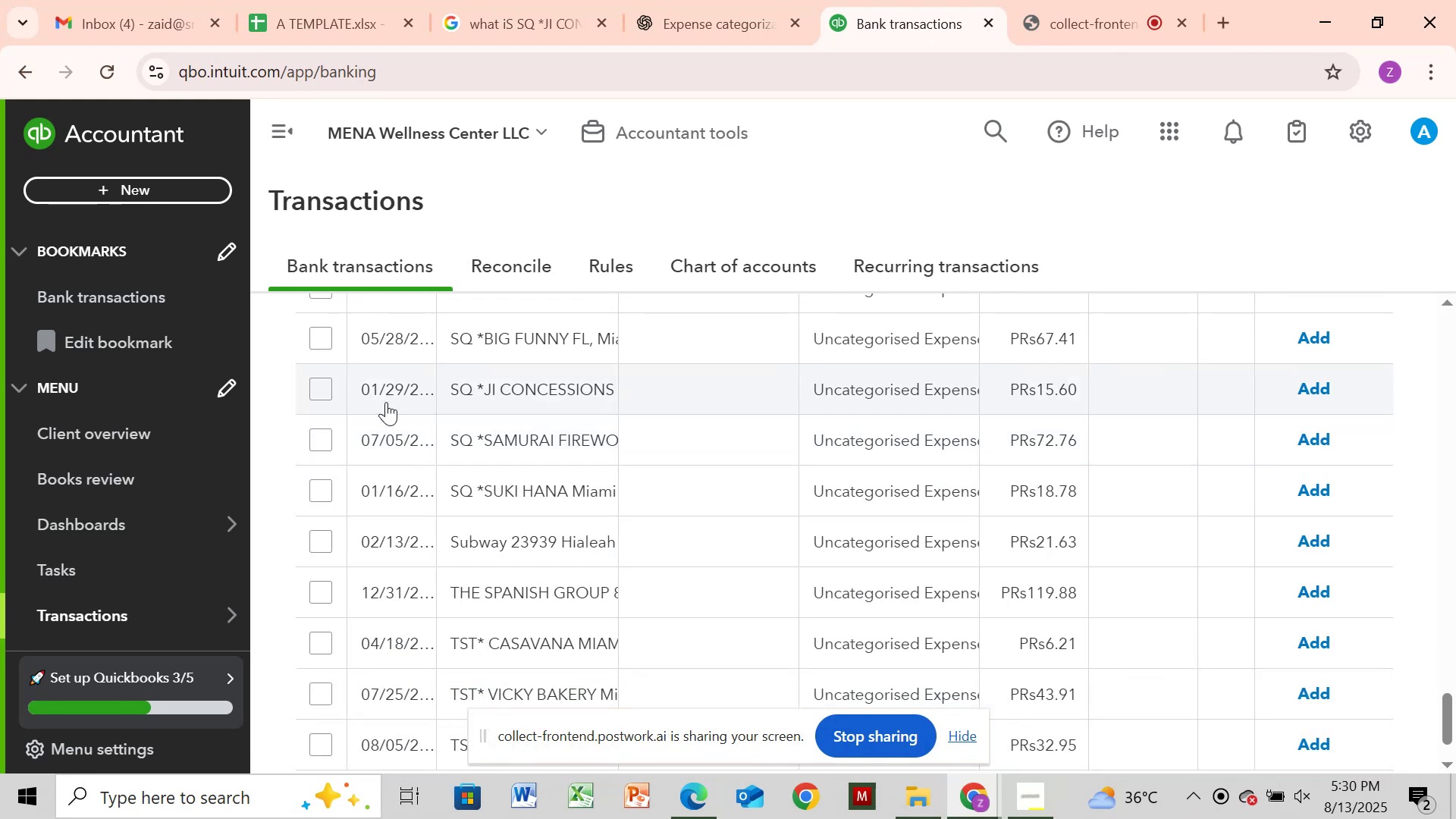 
left_click([316, 385])
 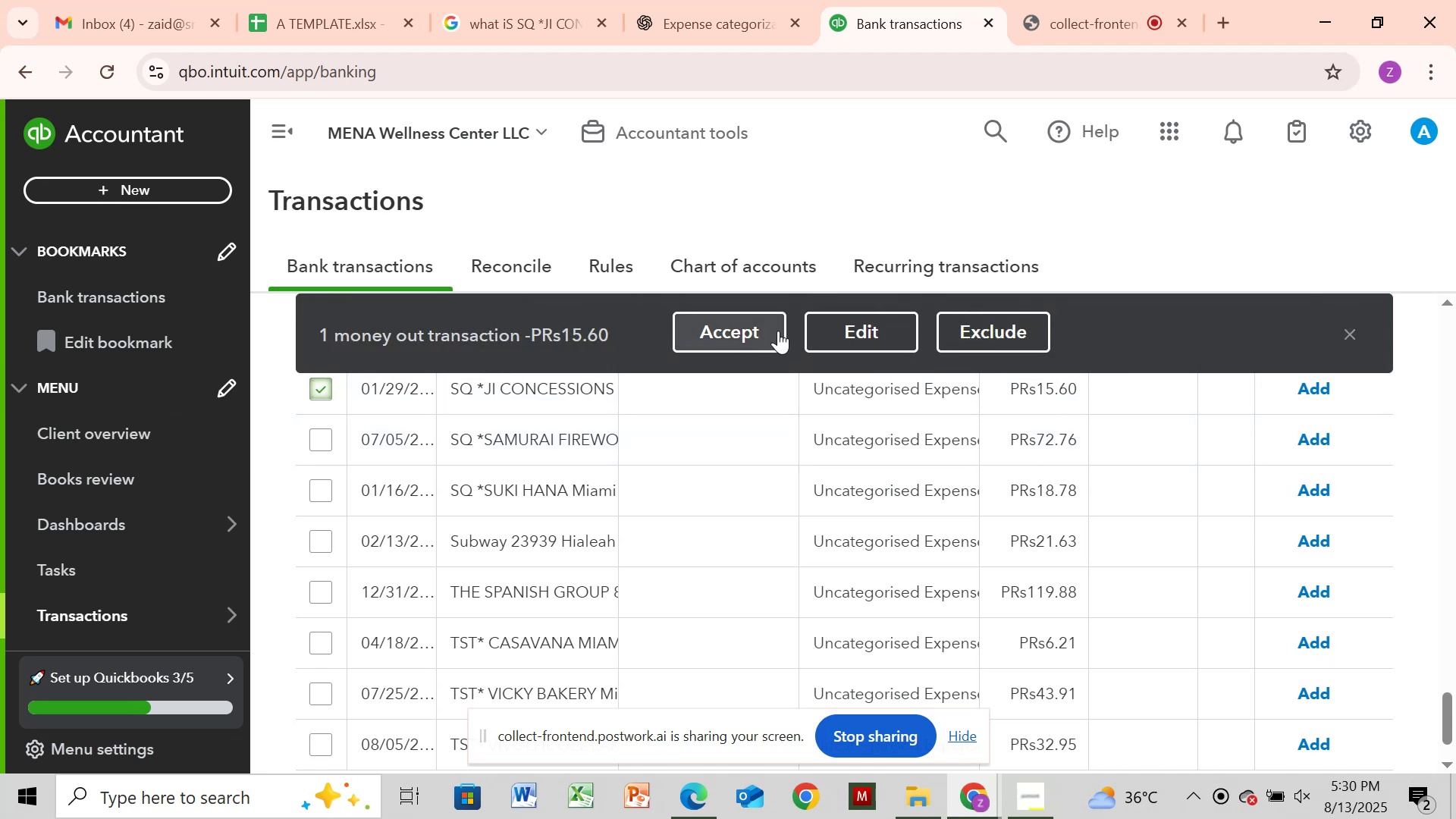 
left_click([829, 333])
 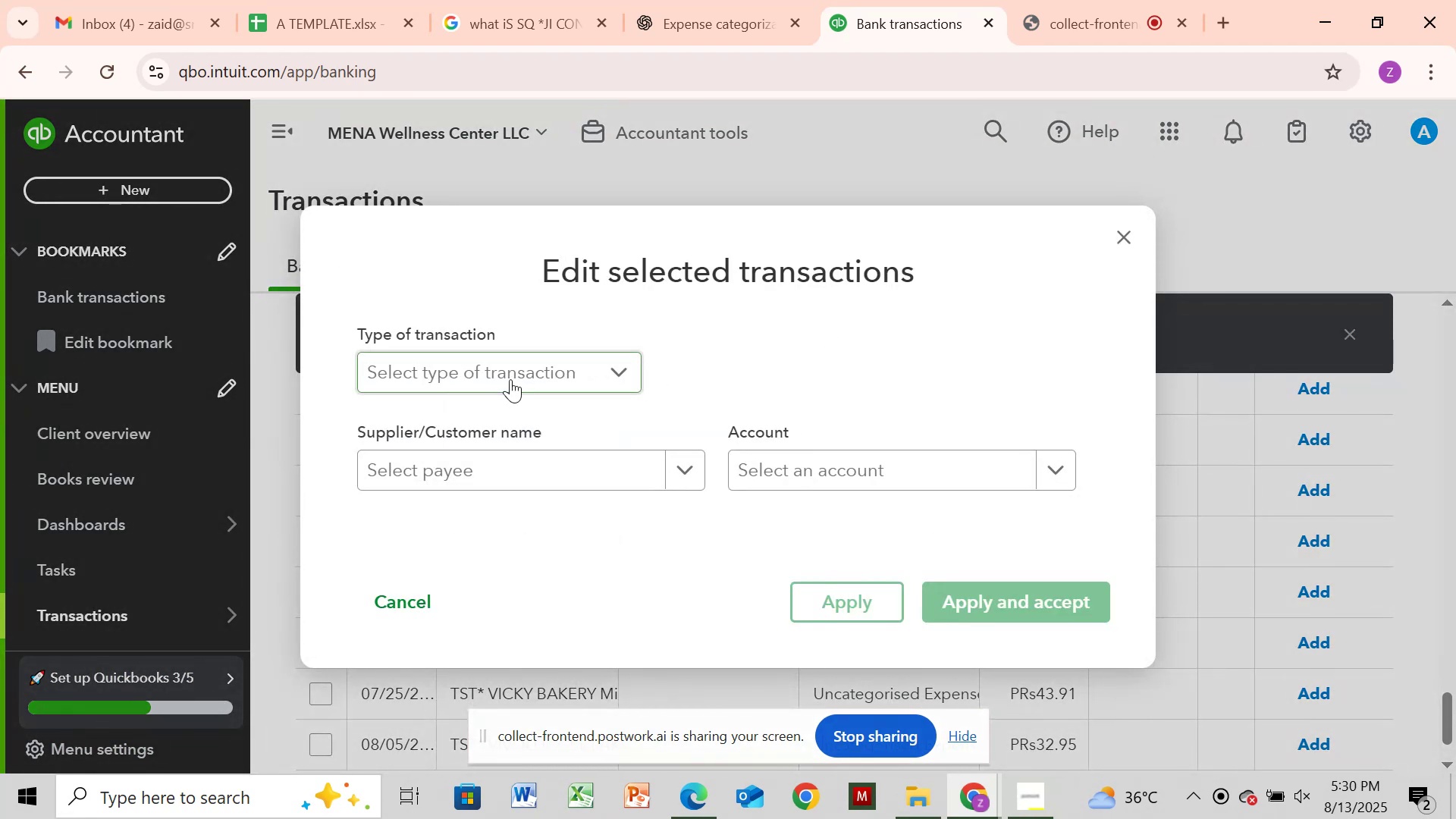 
left_click([510, 379])
 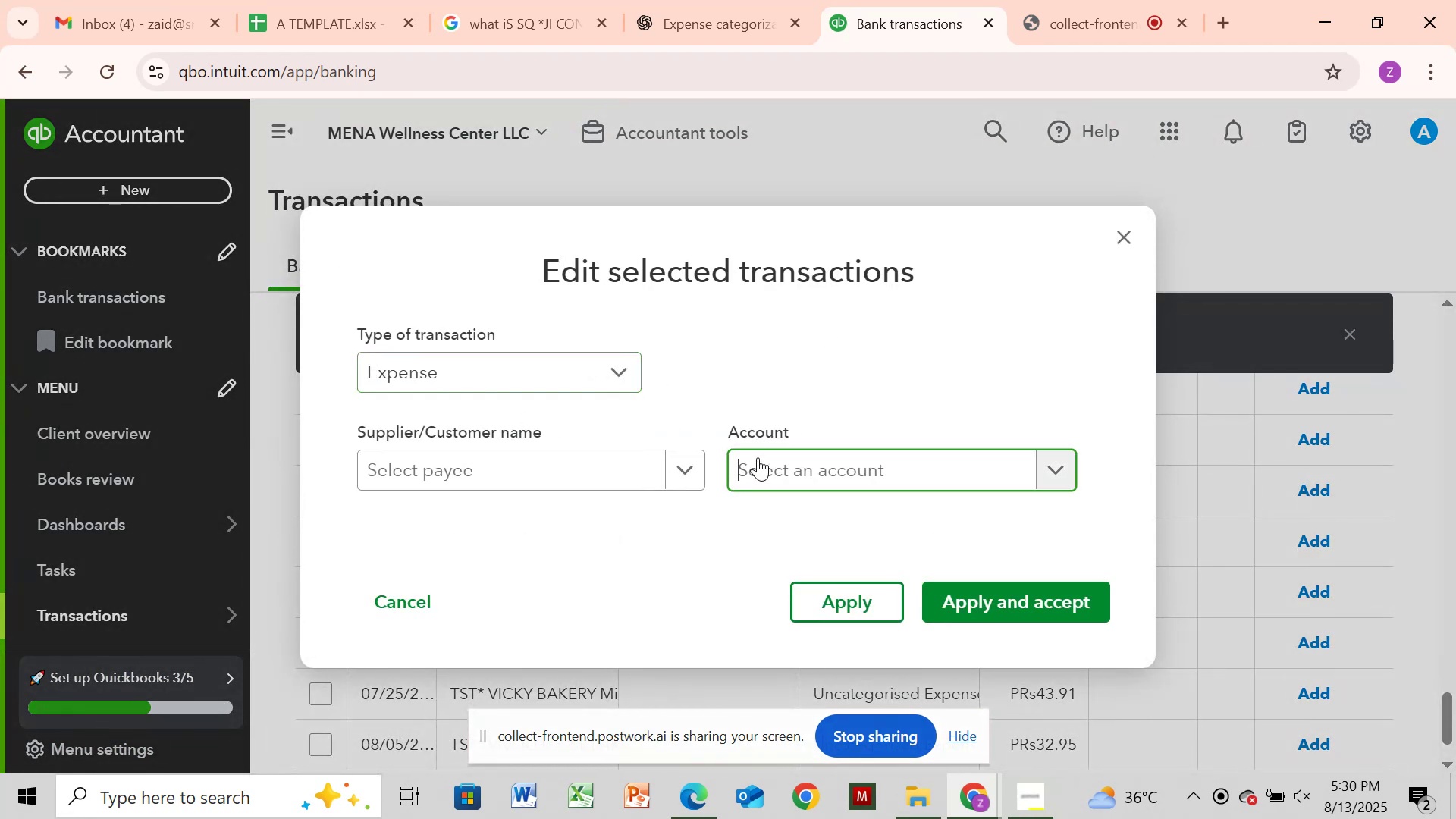 
type(me)
 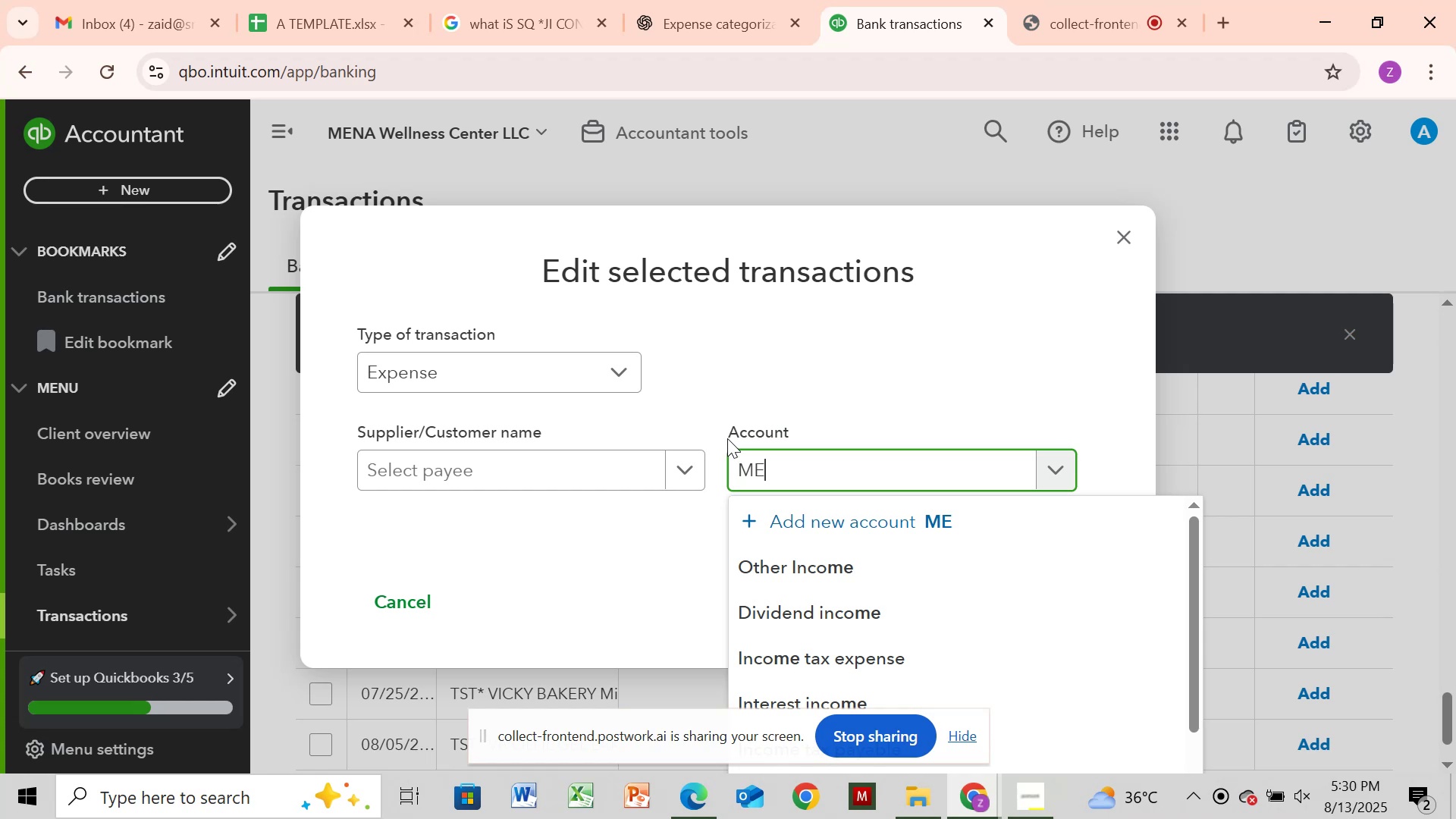 
key(A)
 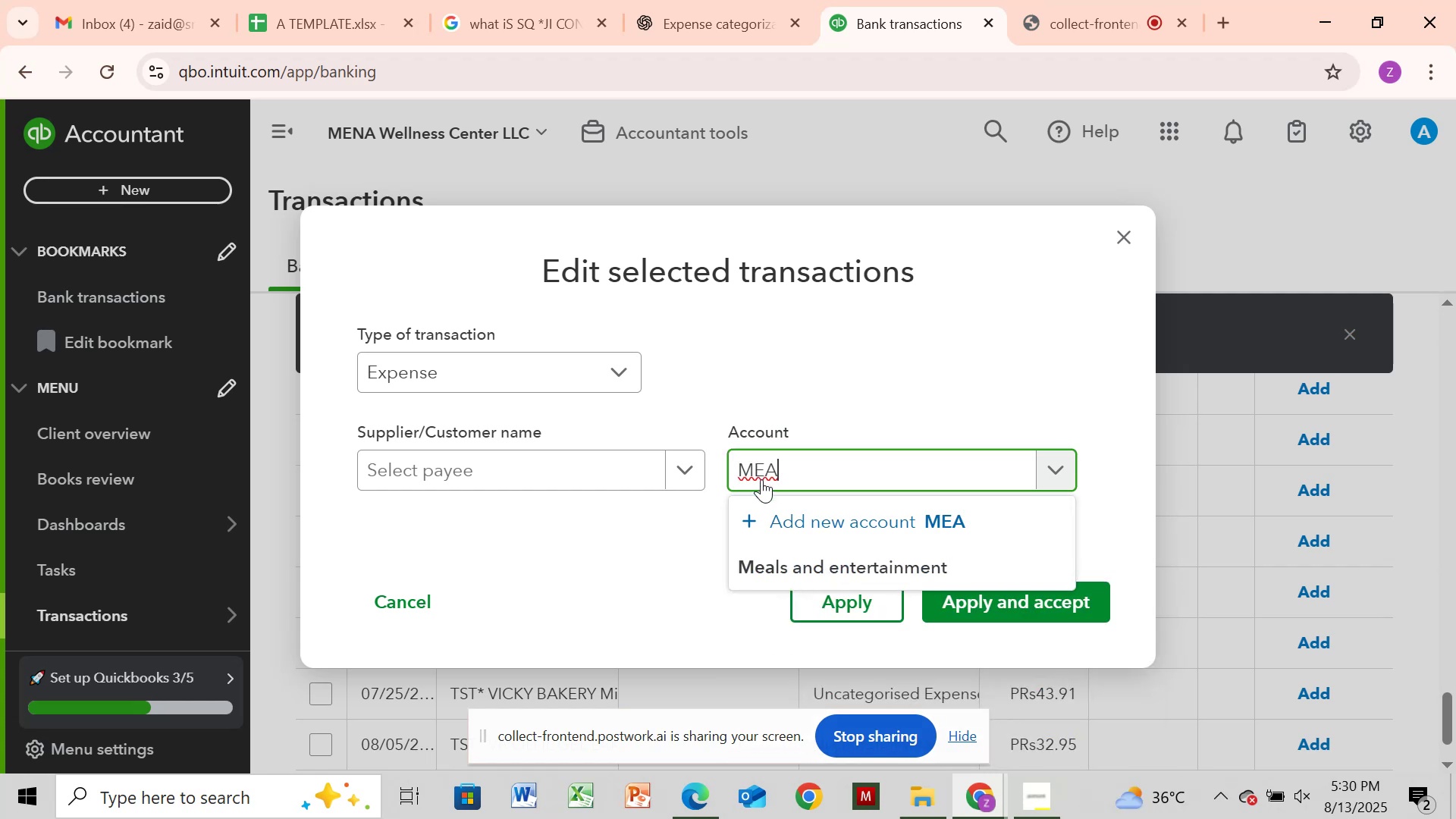 
left_click_drag(start_coordinate=[775, 572], to_coordinate=[777, 567])
 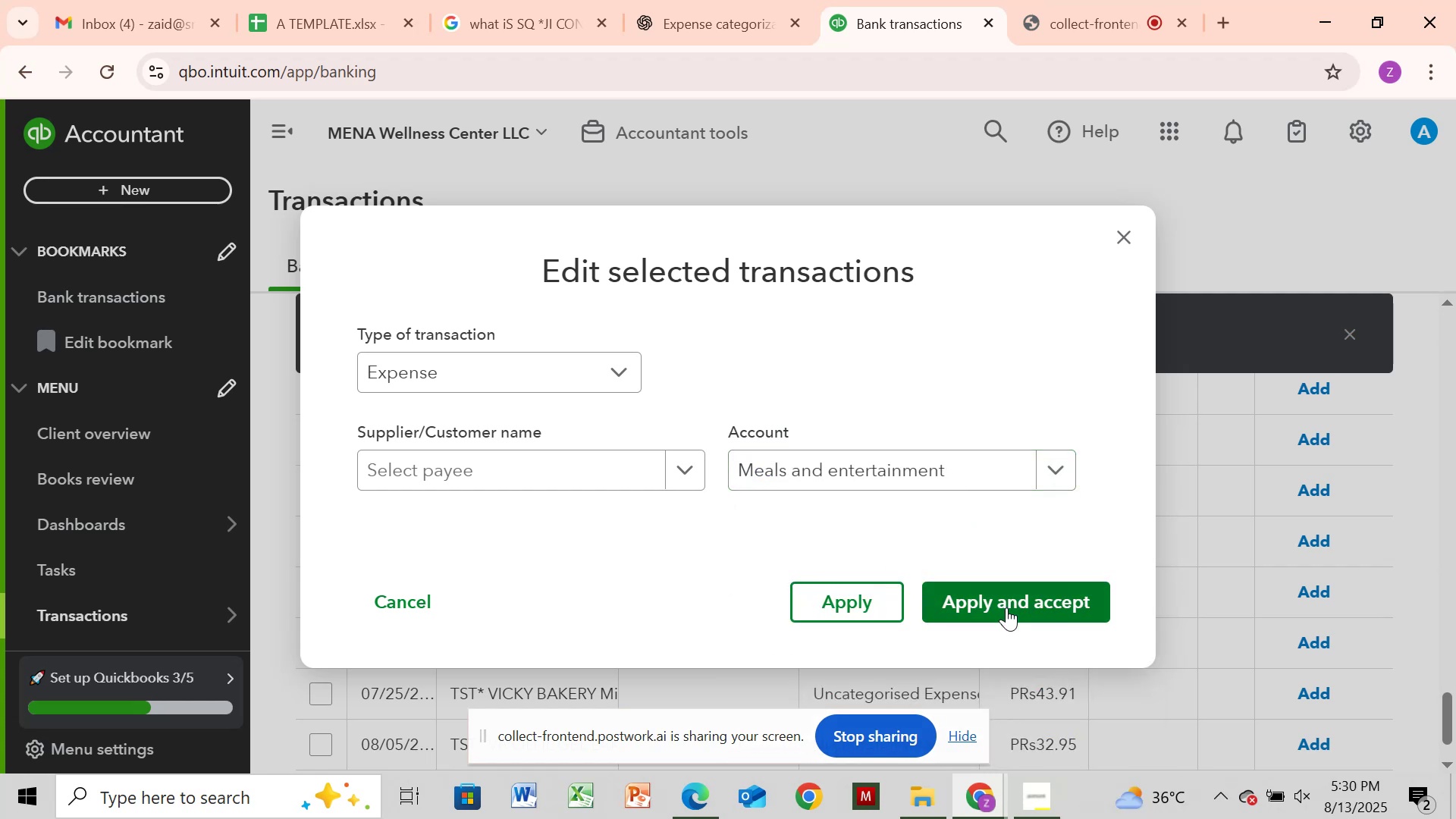 
left_click([1006, 607])
 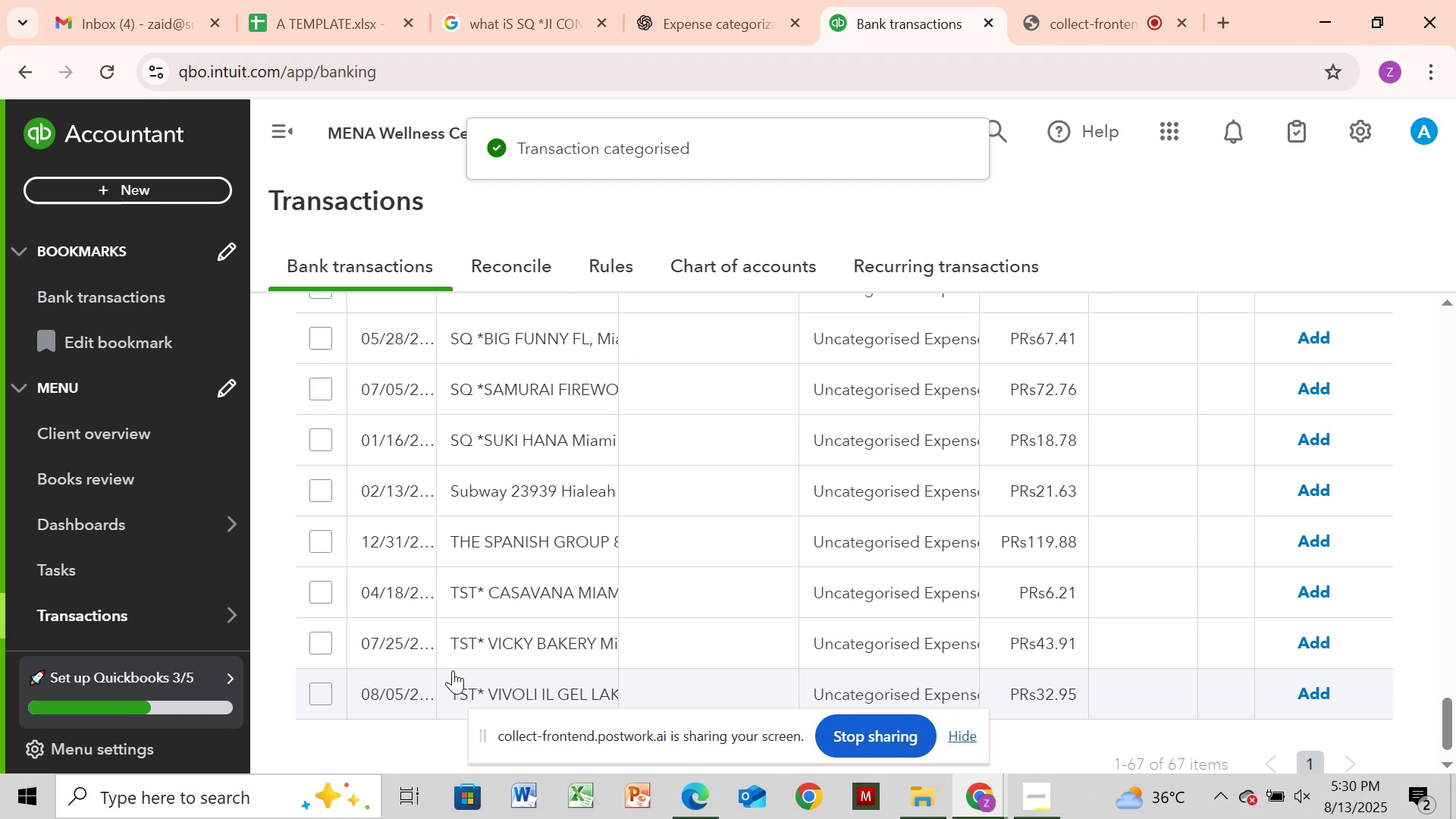 
wait(7.35)
 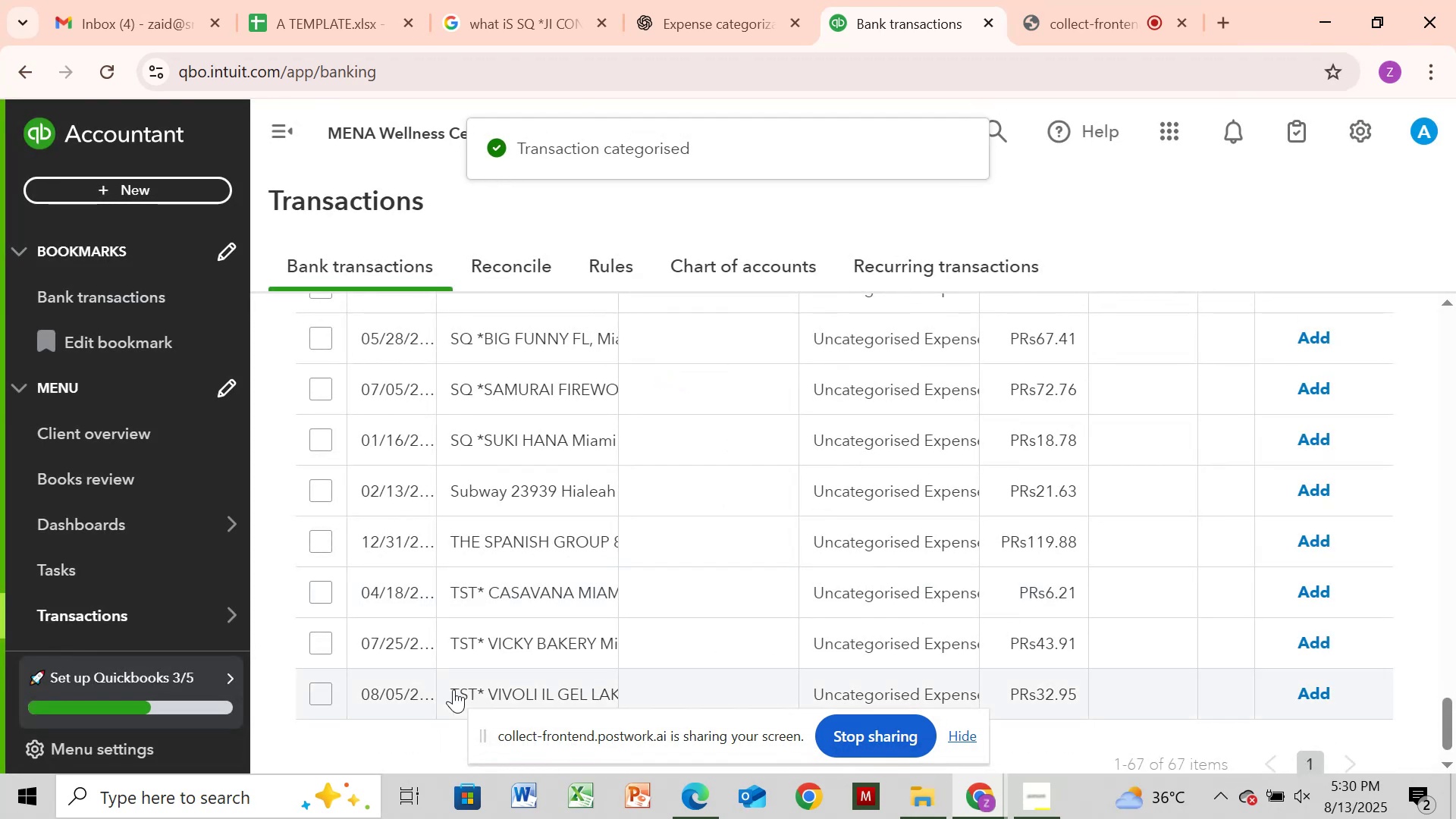 
left_click([500, 478])
 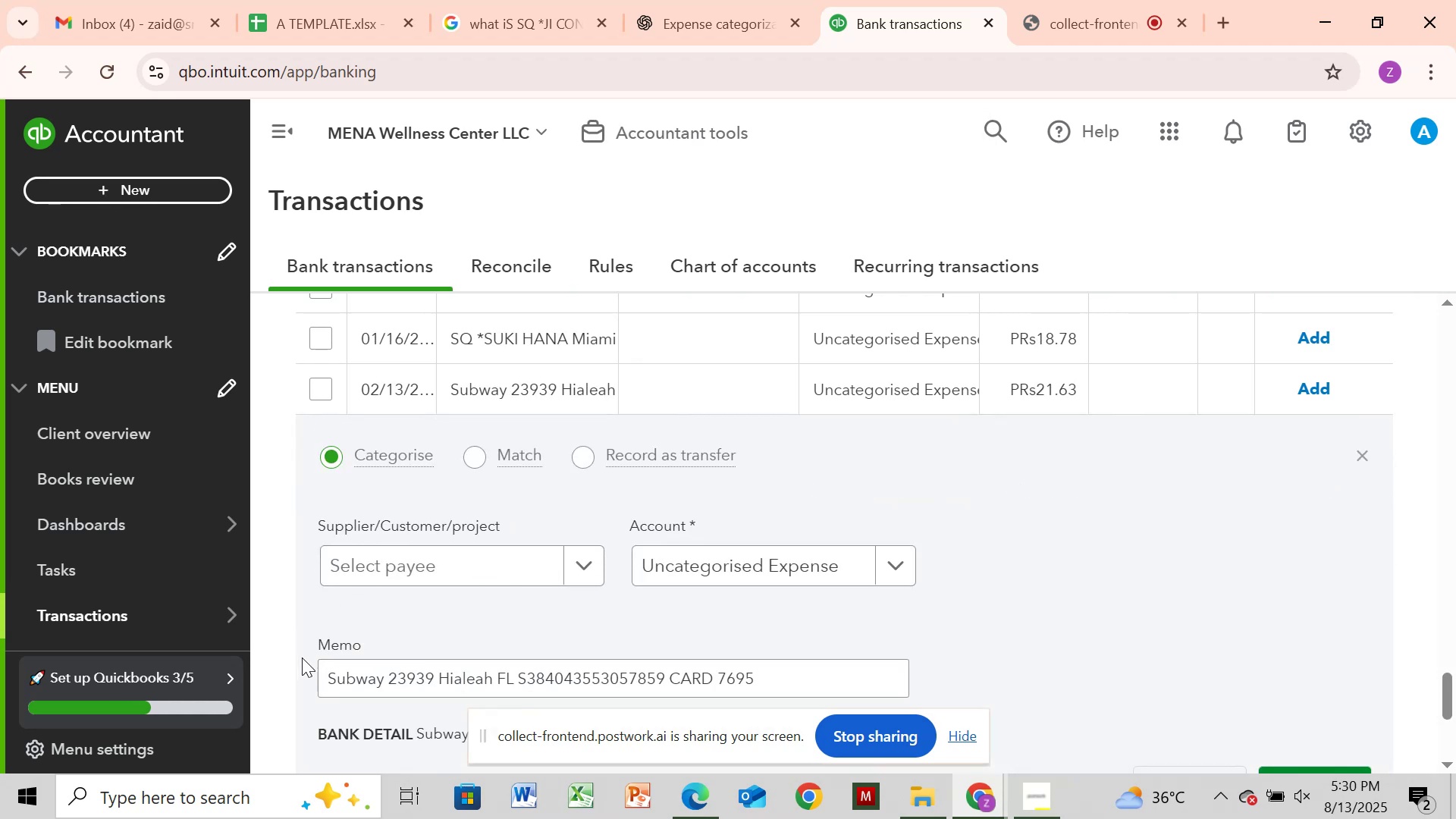 
left_click_drag(start_coordinate=[323, 676], to_coordinate=[502, 673])
 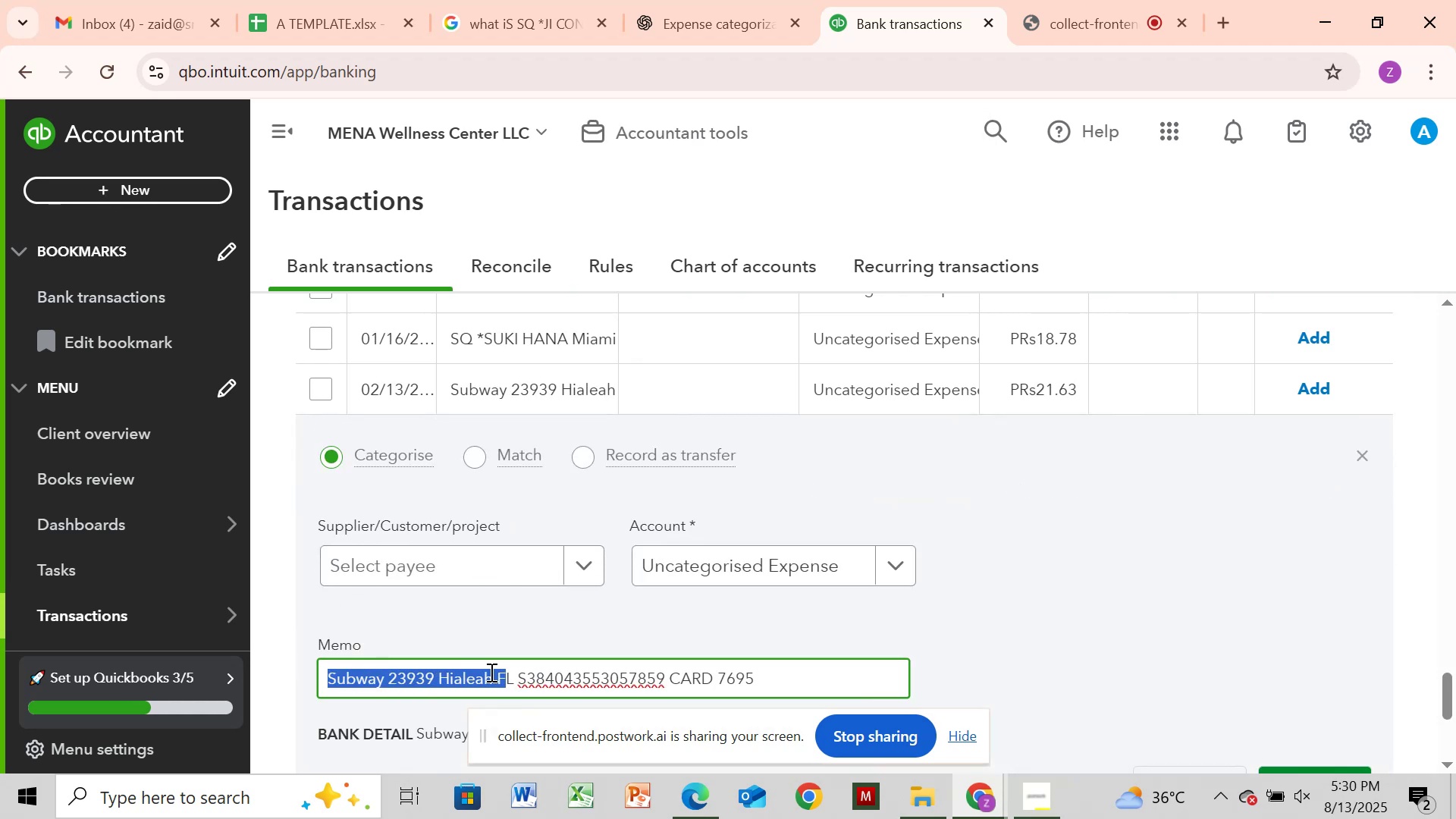 
key(Control+C)
 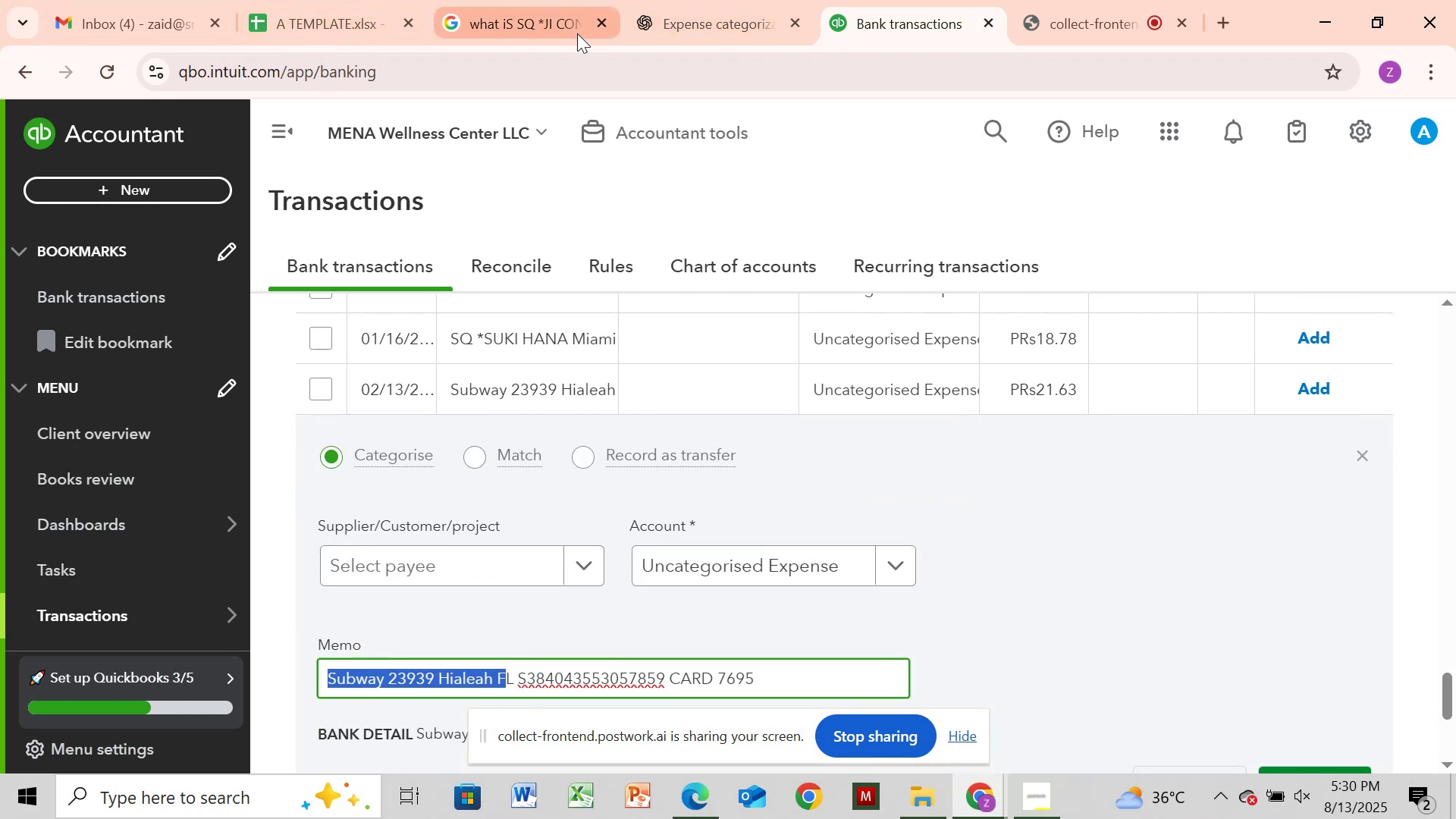 
left_click([576, 33])
 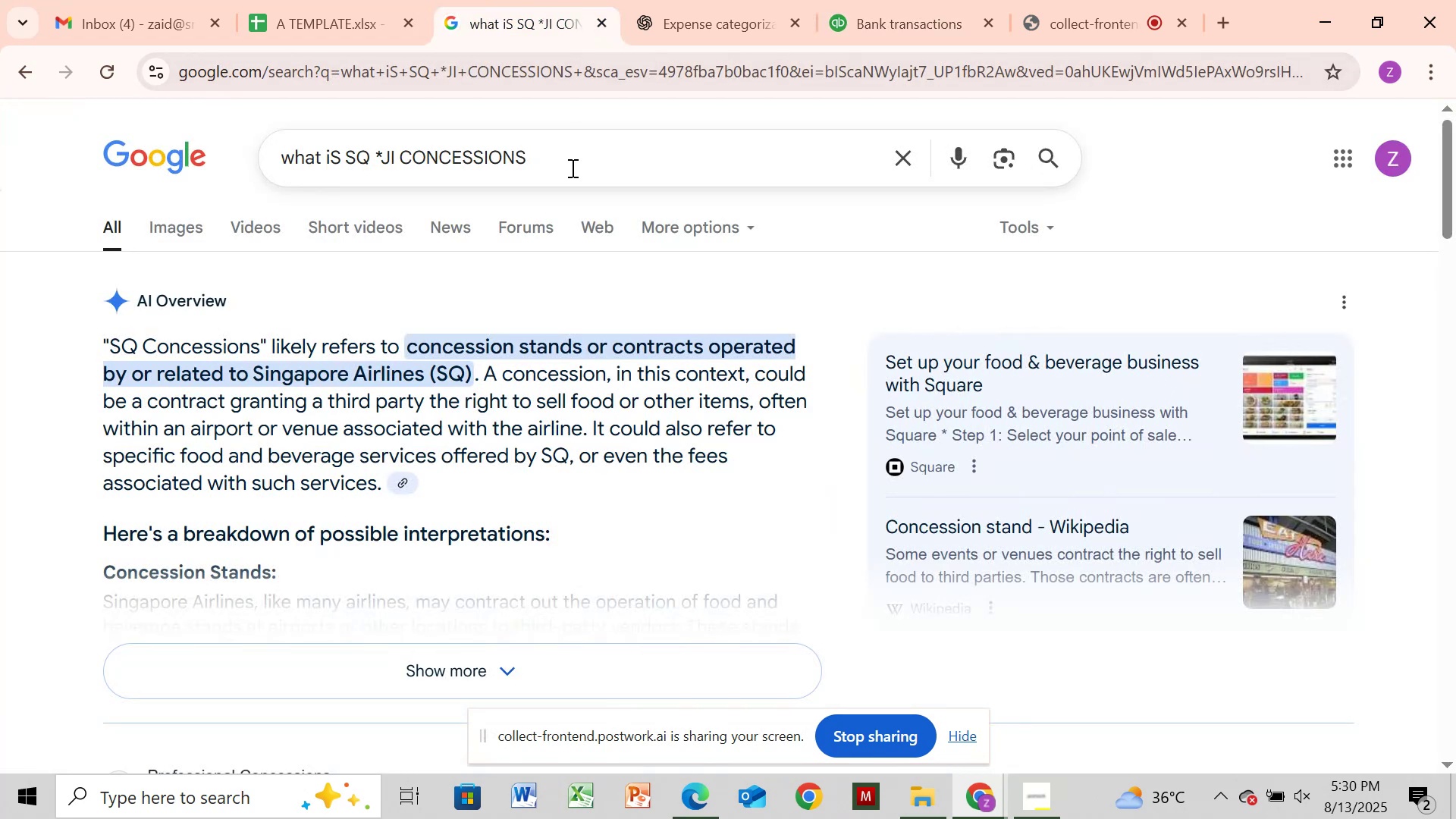 
left_click([571, 168])
 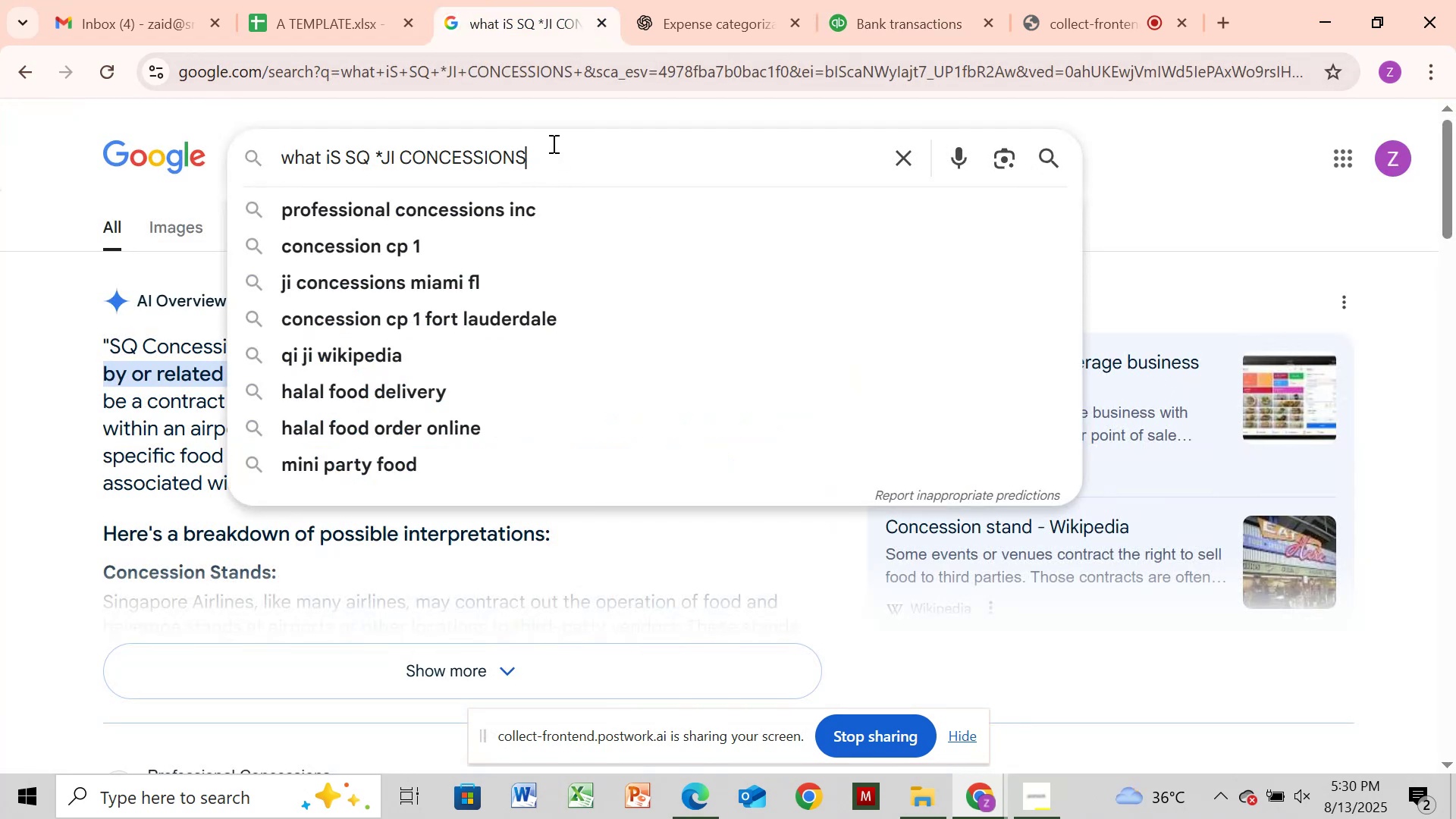 
hold_key(key=Backspace, duration=0.88)
 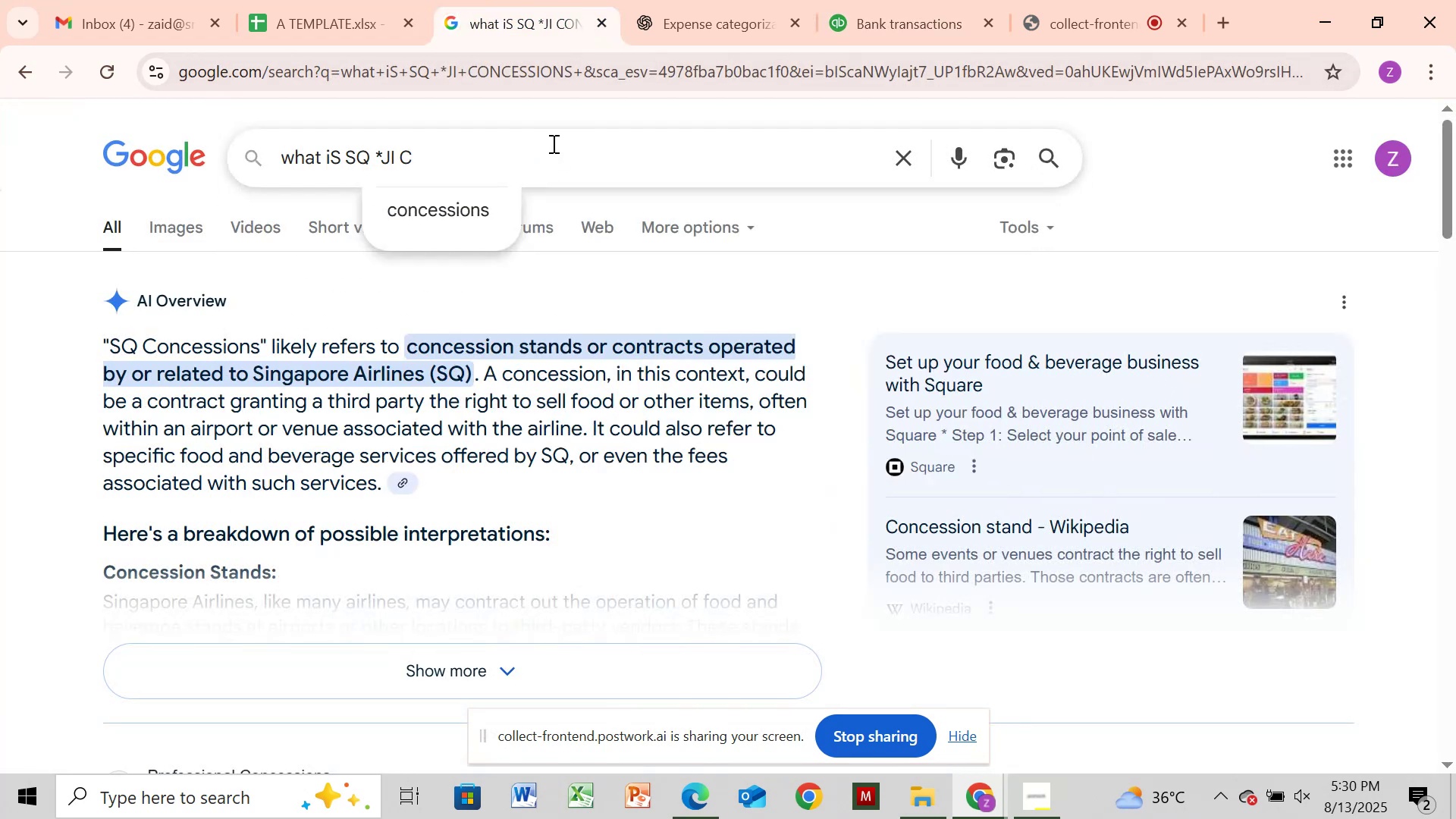 
key(Backspace)
 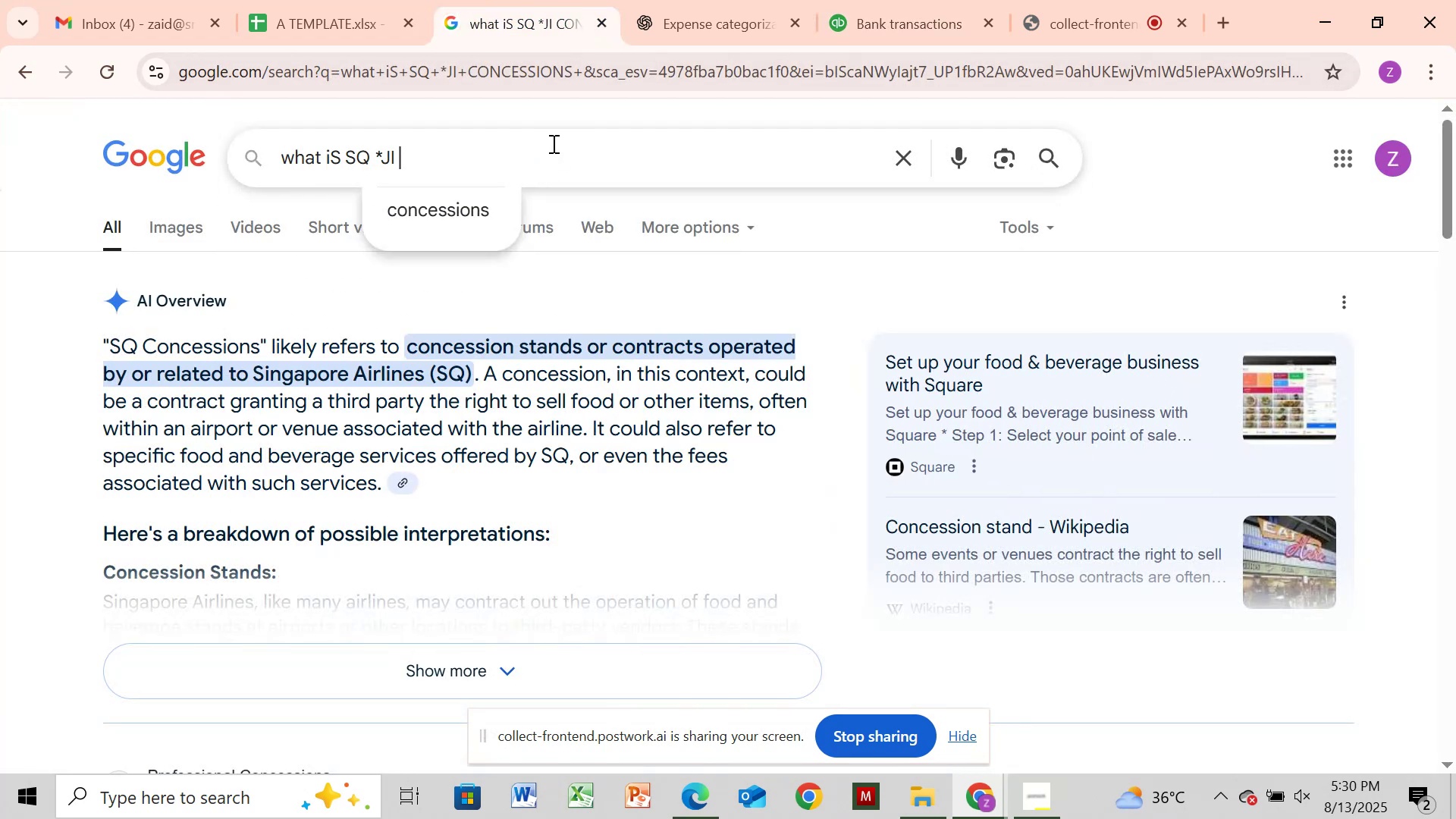 
key(Backspace)
 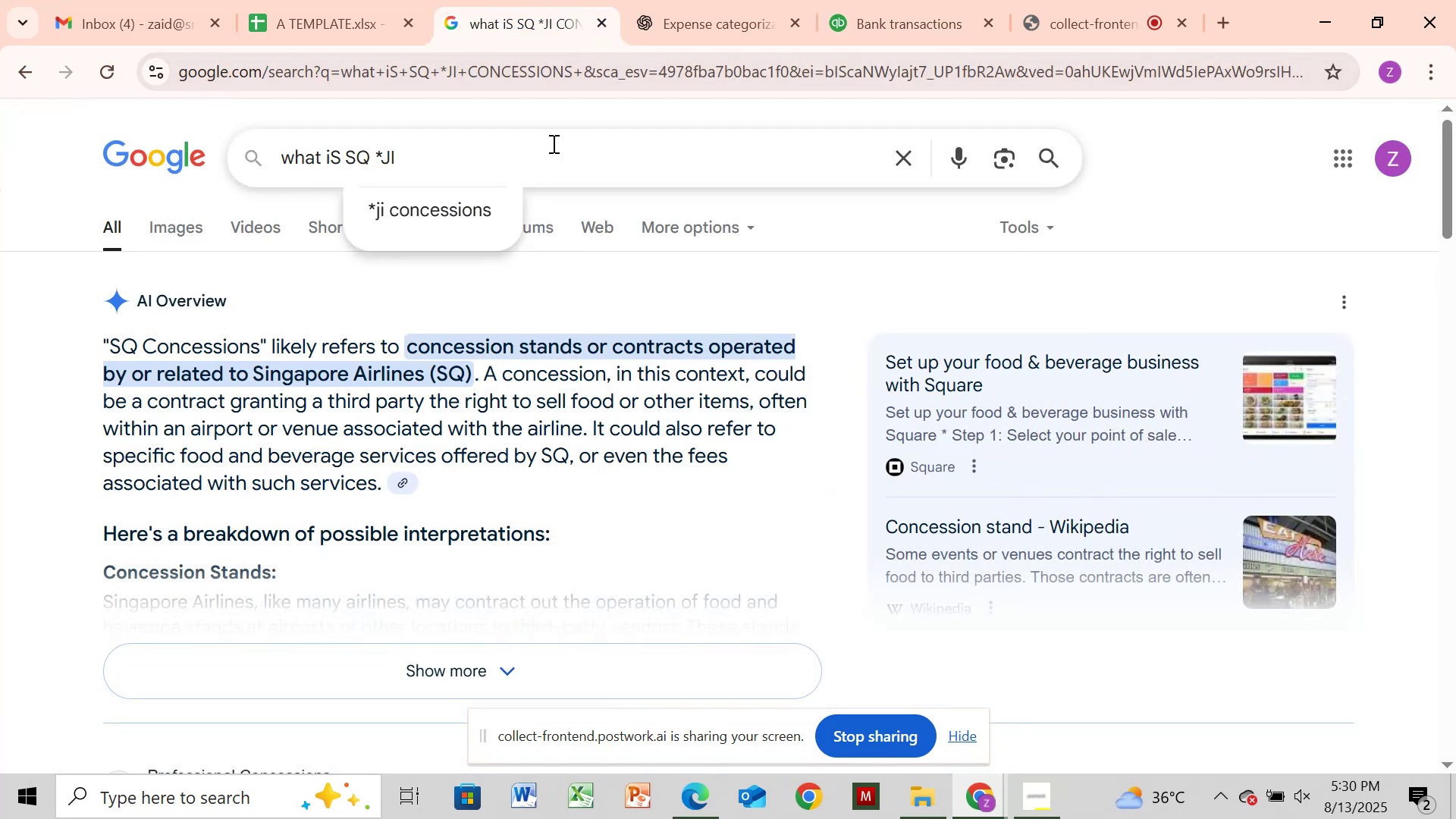 
key(Backspace)
 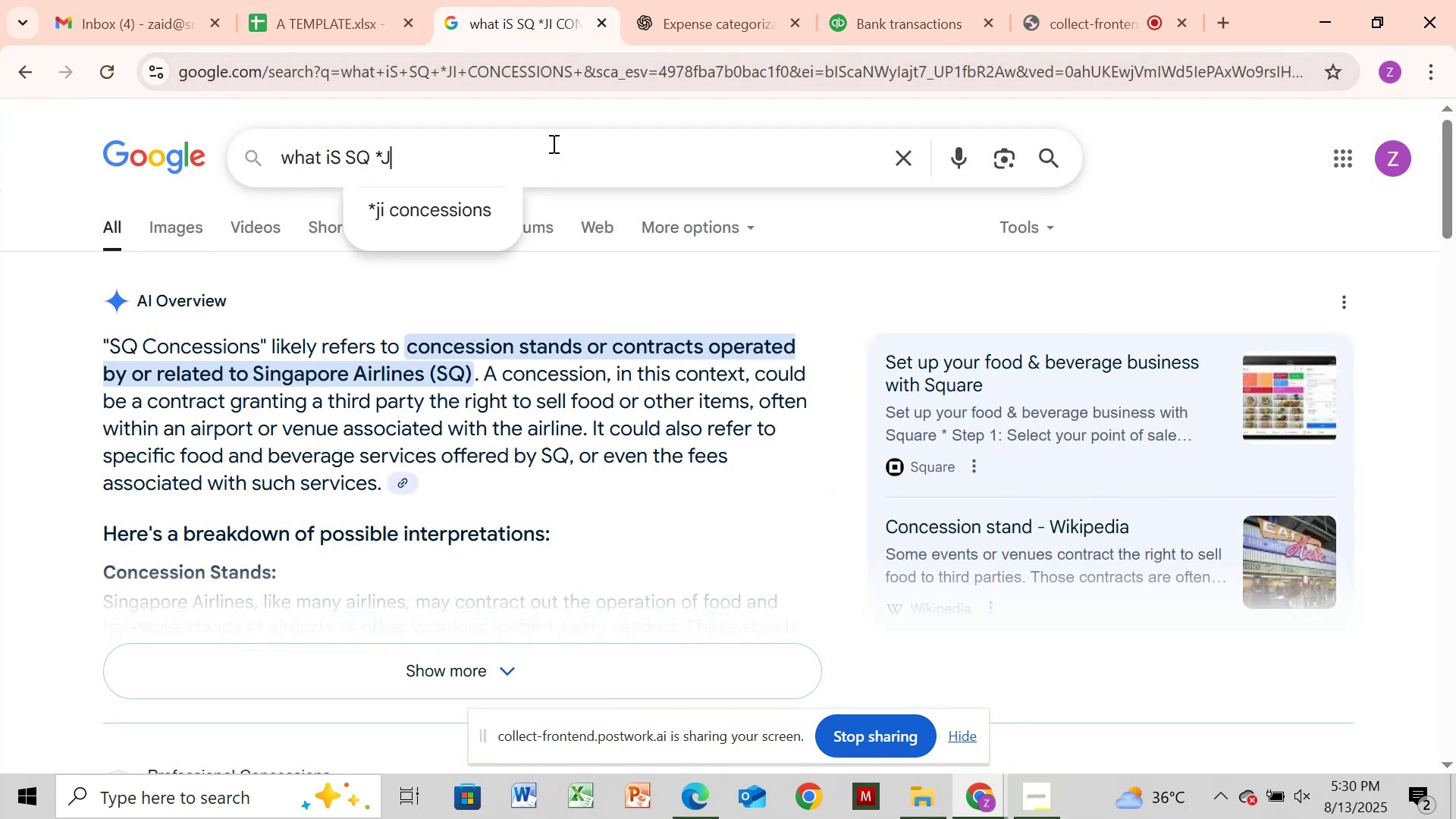 
key(Backspace)
 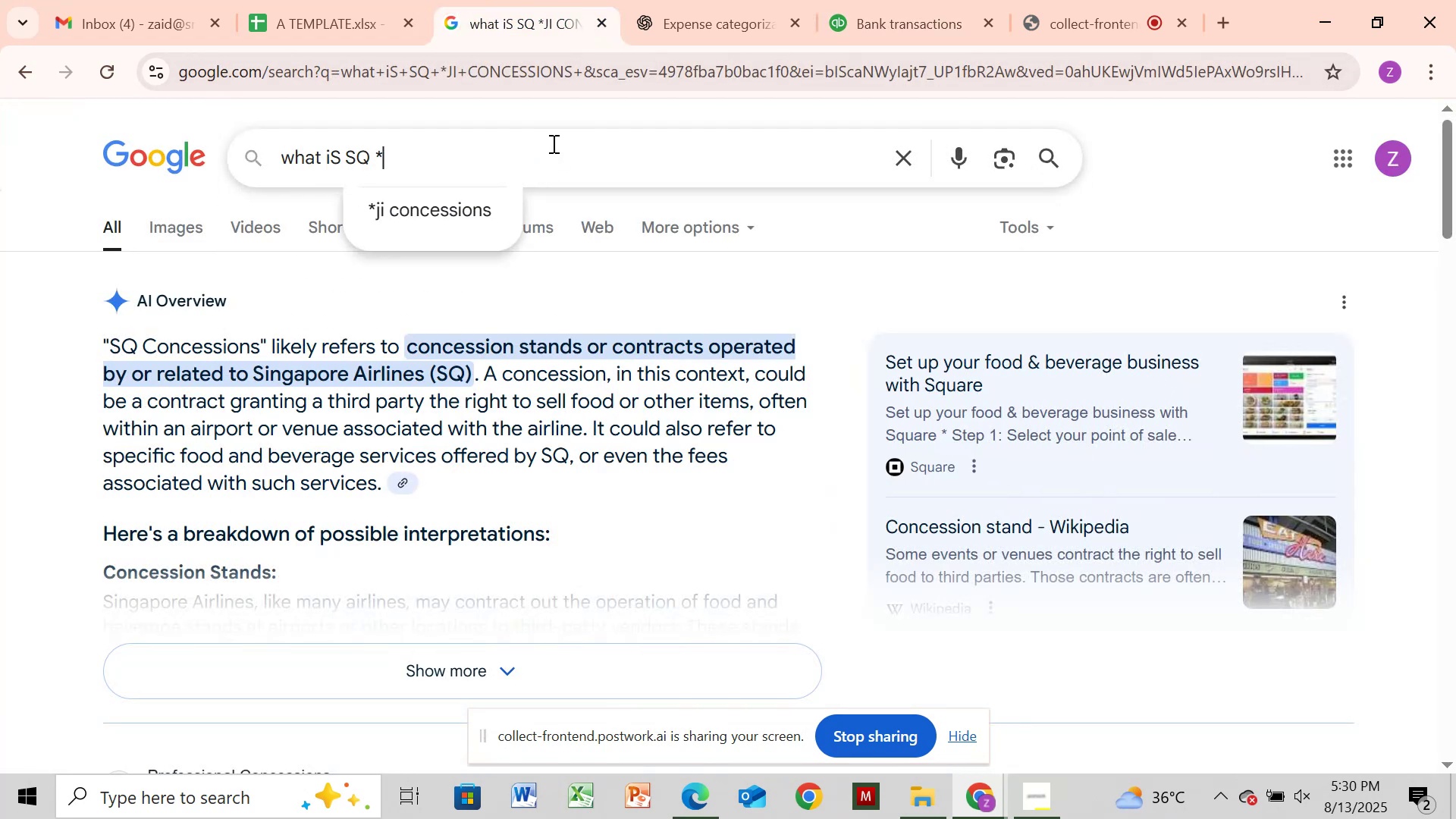 
key(Backspace)
 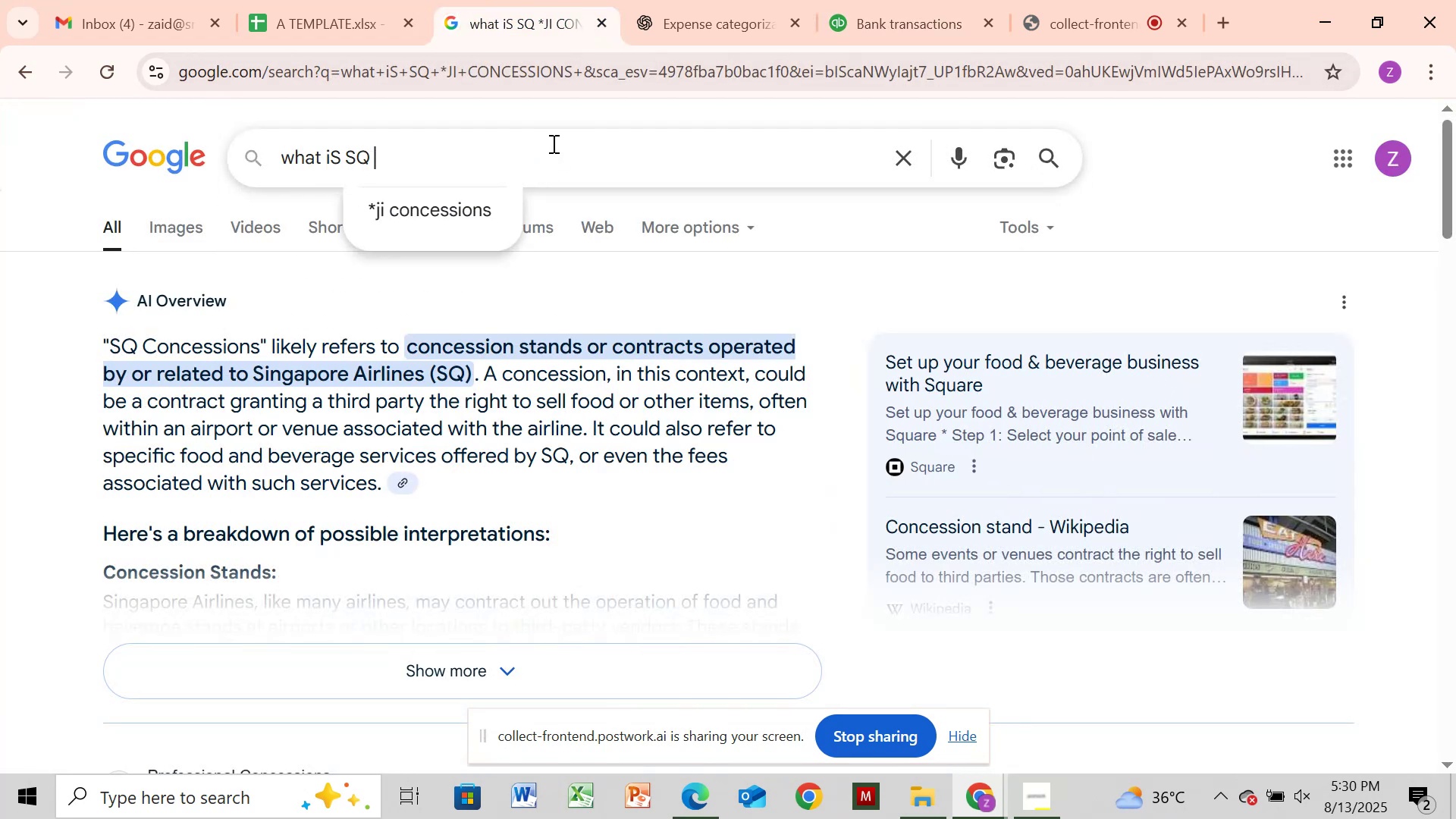 
key(Backspace)
 